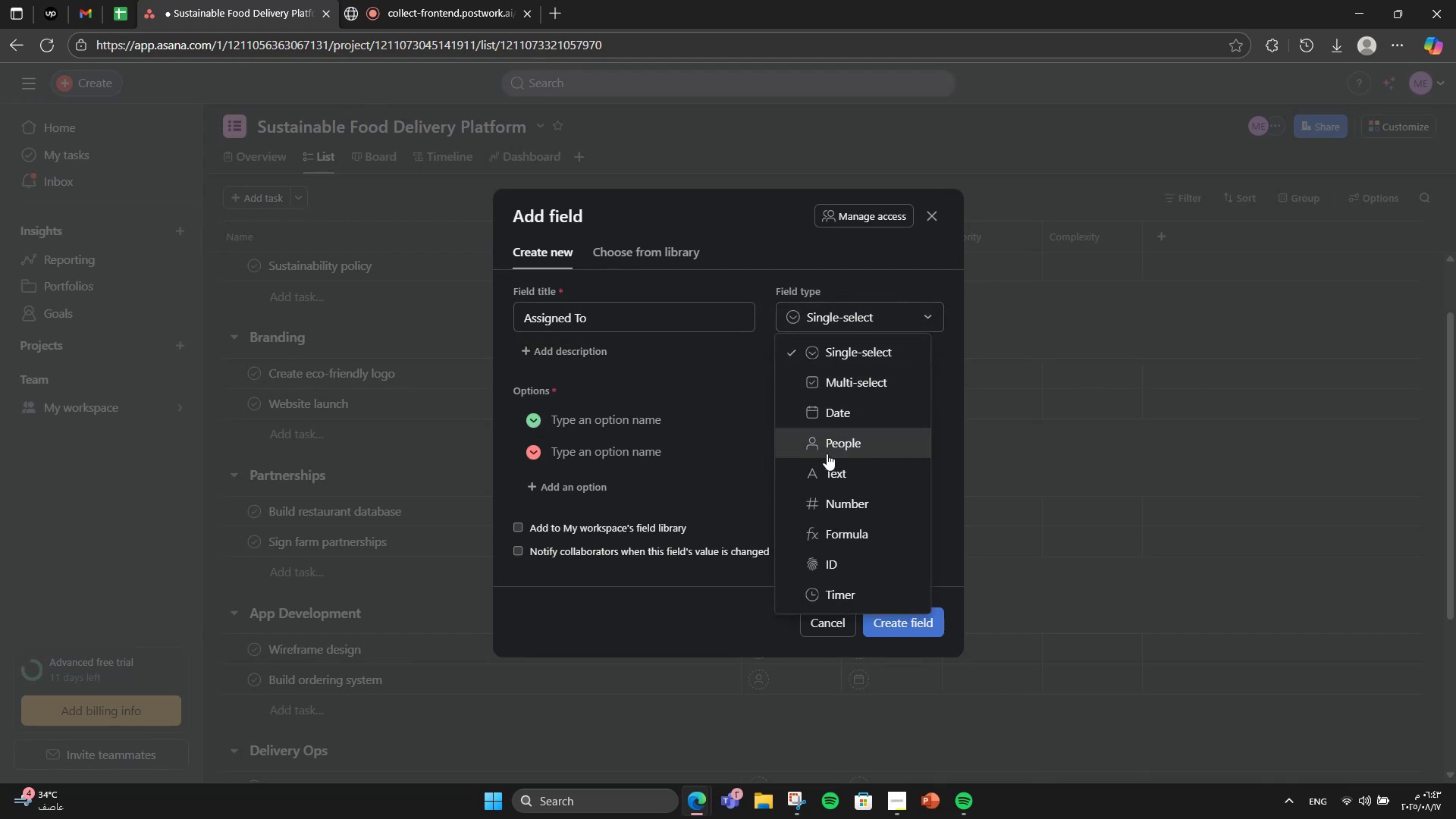 
left_click([808, 477])
 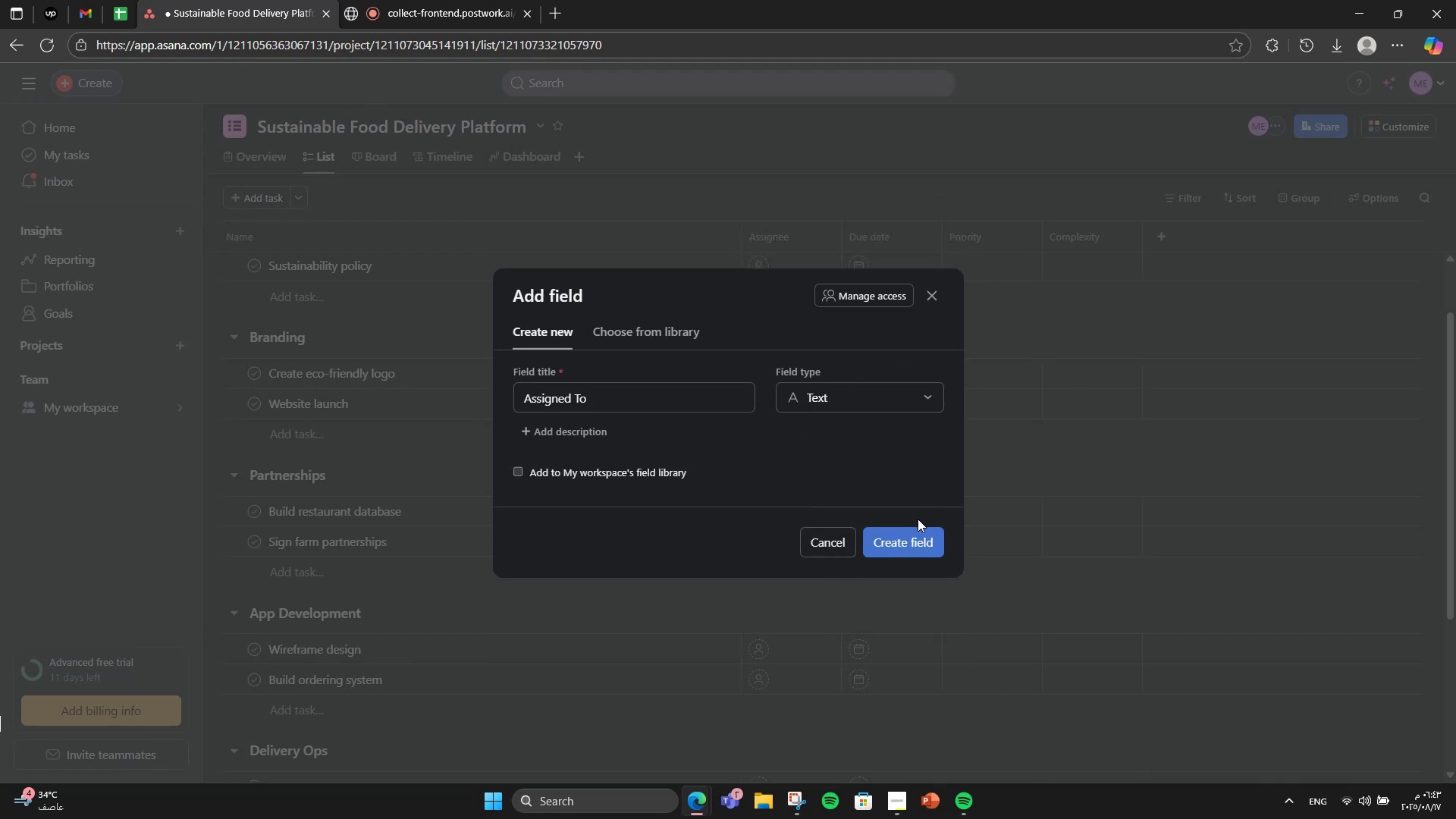 
double_click([899, 544])
 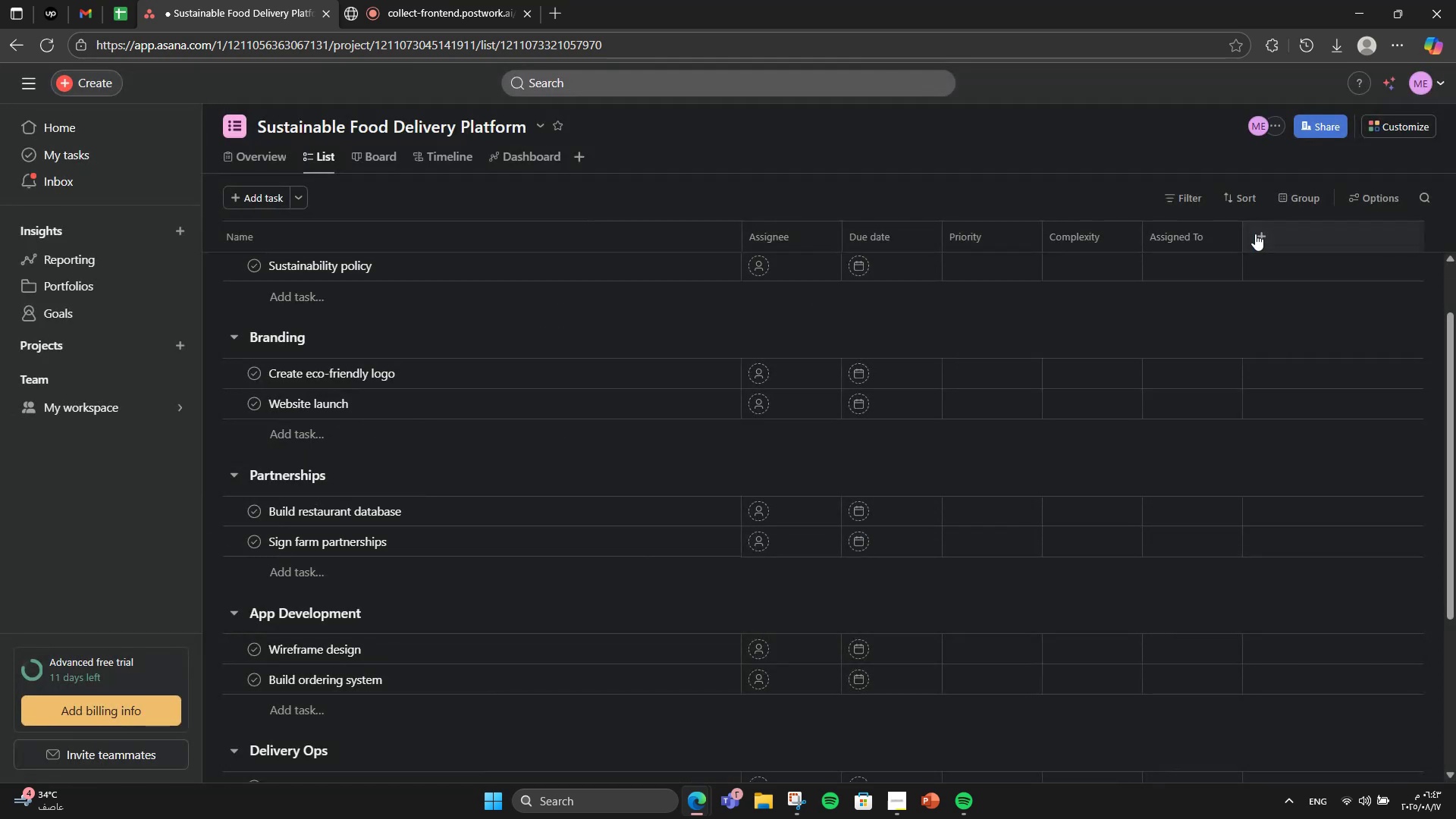 
left_click([1260, 237])
 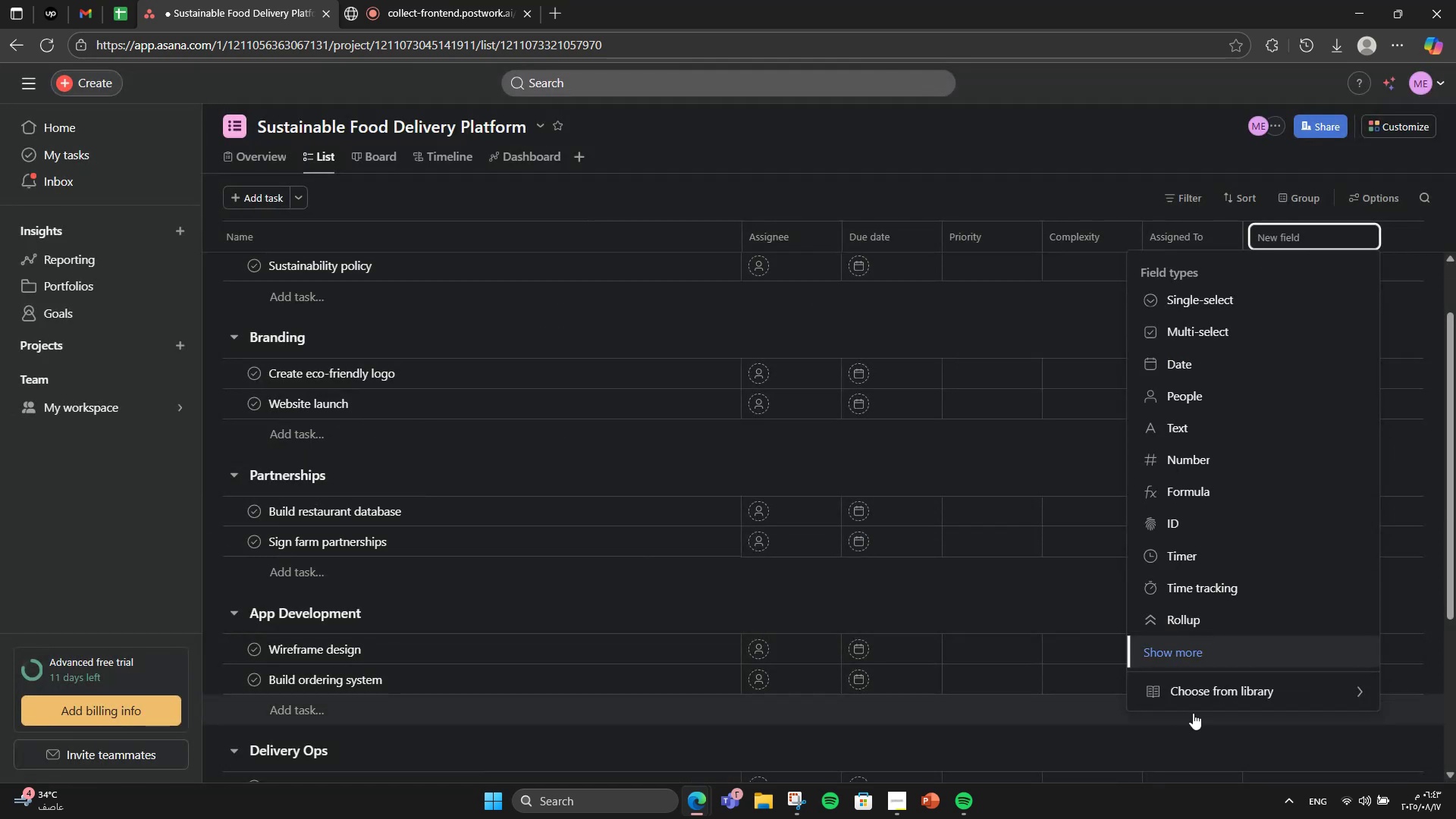 
left_click([1207, 701])
 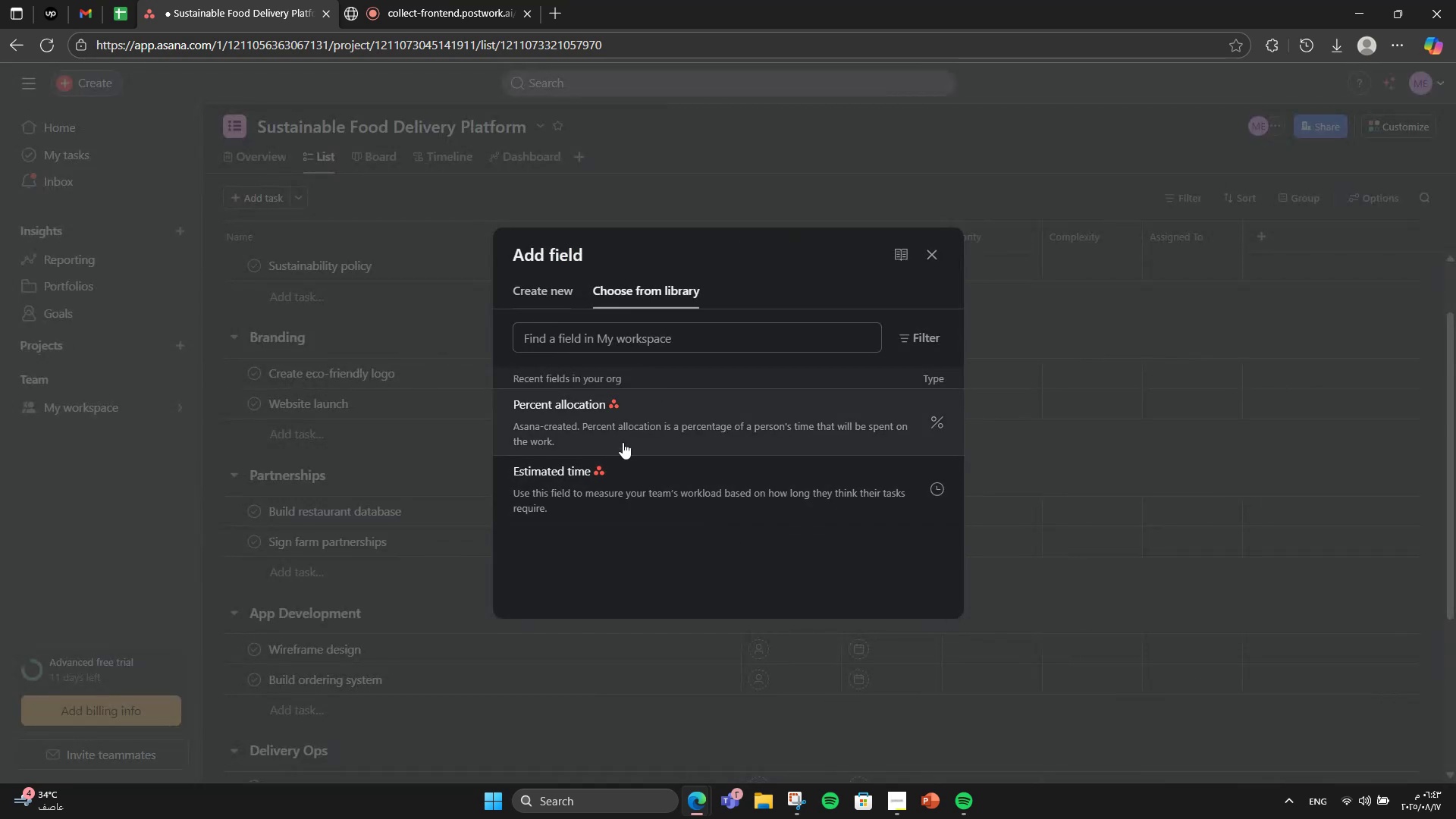 
left_click([513, 284])
 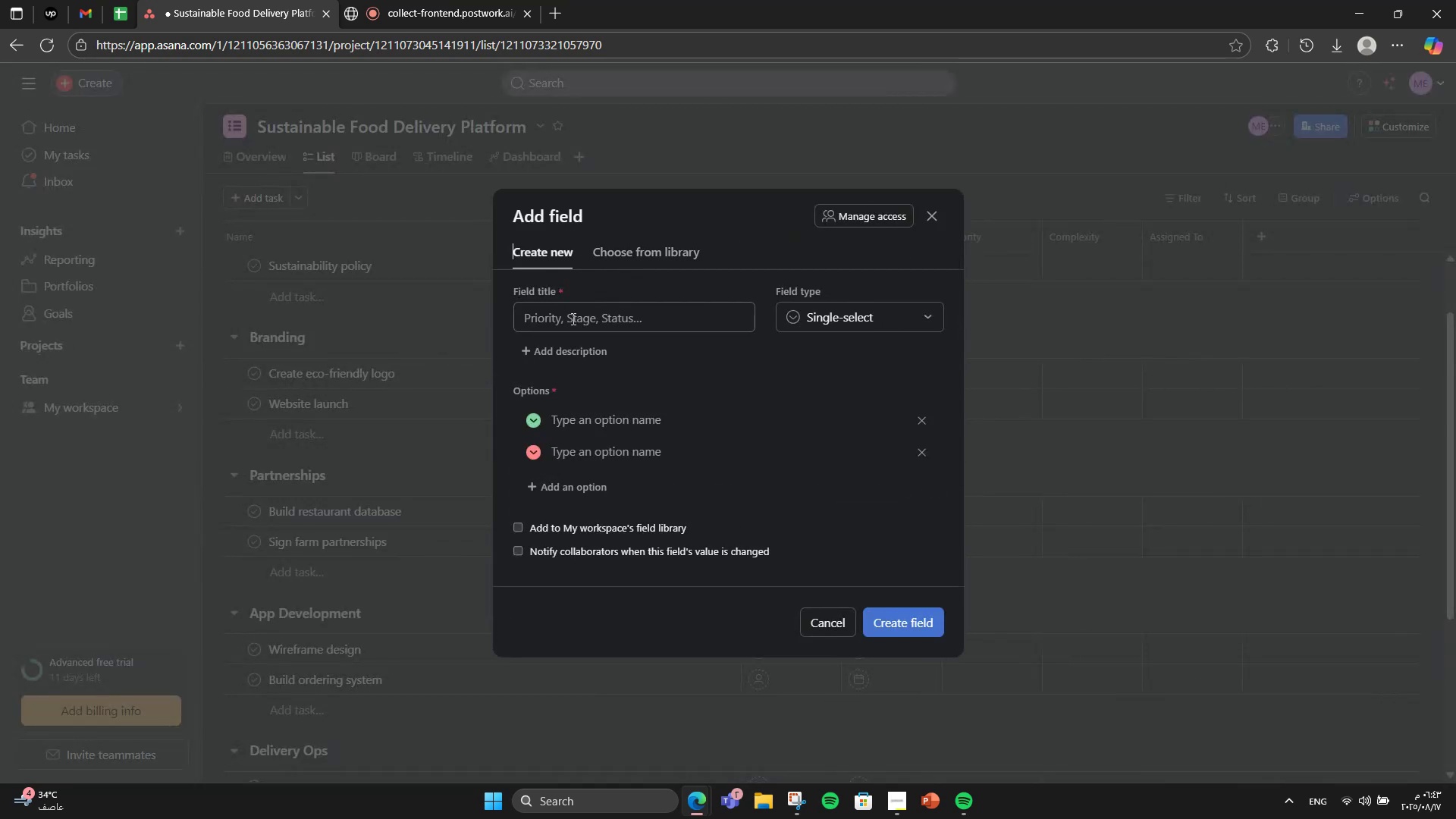 
left_click([572, 318])
 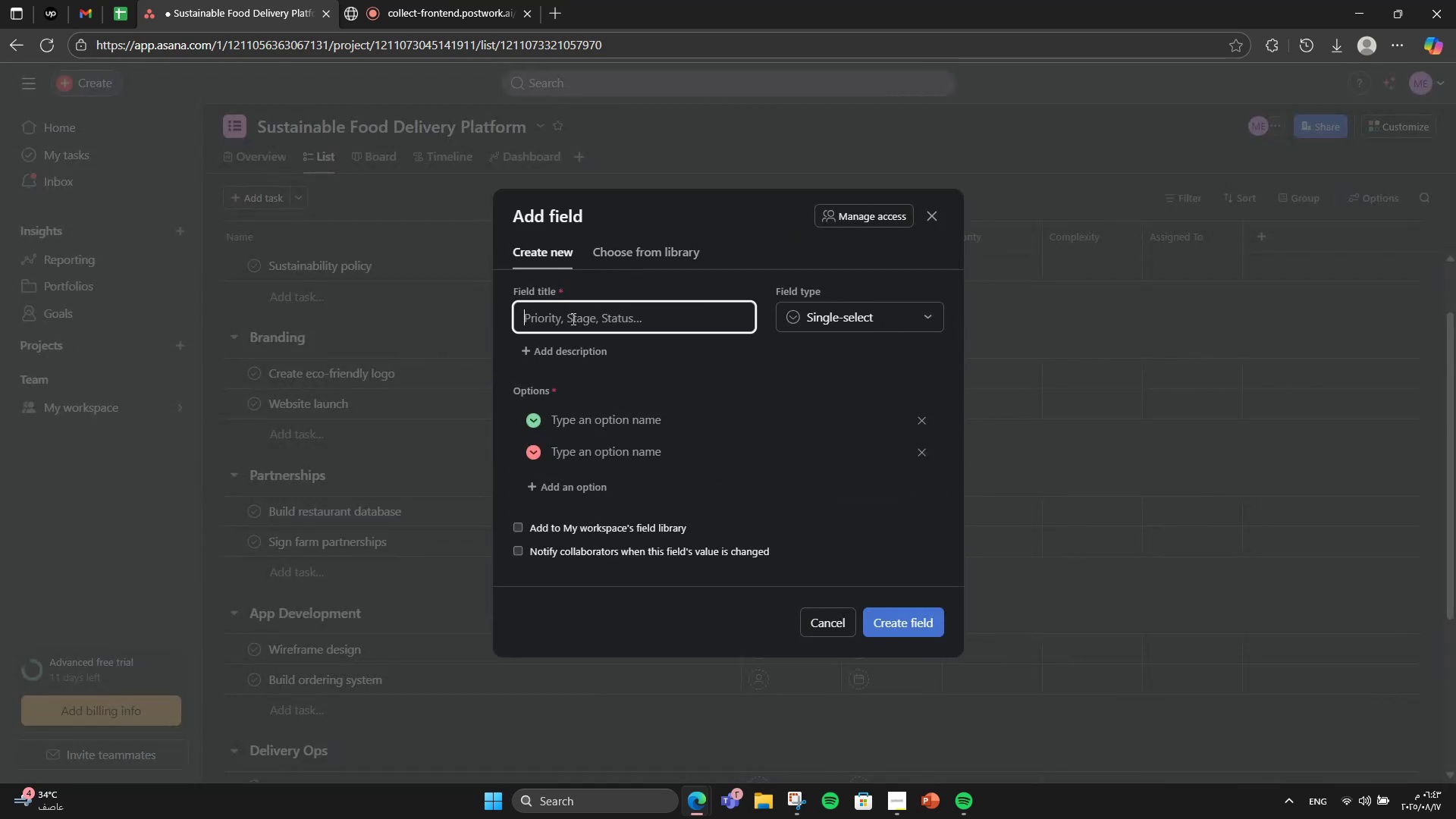 
type(Deliverable)
 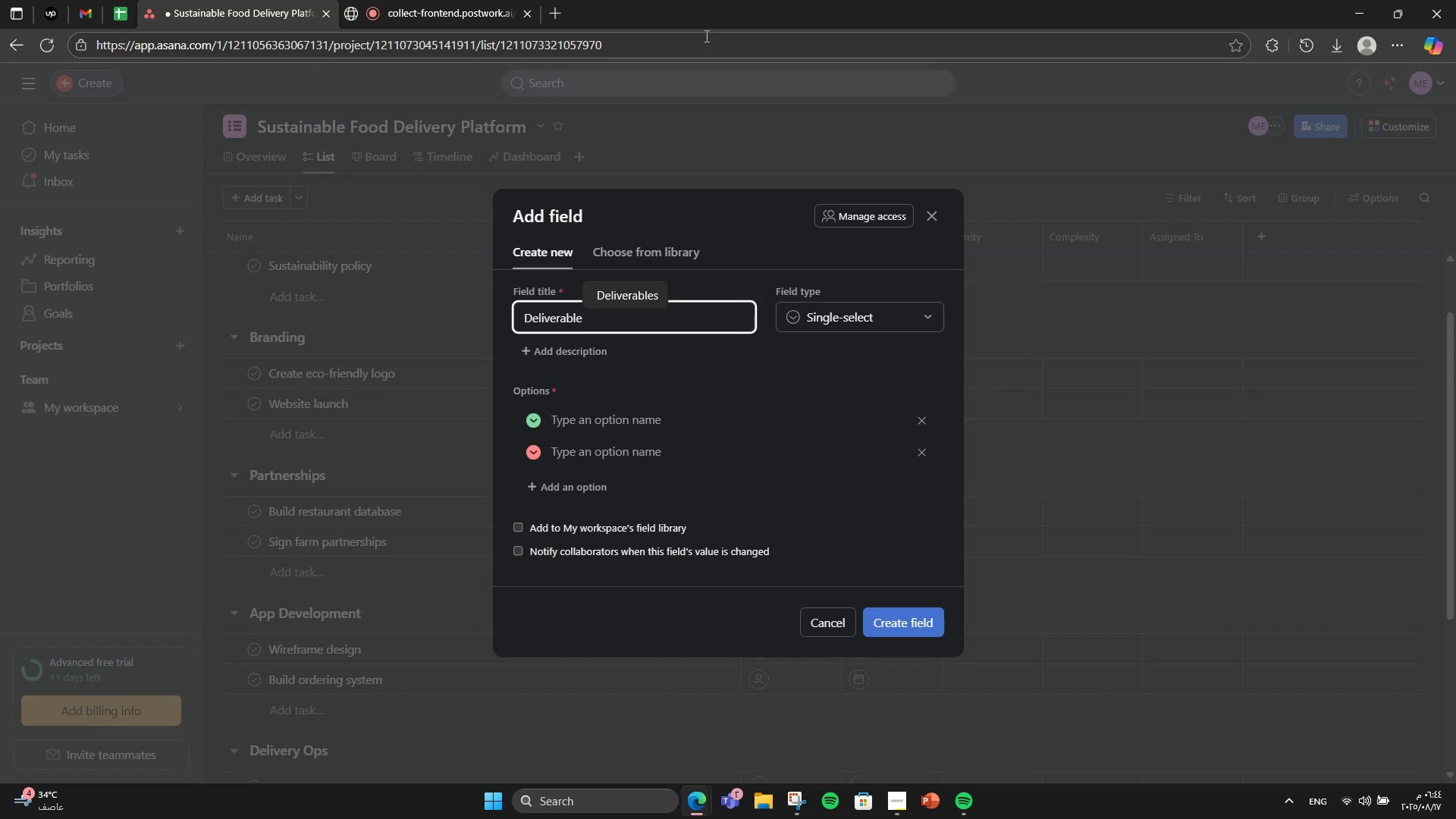 
left_click([911, 311])
 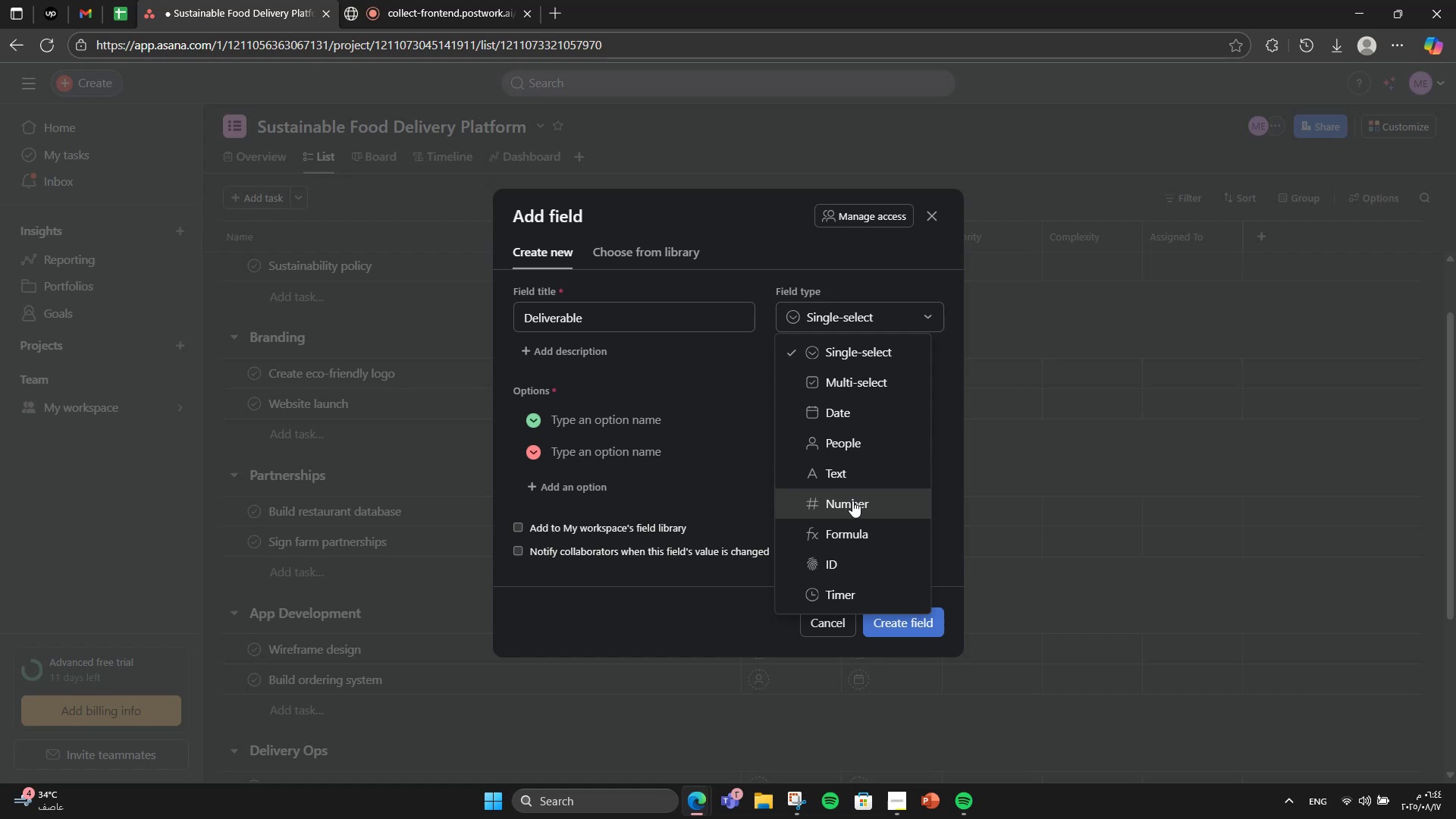 
left_click([858, 486])
 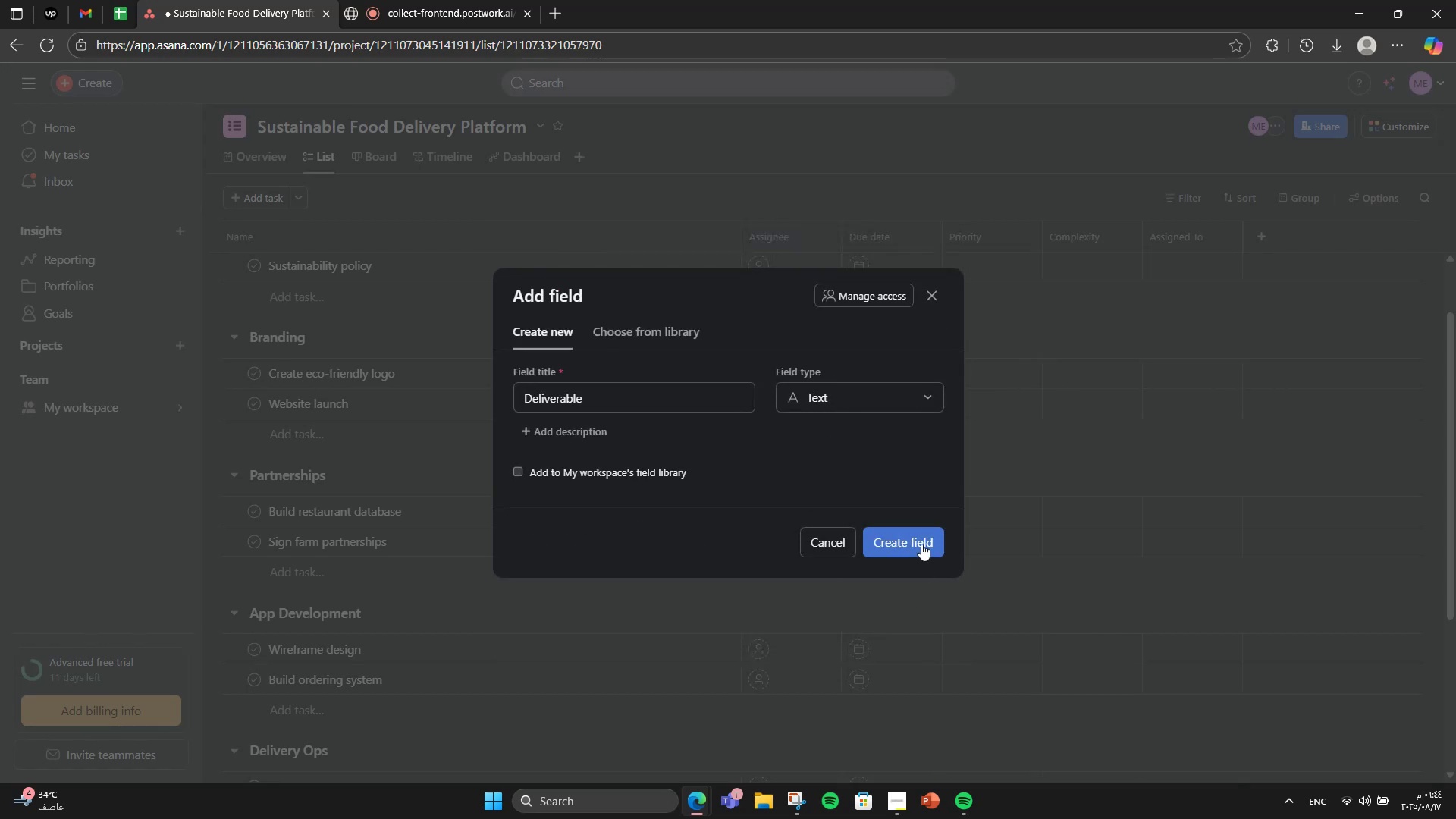 
left_click([921, 543])
 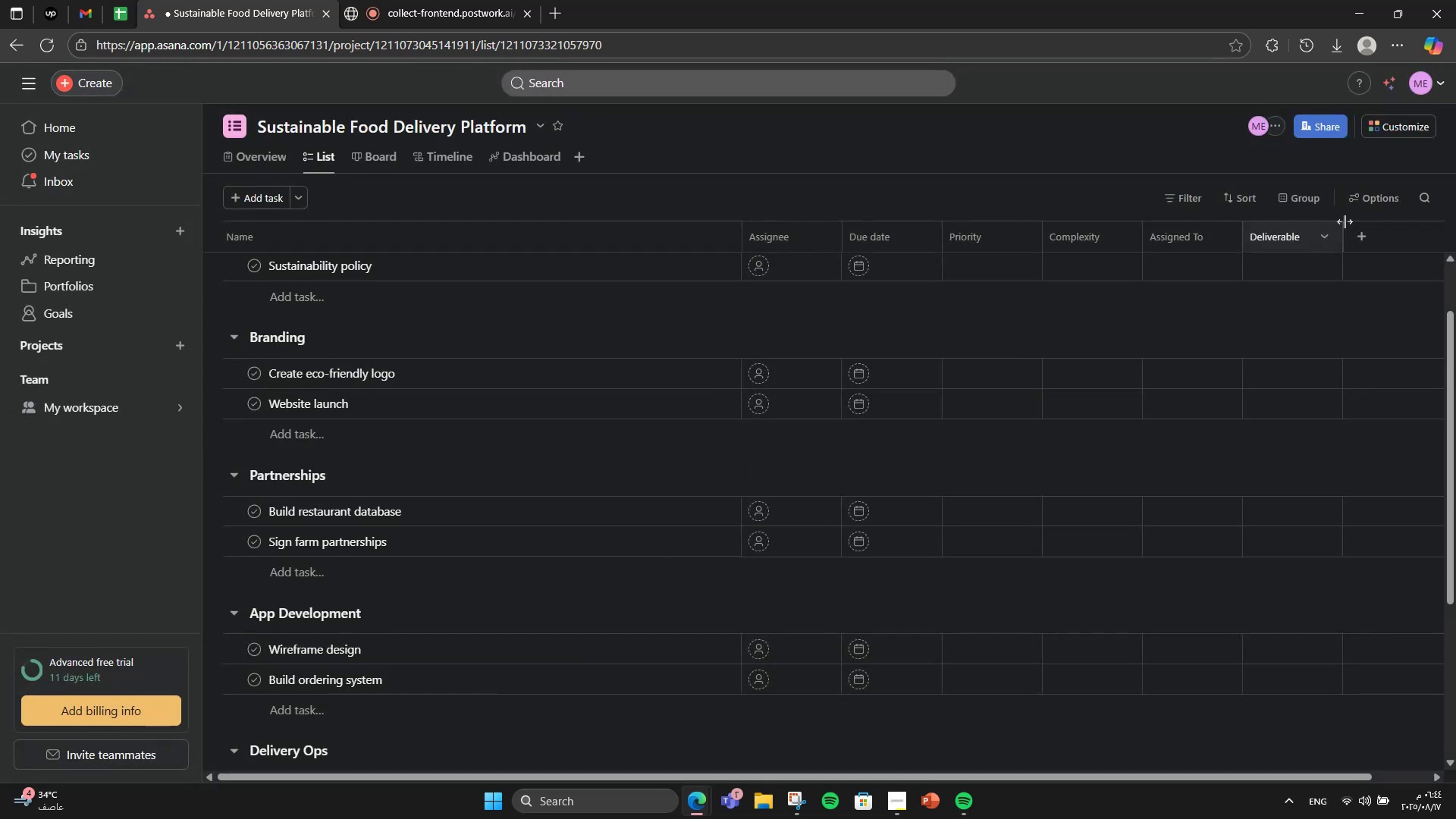 
left_click([1354, 224])
 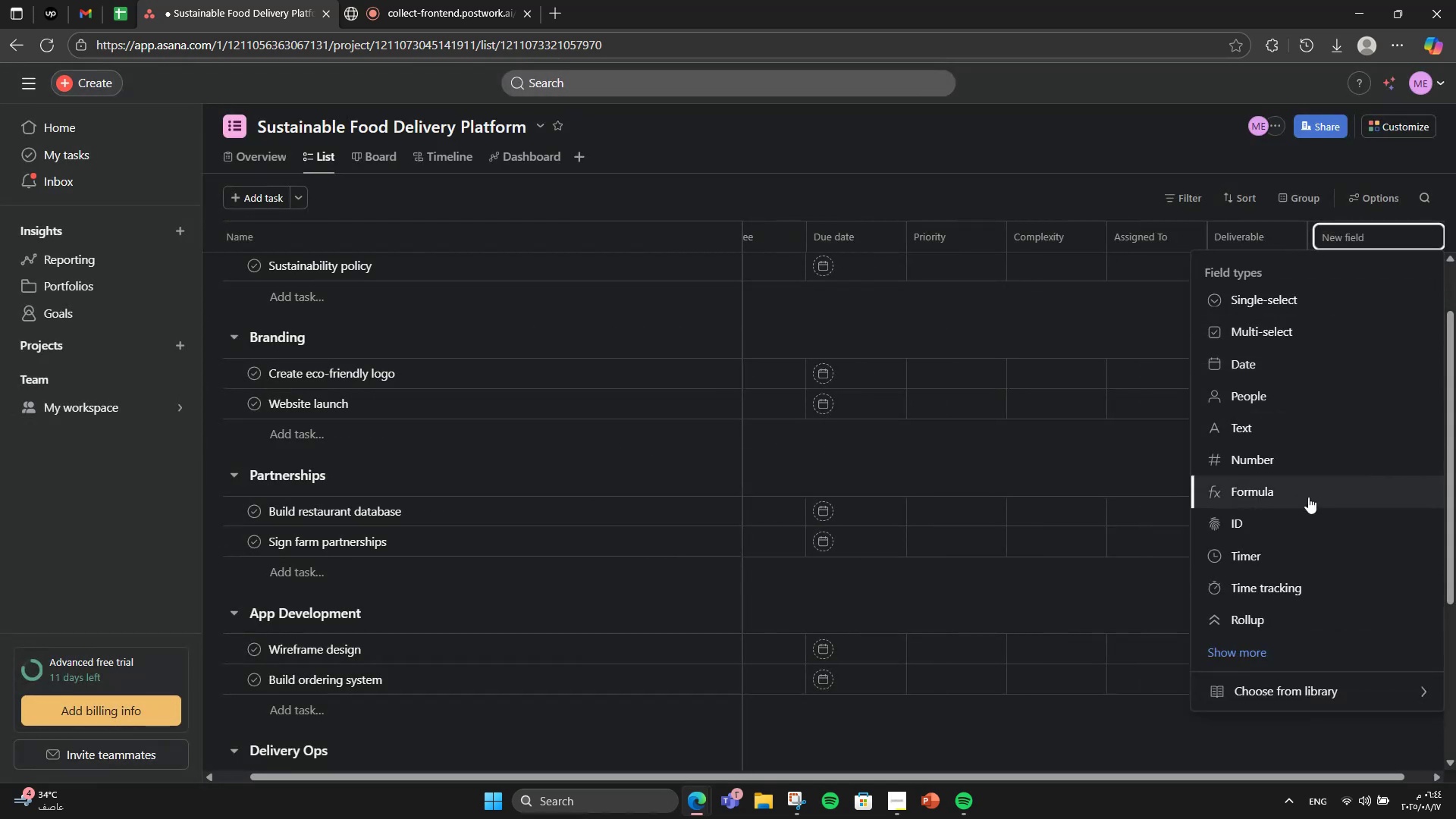 
left_click([1306, 683])
 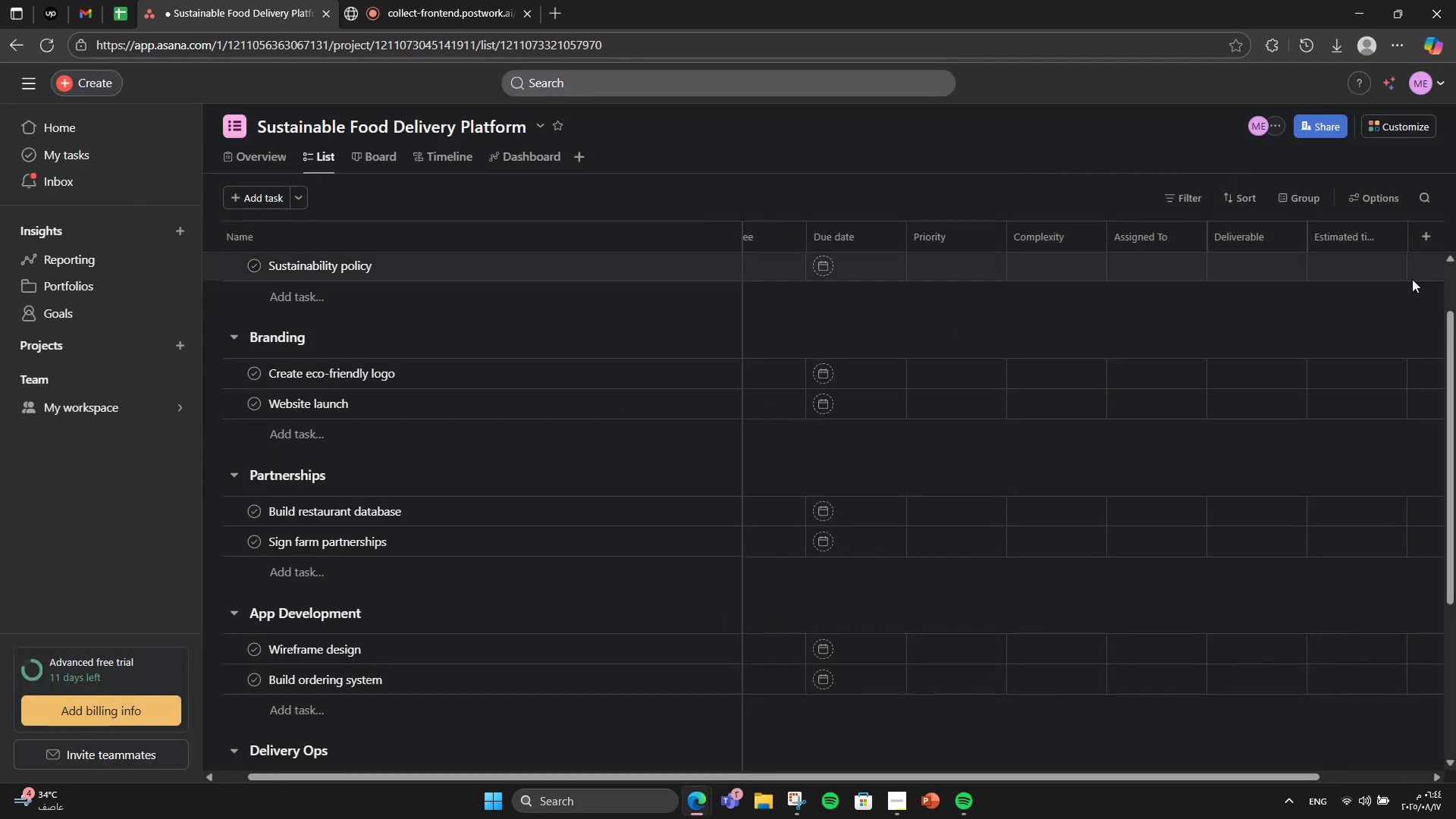 
left_click_drag(start_coordinate=[1349, 243], to_coordinate=[1106, 237])
 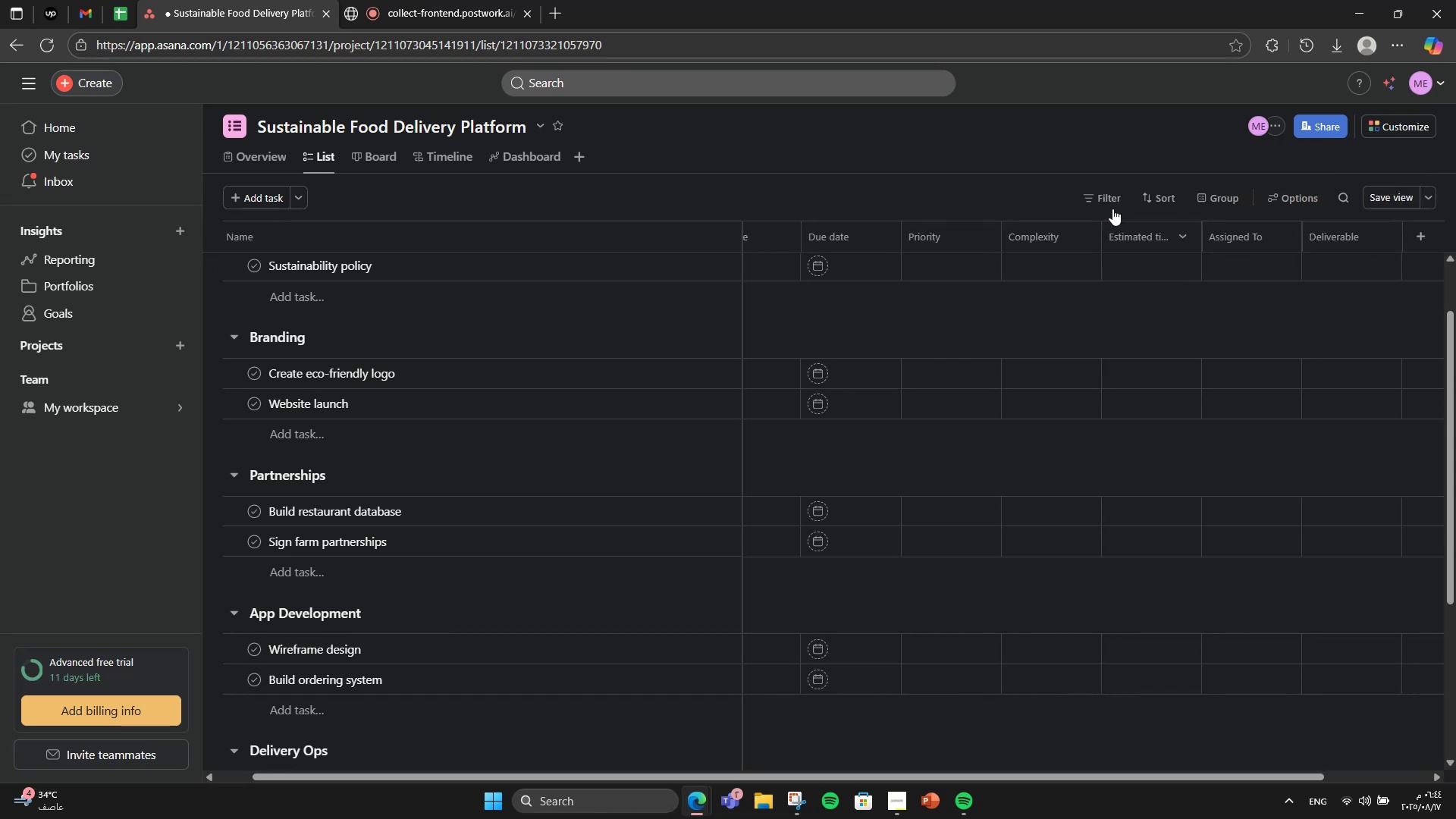 
wait(7.26)
 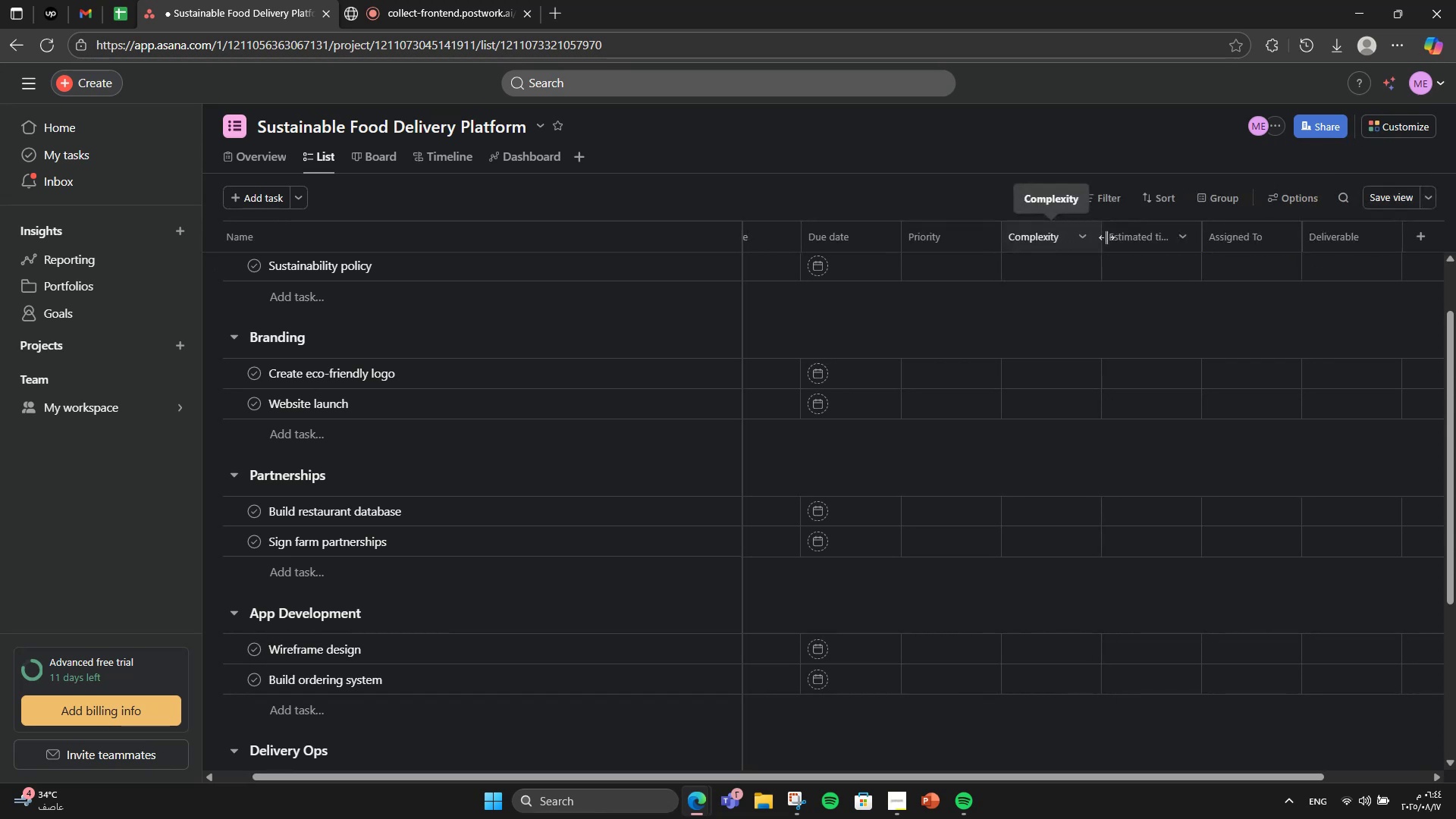 
left_click([936, 256])
 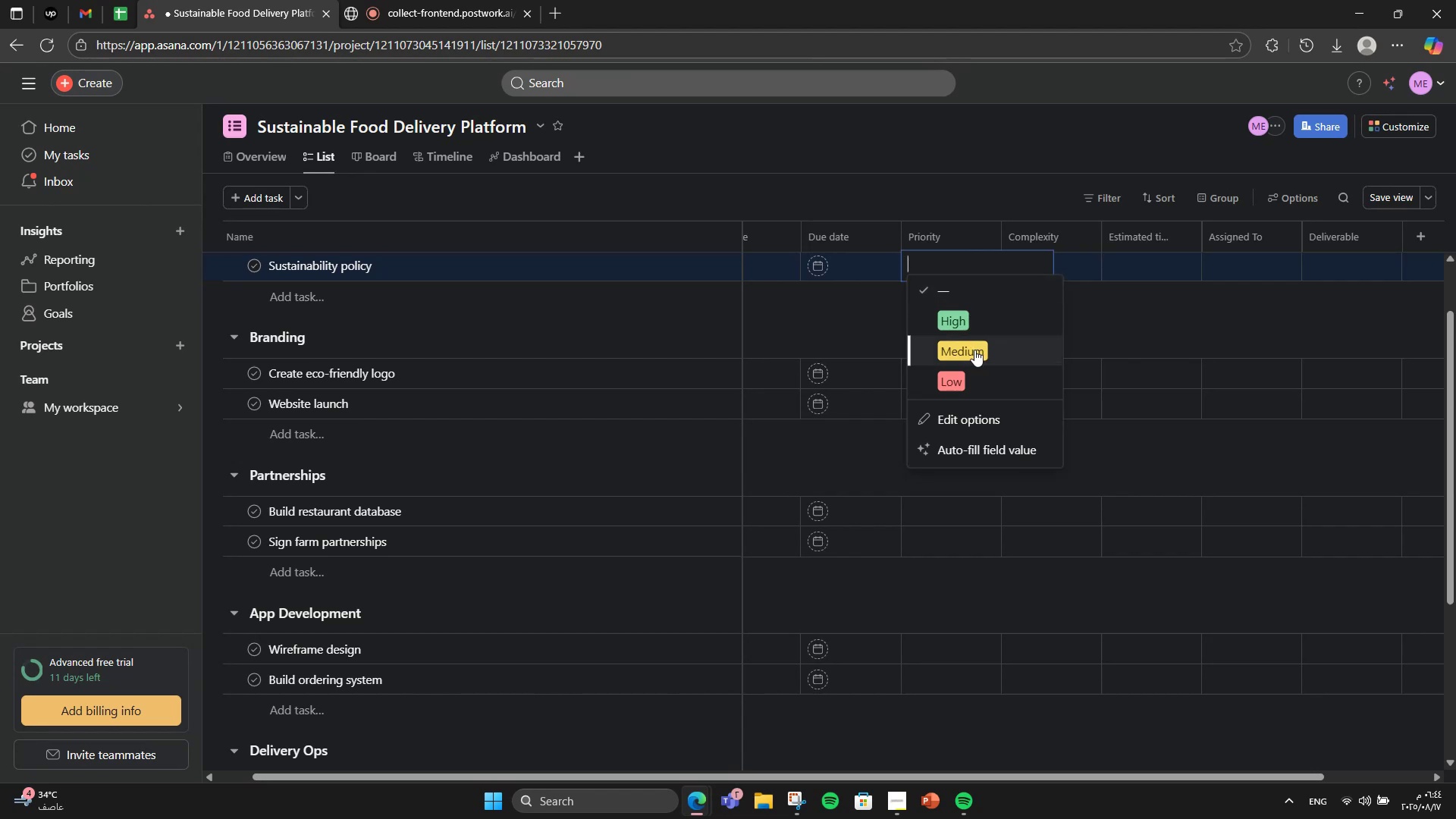 
left_click([986, 331])
 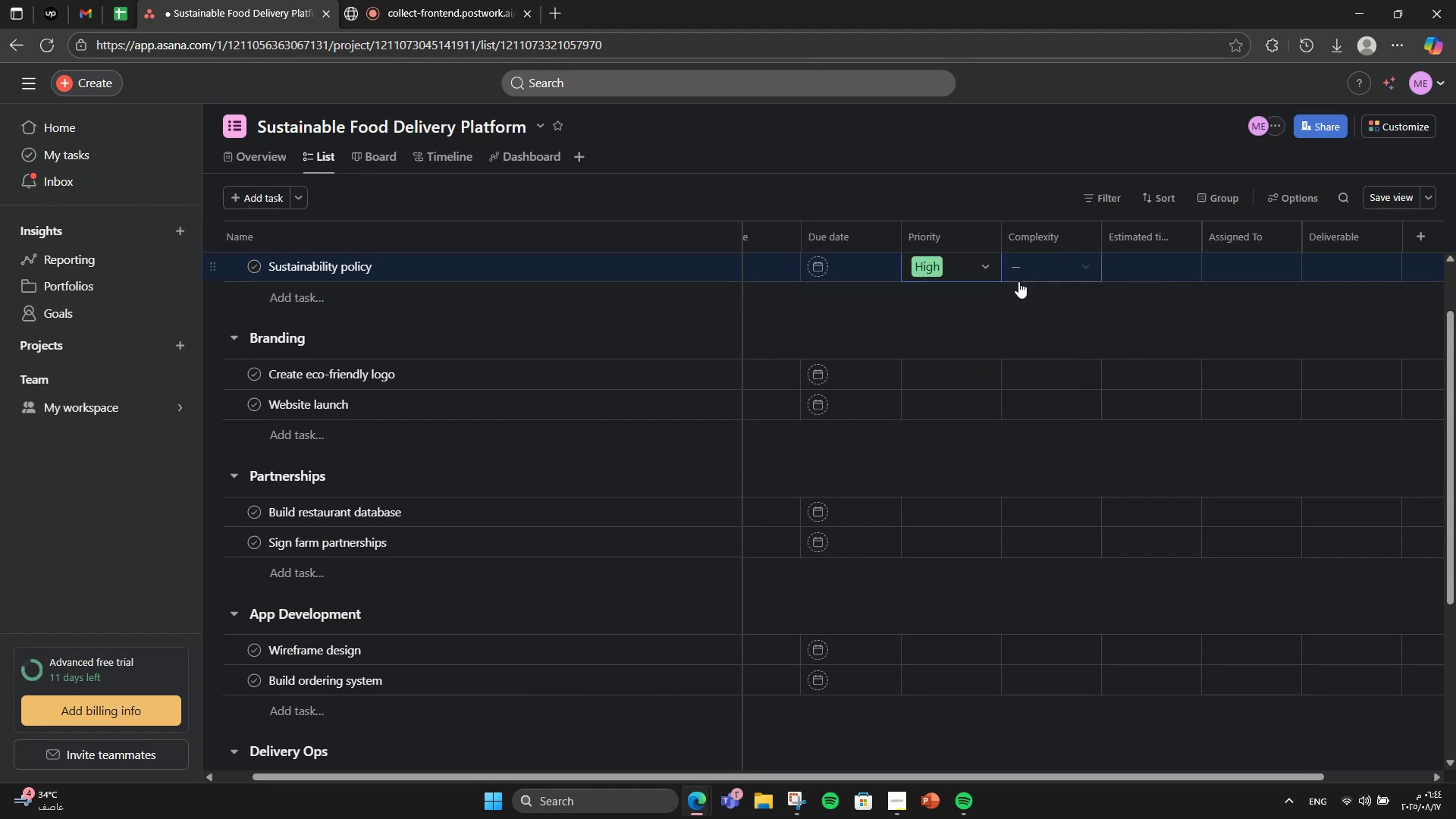 
scroll: coordinate [1005, 406], scroll_direction: up, amount: 3.0
 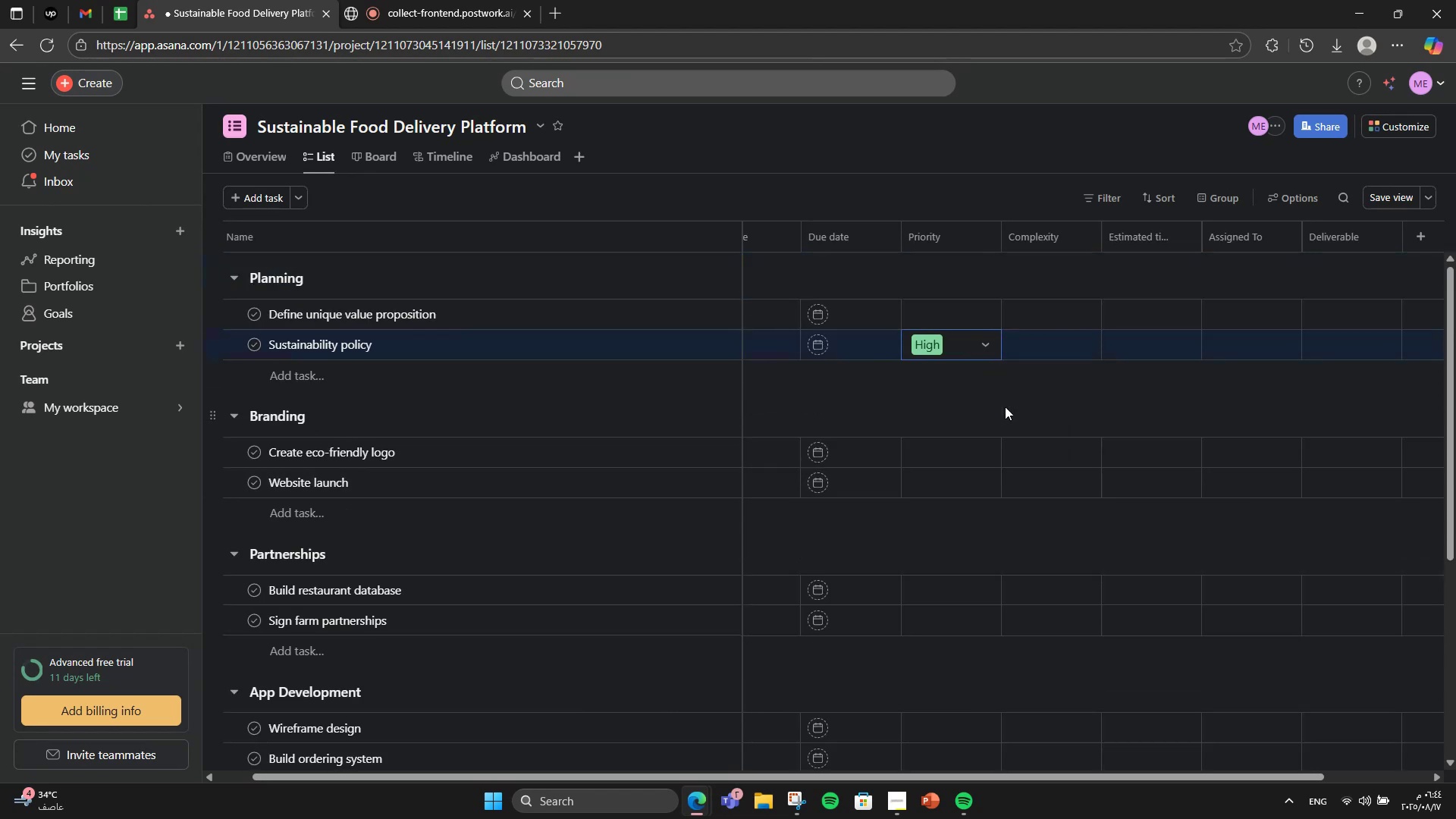 
mouse_move([981, 337])
 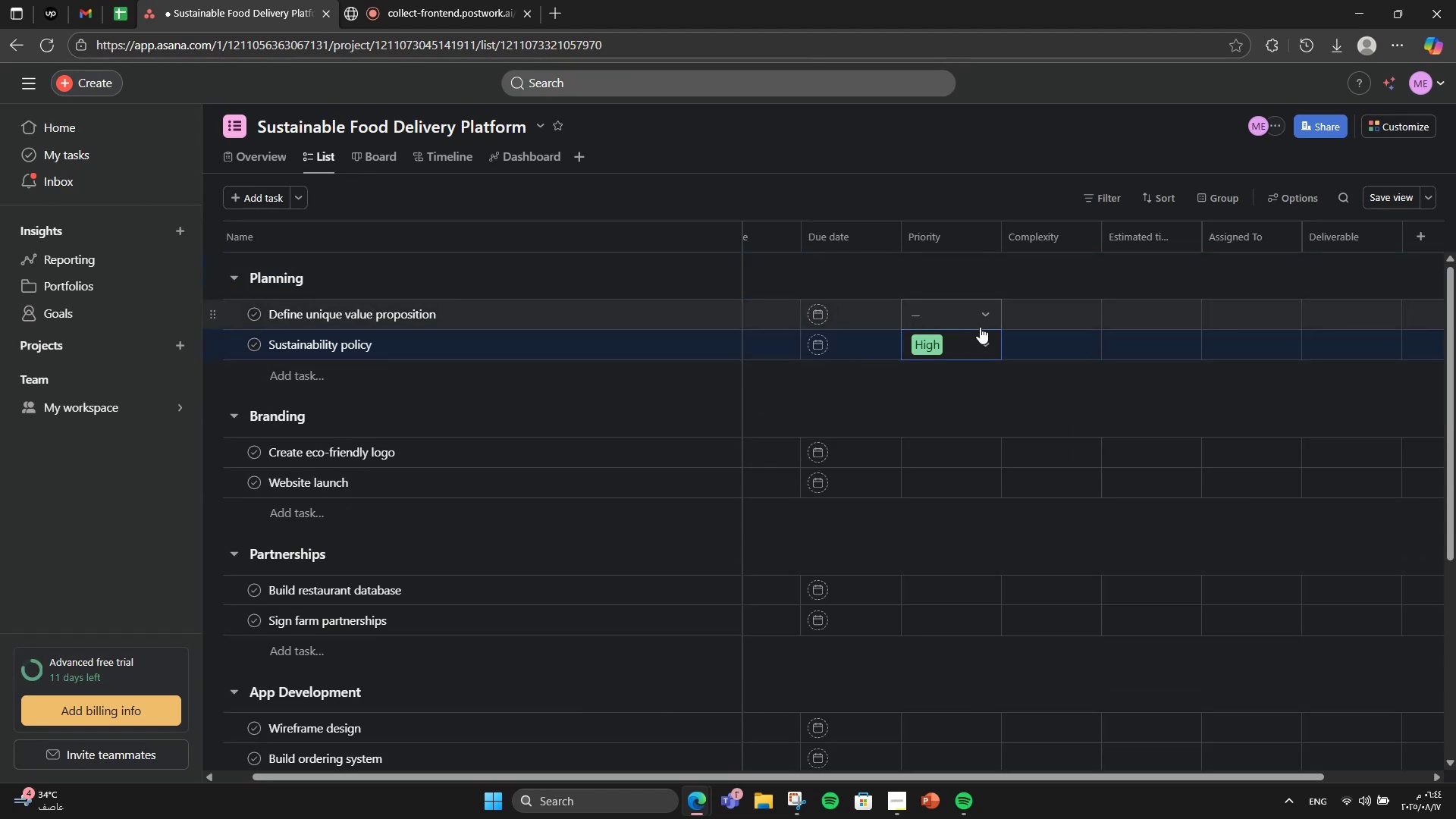 
left_click([980, 309])
 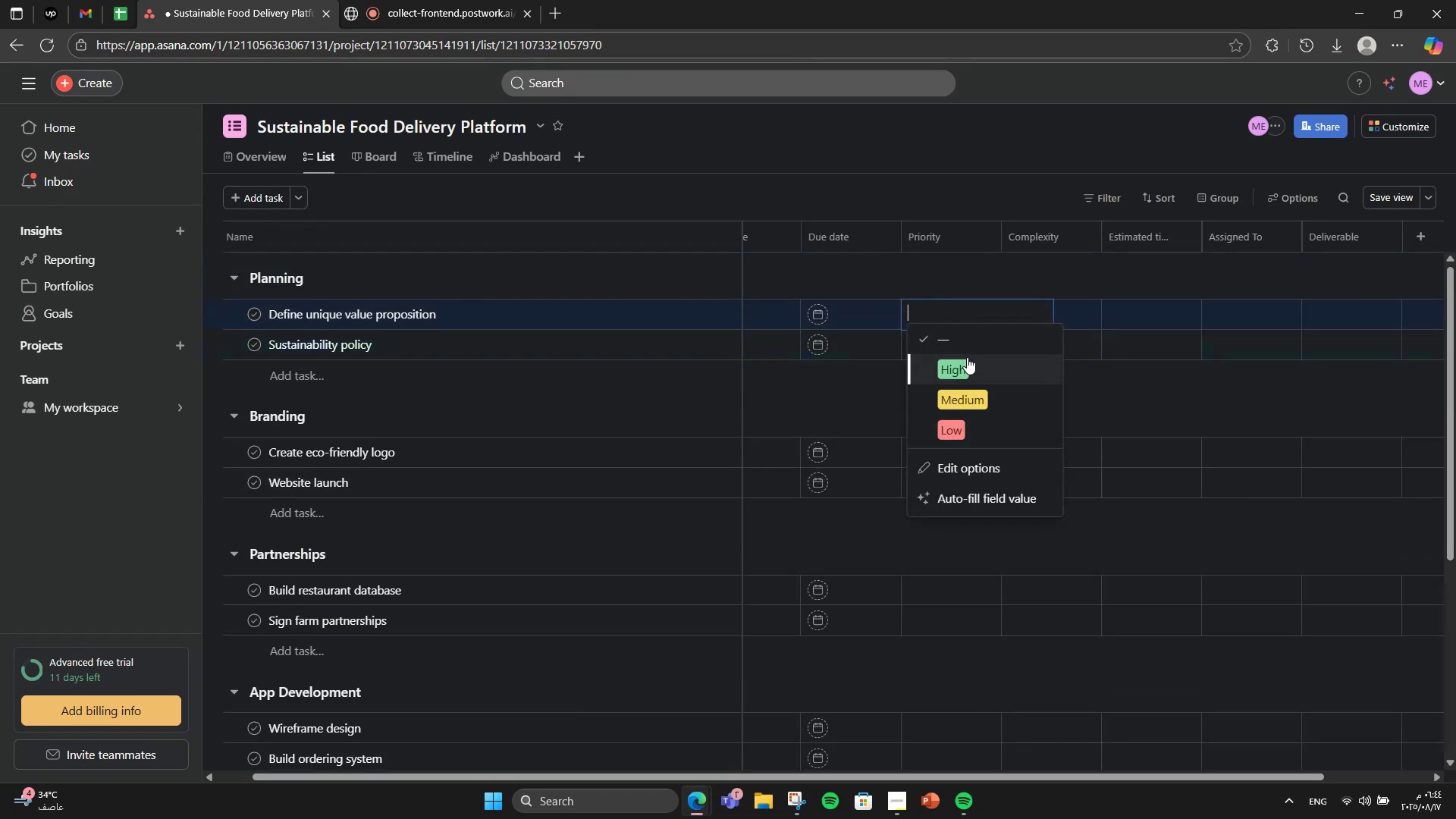 
left_click([967, 357])
 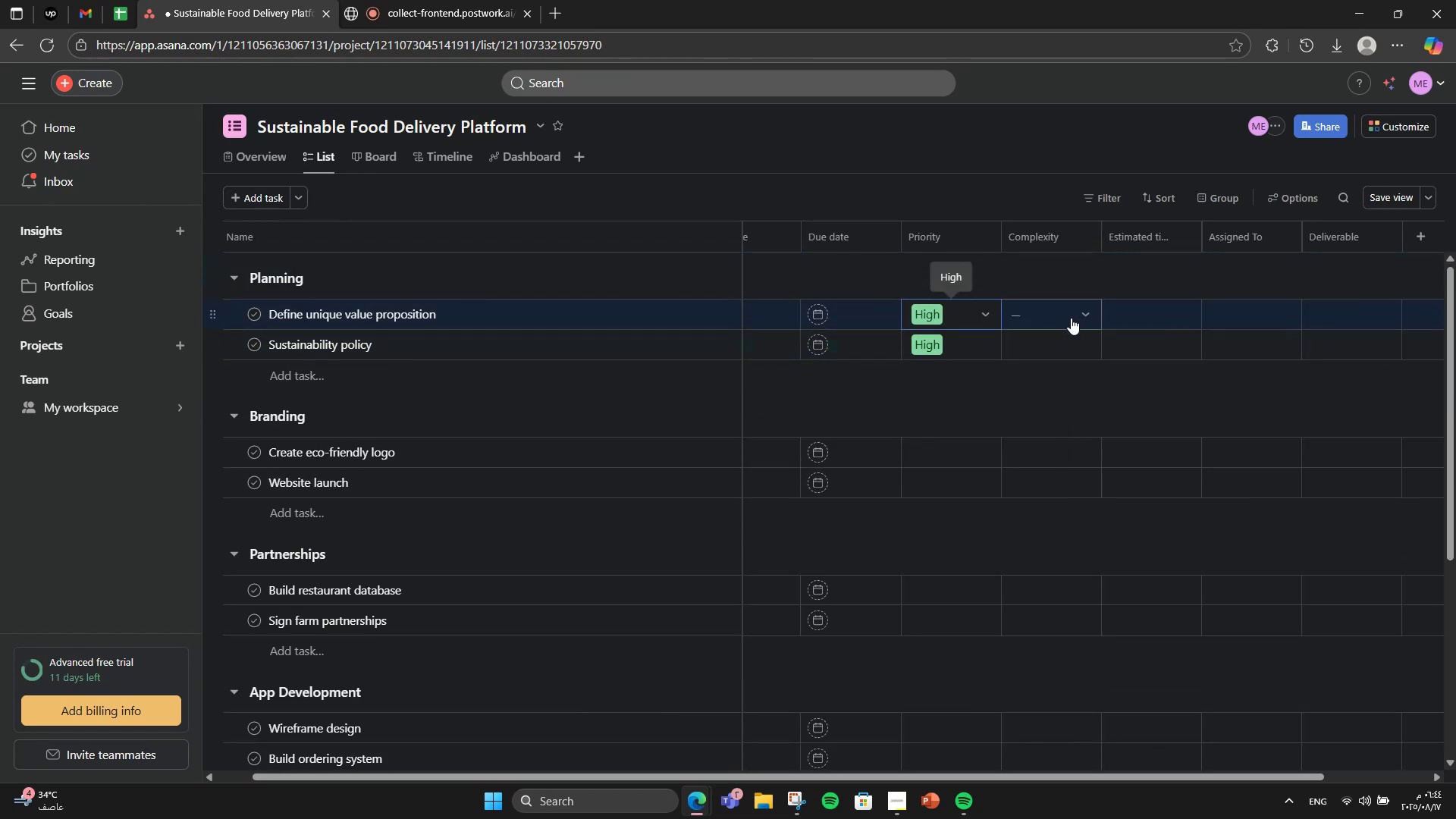 
left_click([1071, 318])
 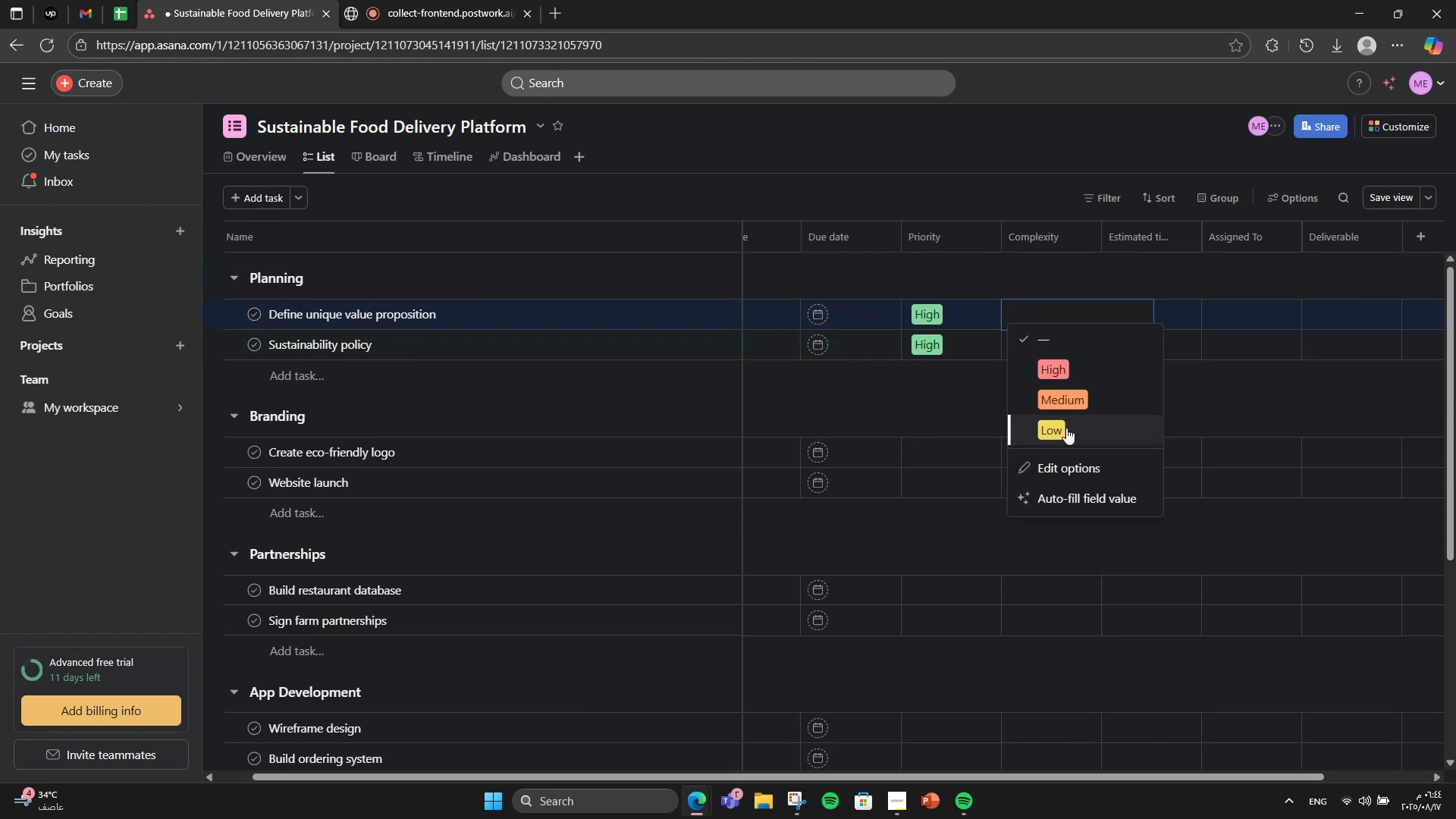 
left_click([1080, 398])
 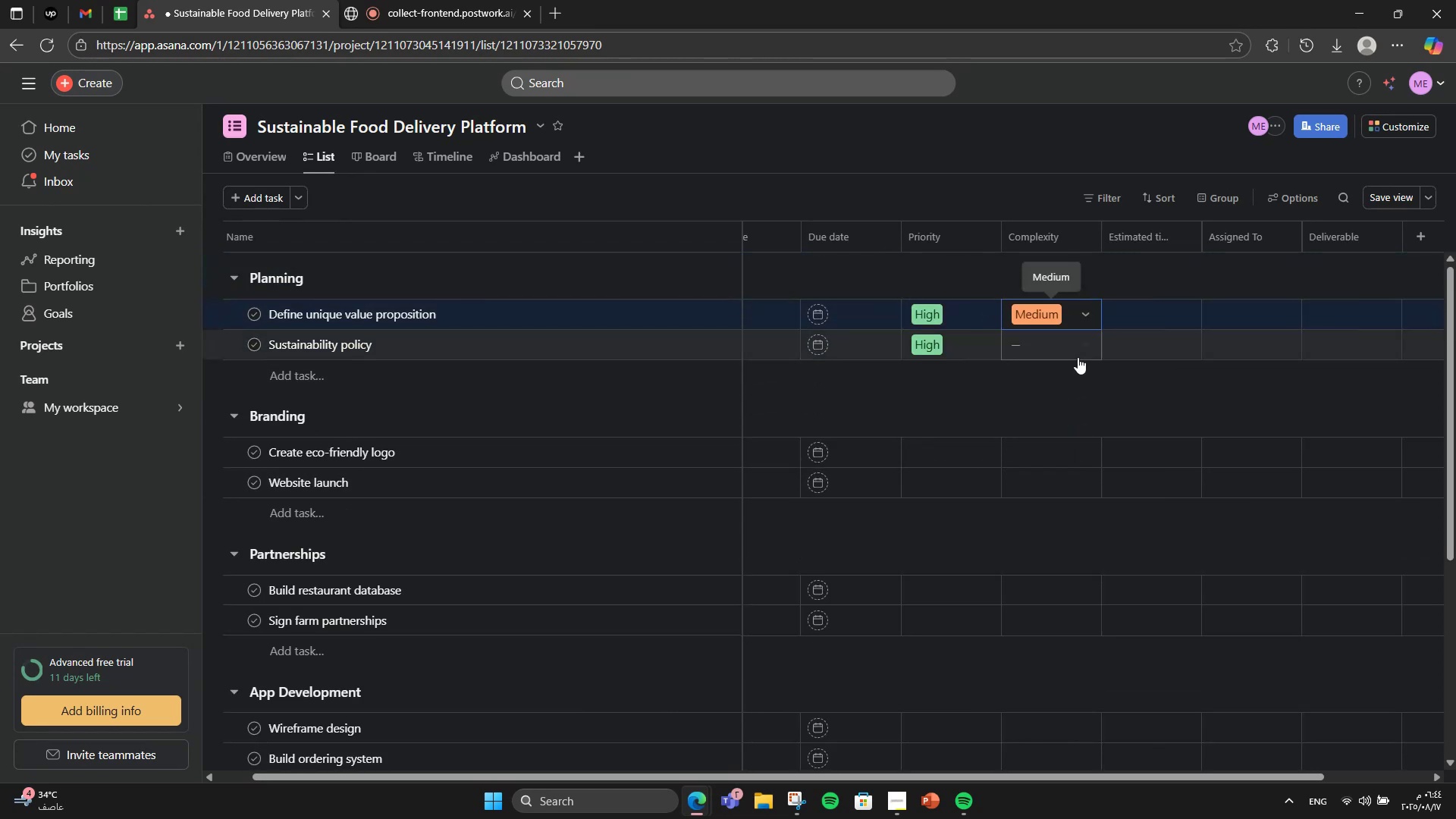 
left_click([1076, 357])
 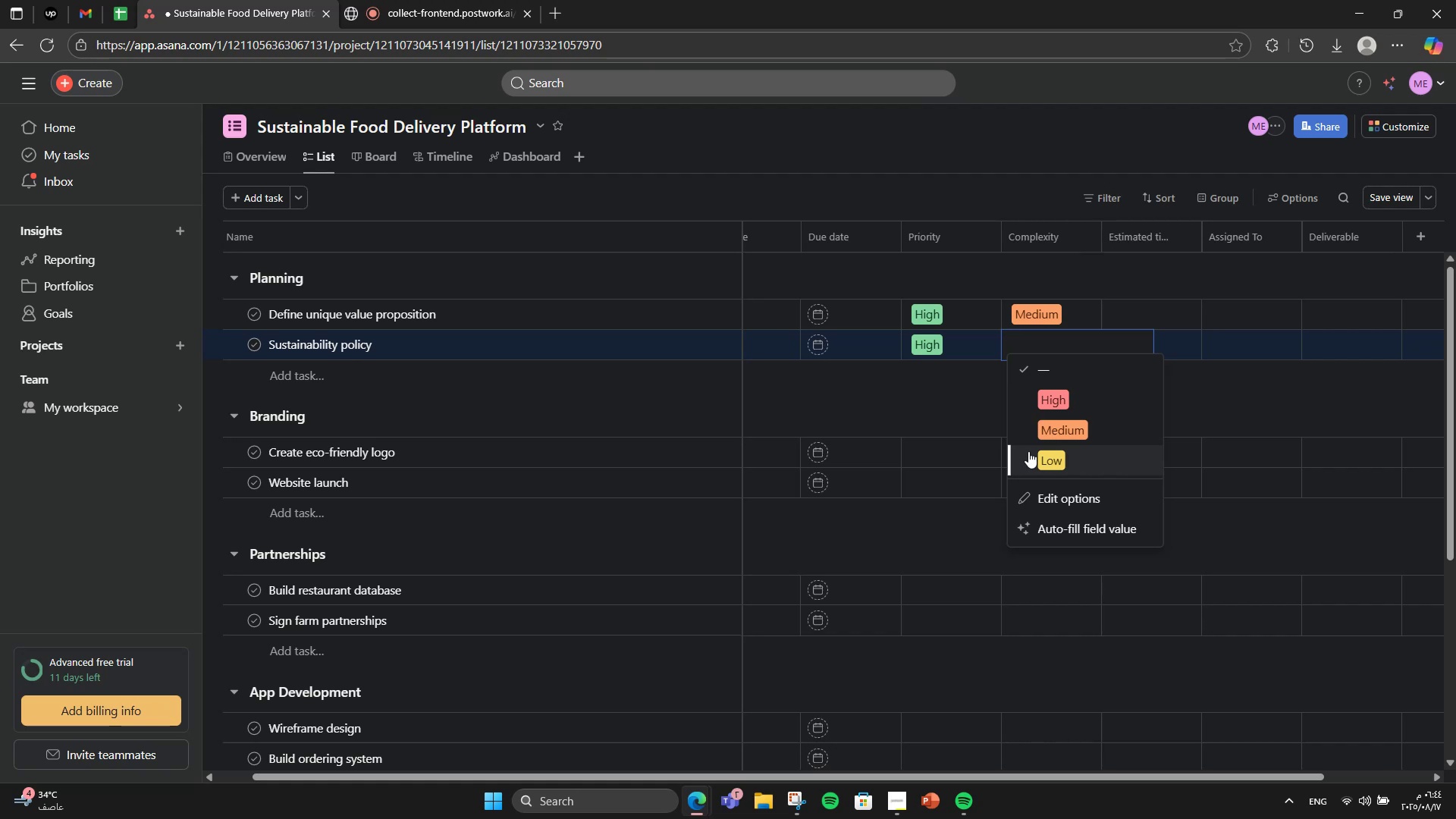 
left_click([1028, 451])
 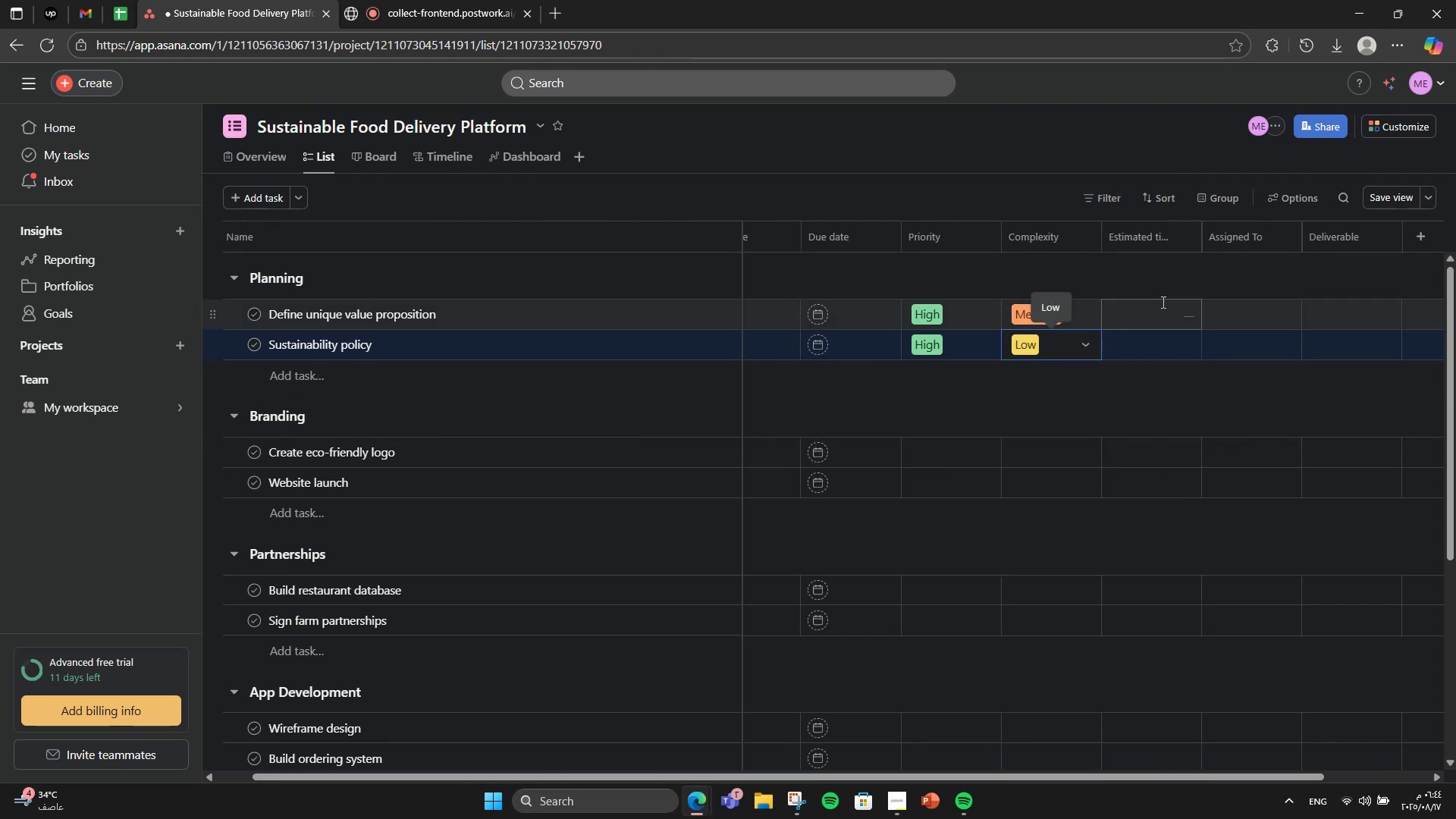 
left_click([1166, 314])
 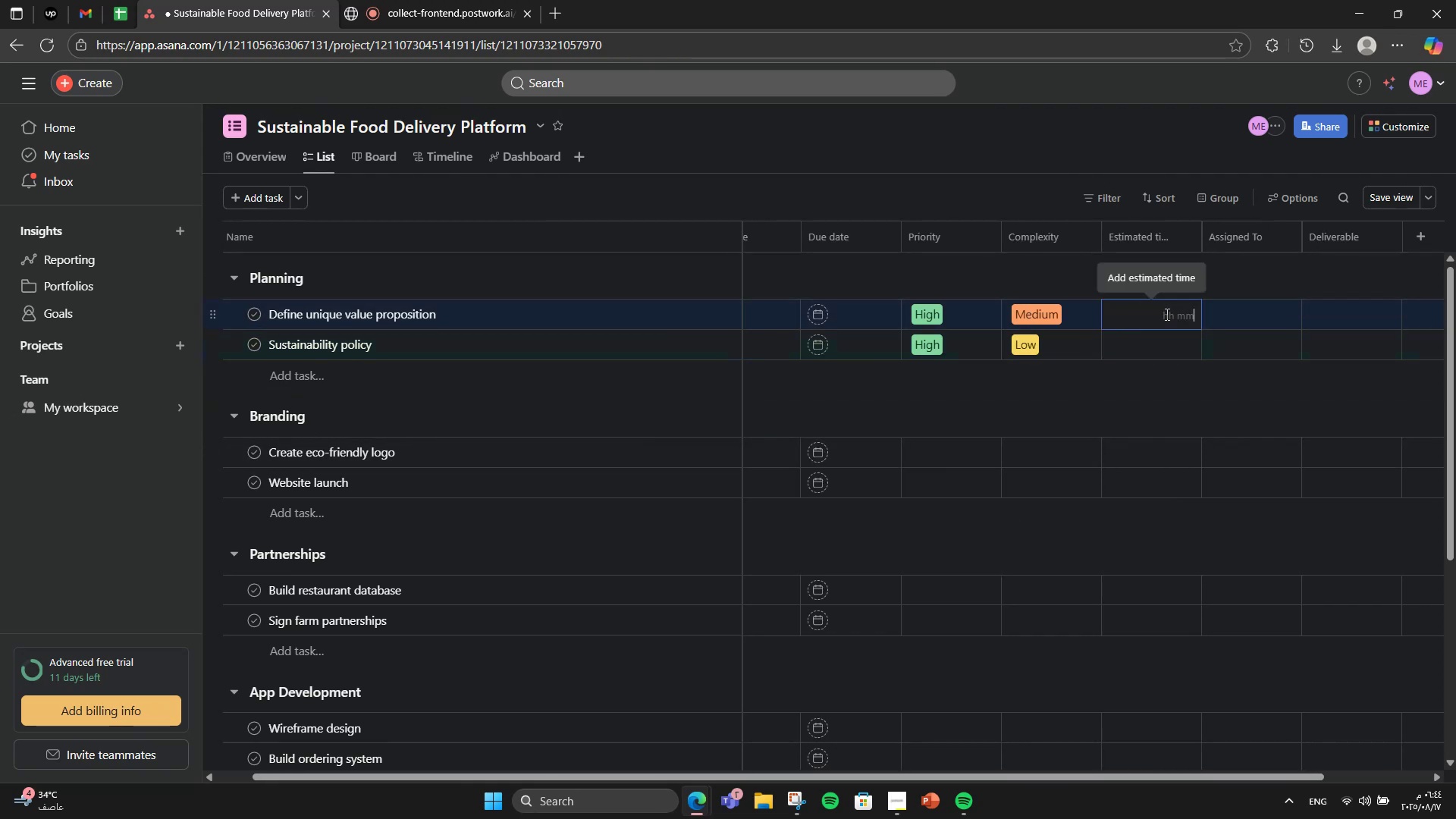 
key(Numpad5)
 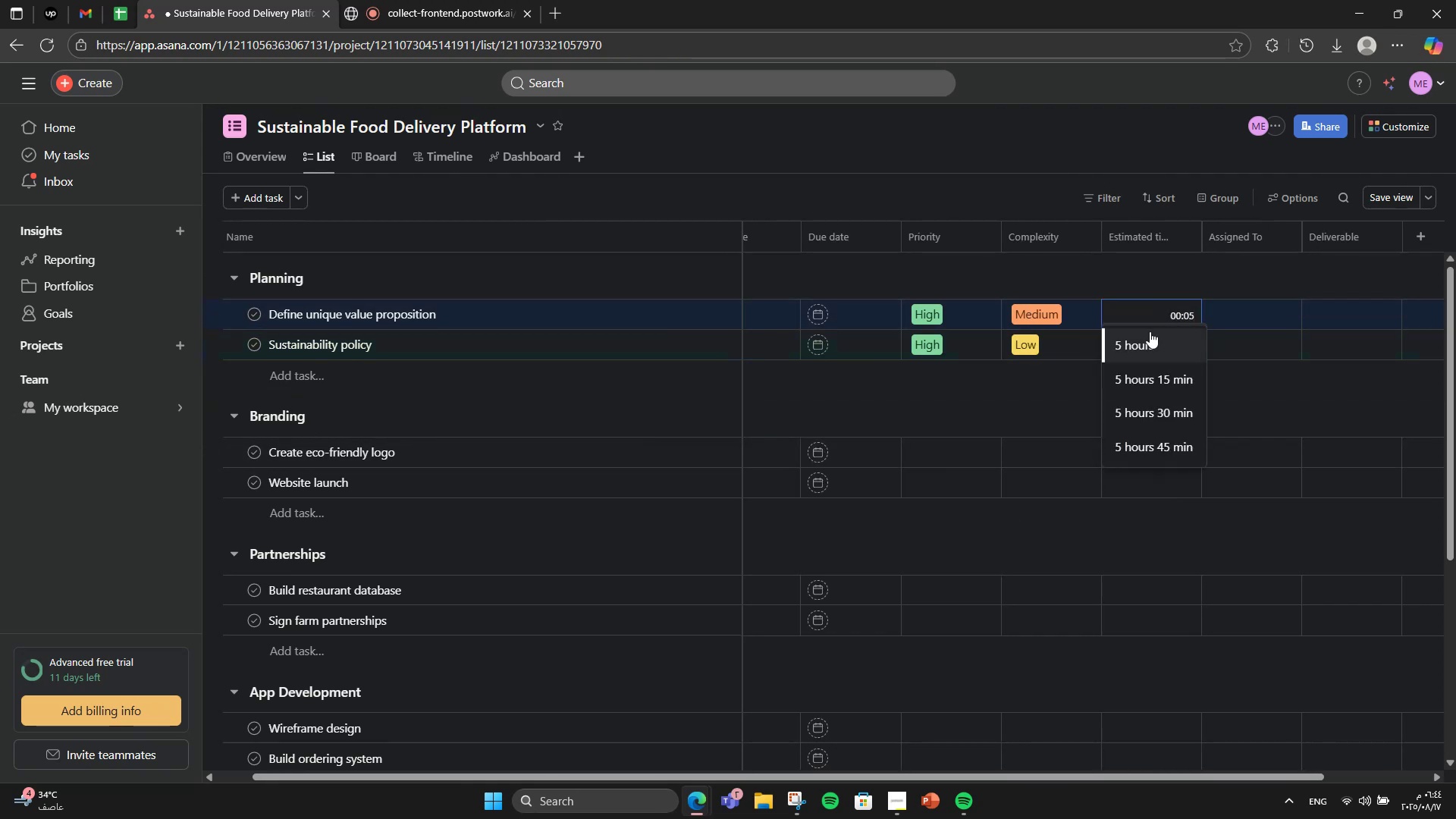 
left_click([1150, 331])
 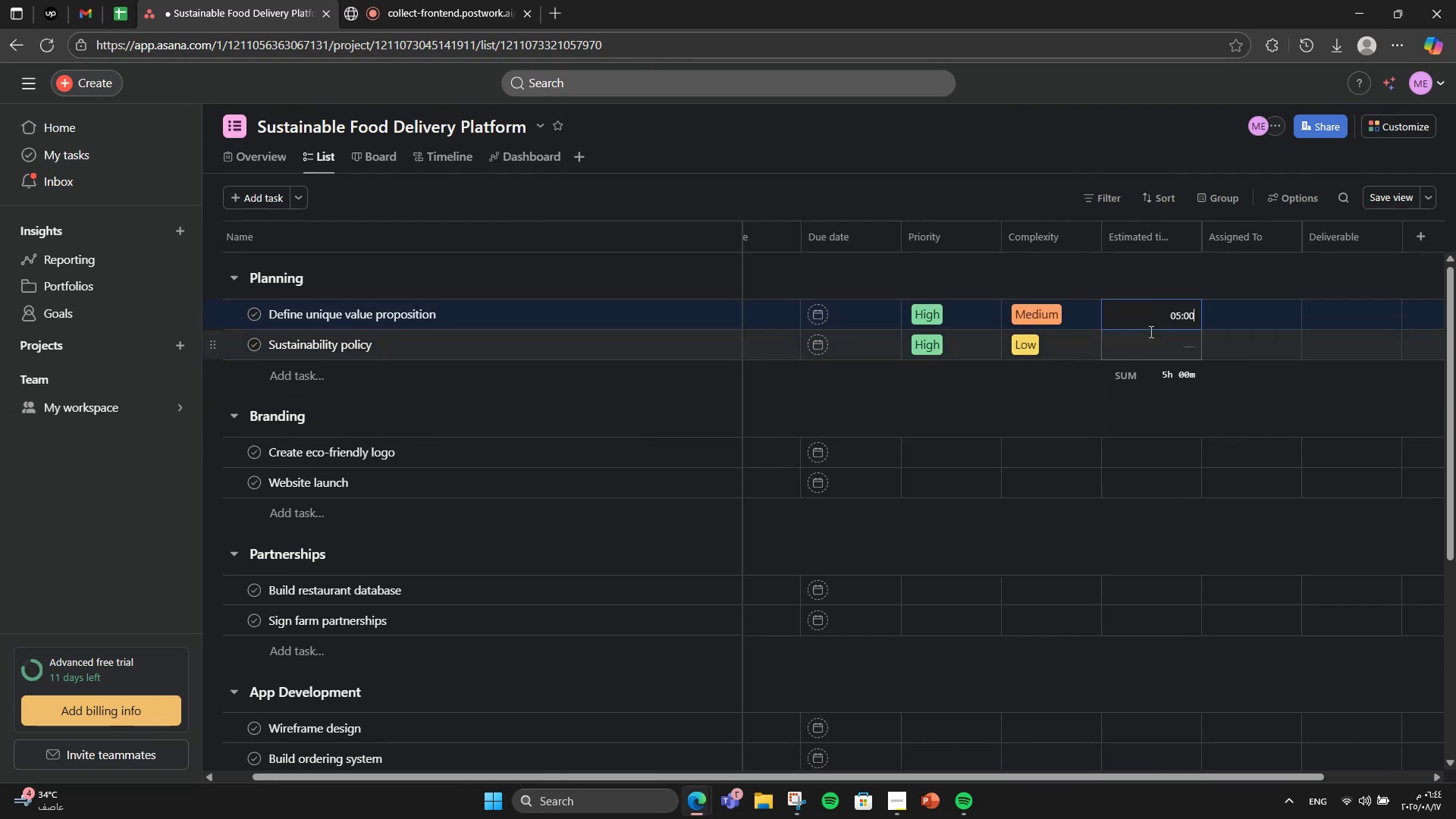 
left_click([1150, 331])
 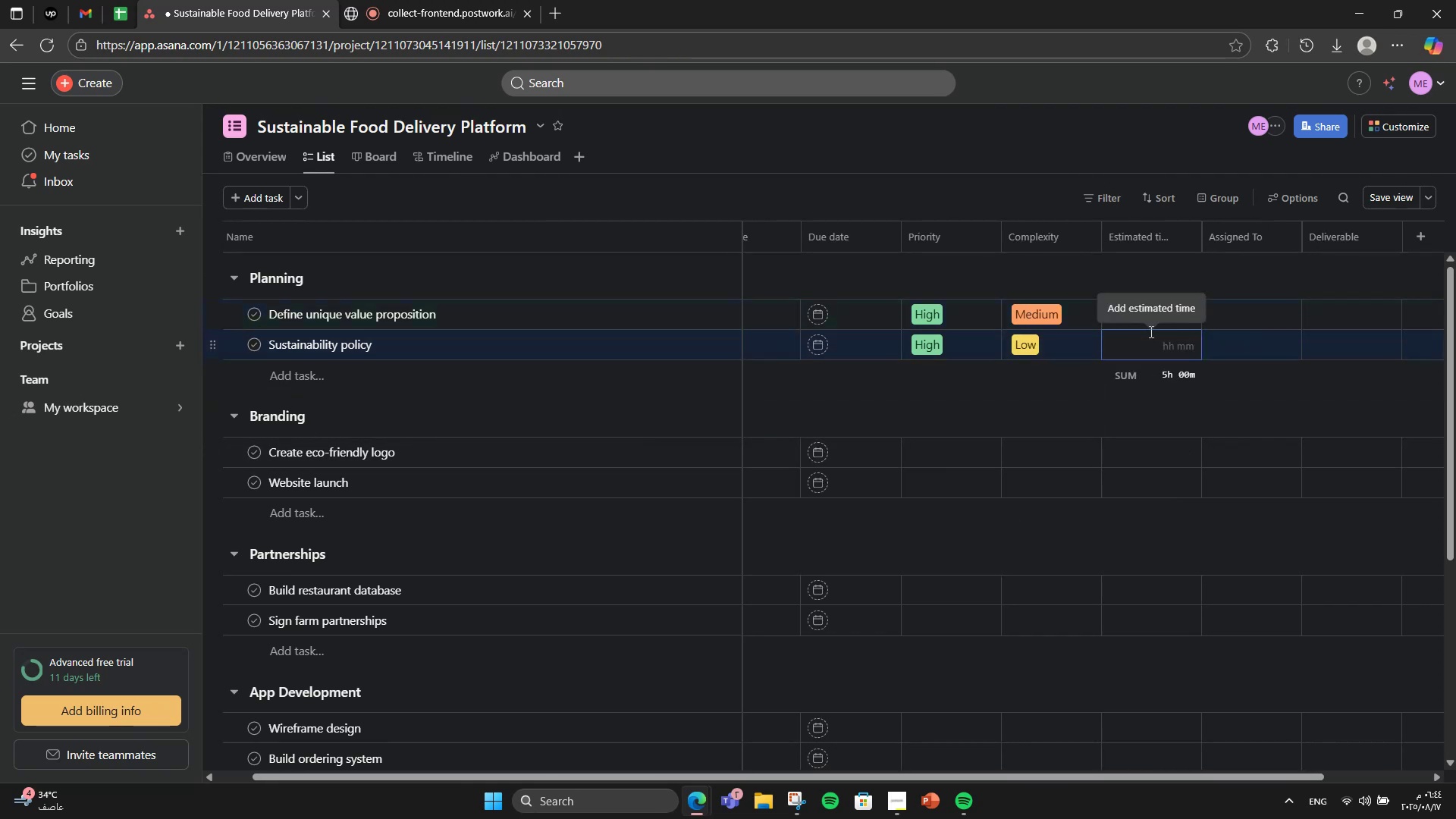 
key(Numpad3)
 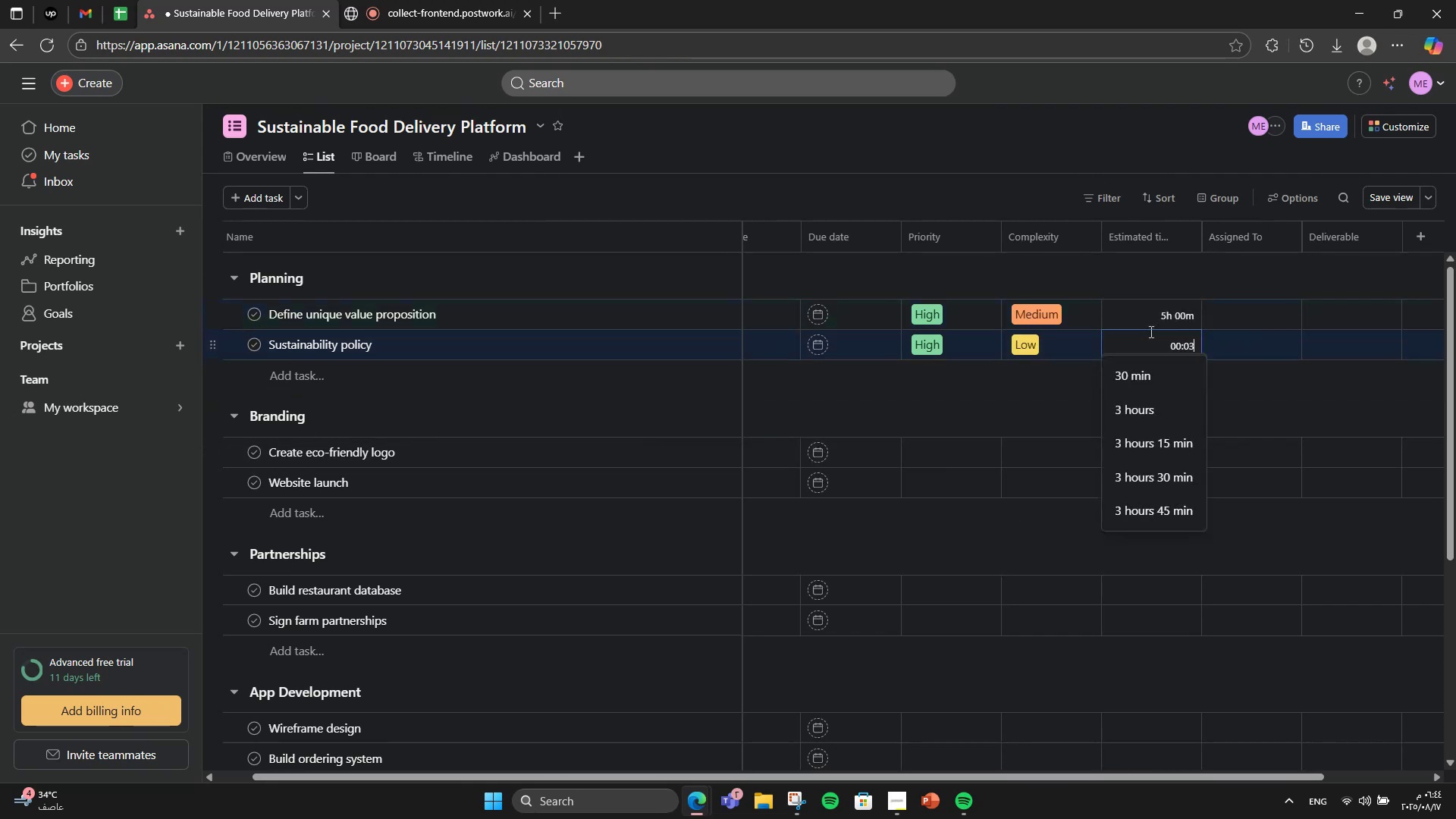 
key(Numpad0)
 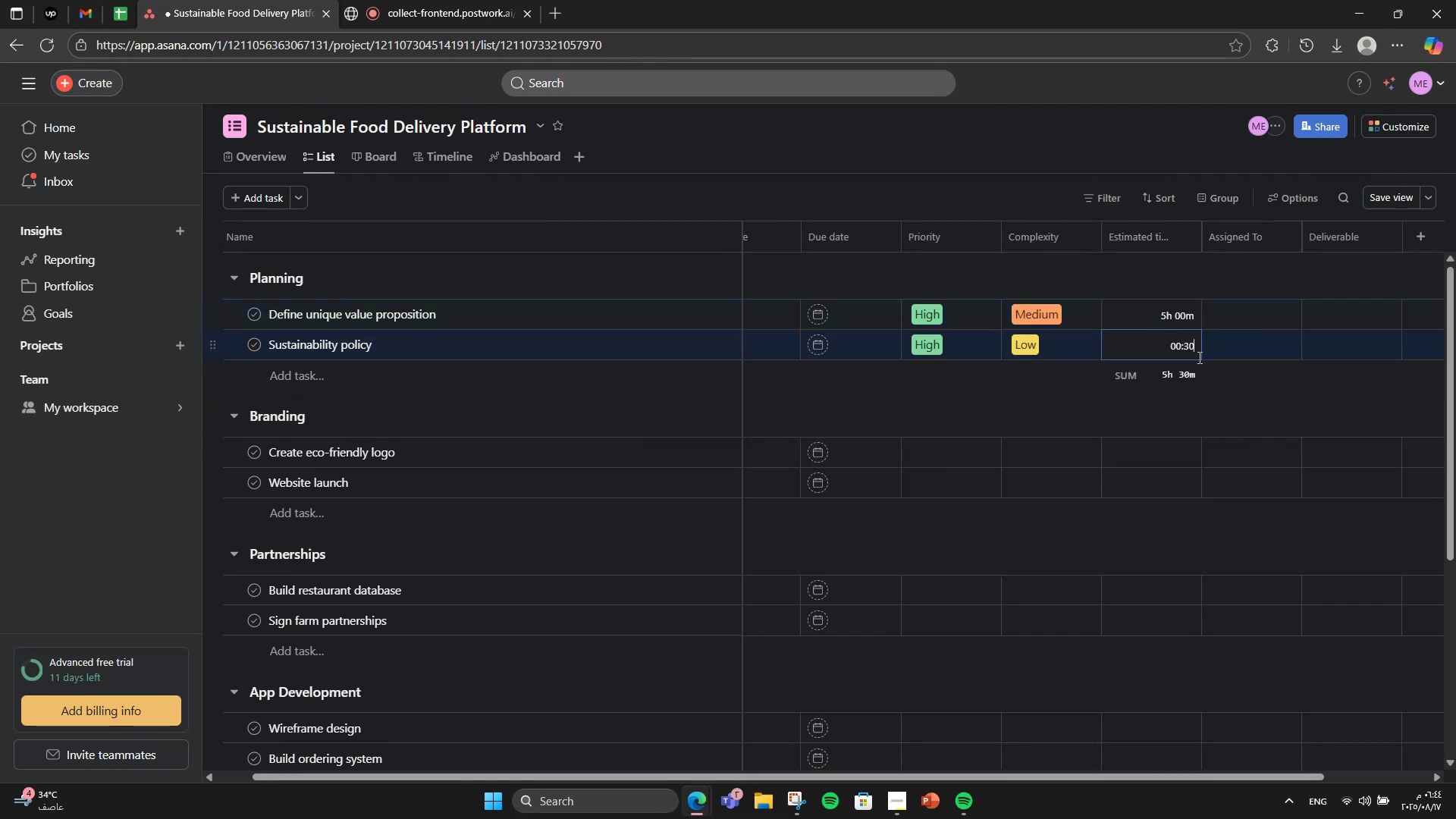 
key(Numpad0)
 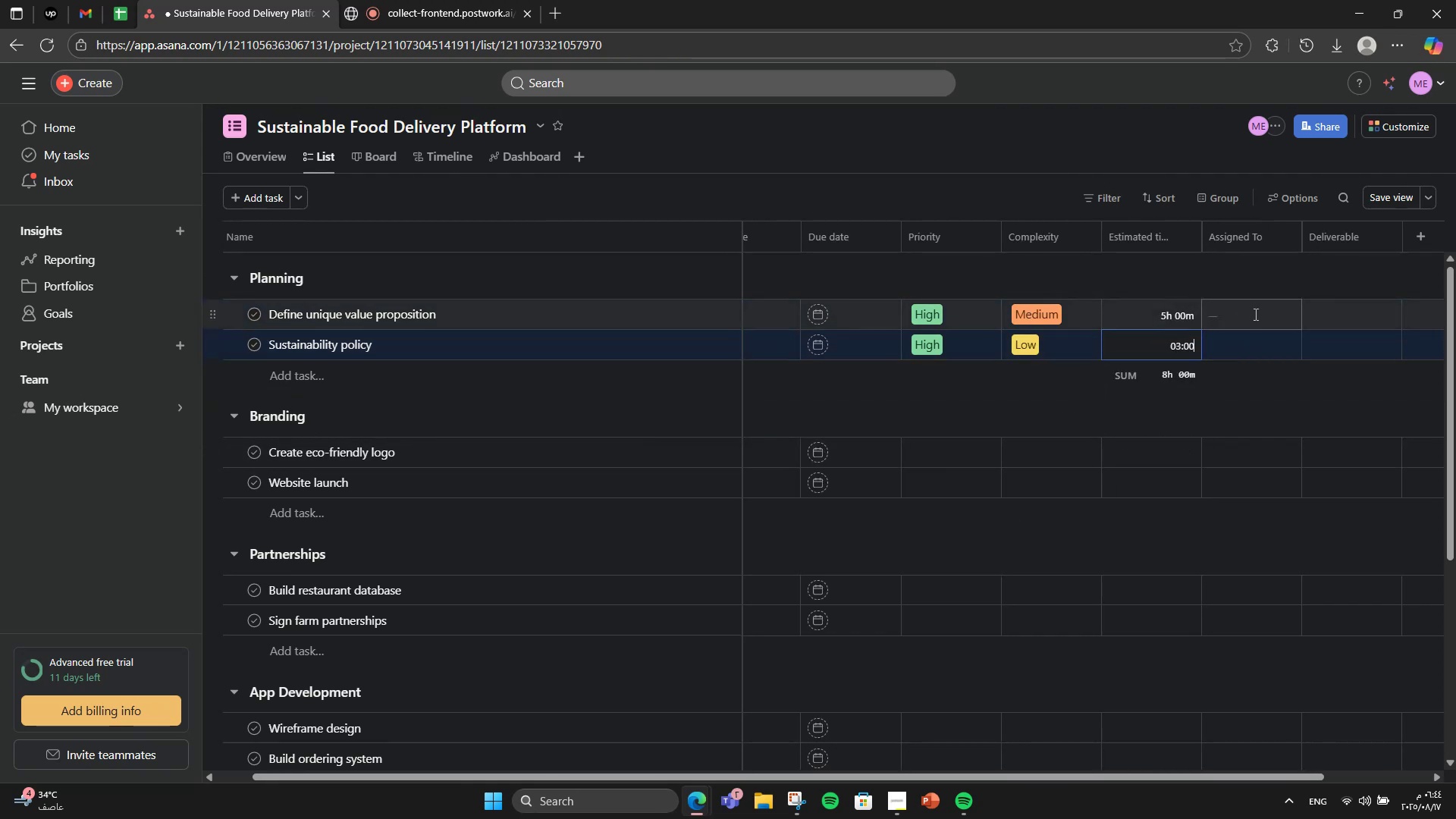 
left_click([1254, 314])
 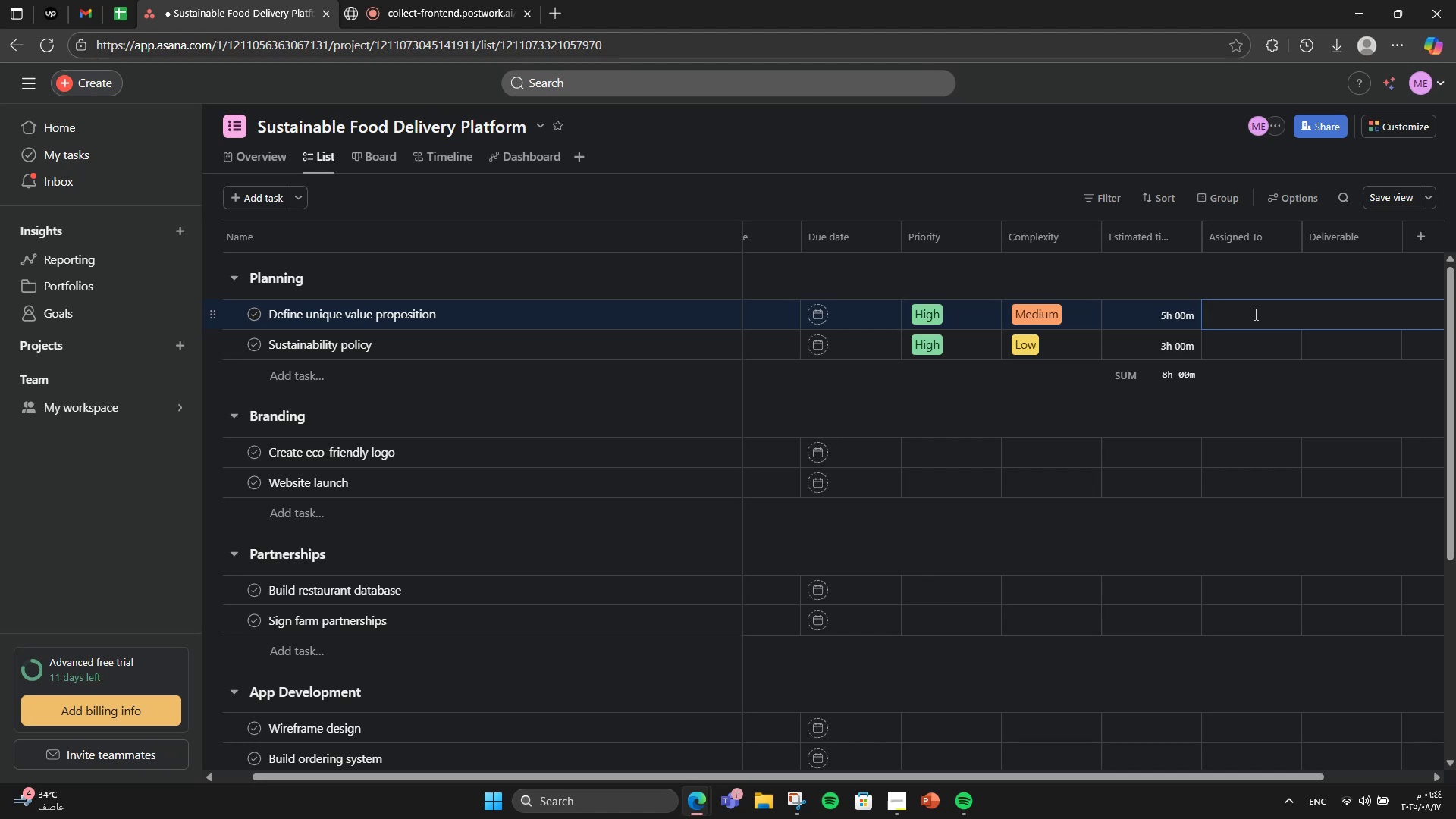 
type(Straget)
key(Backspace)
key(Backspace)
key(Backspace)
type(tegy Lead)
 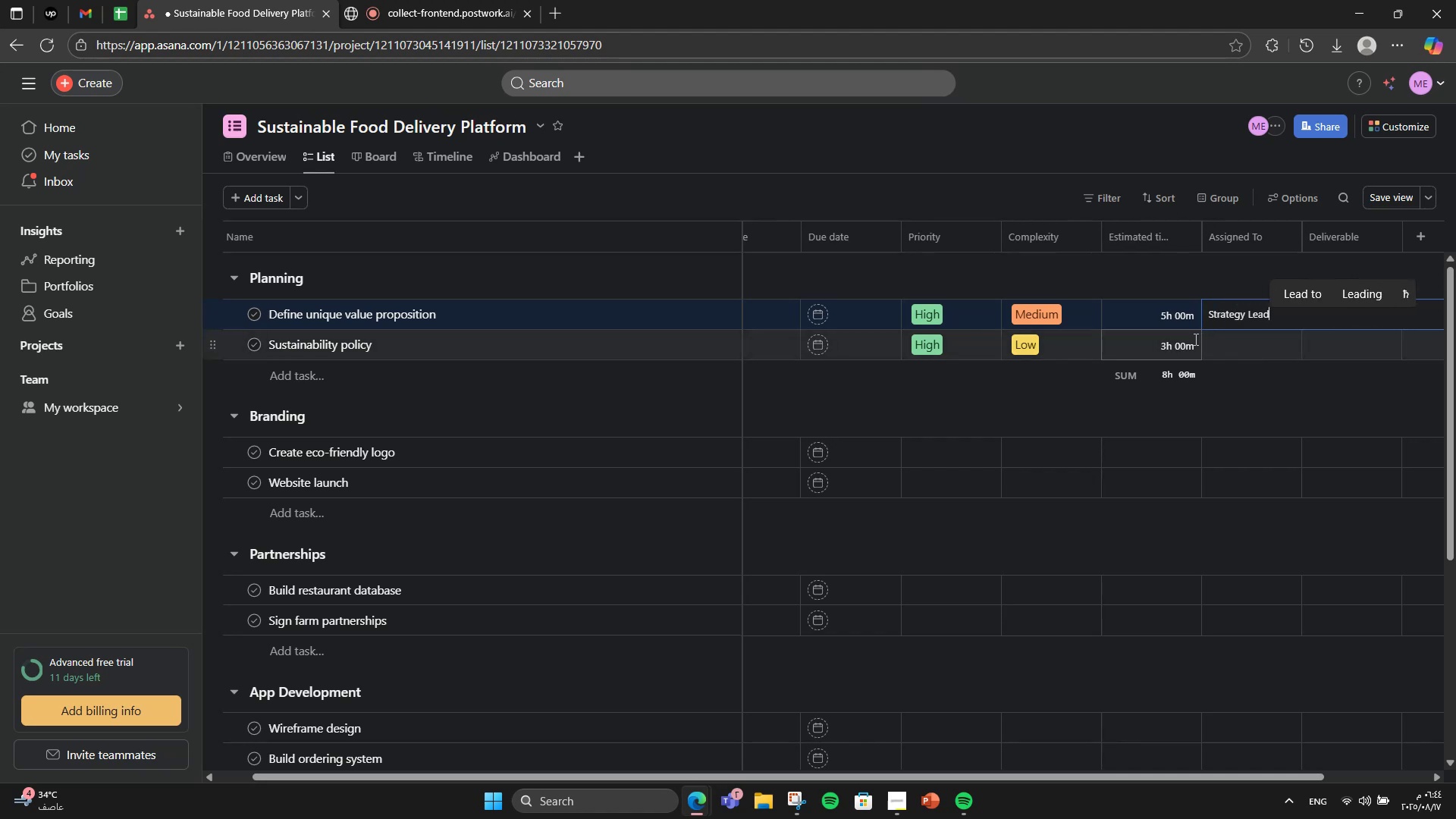 
mouse_move([1213, 346])
 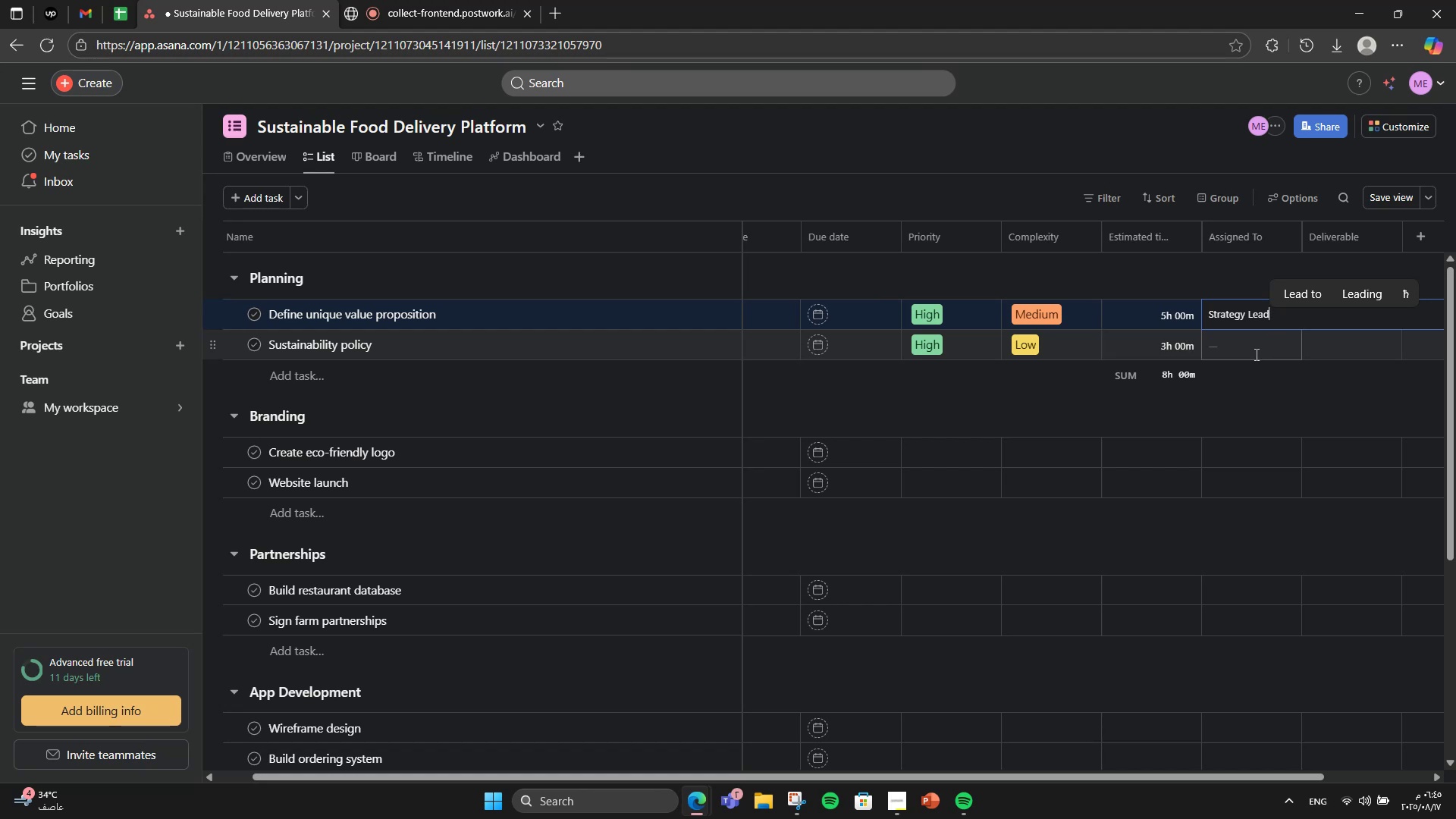 
left_click([1255, 354])
 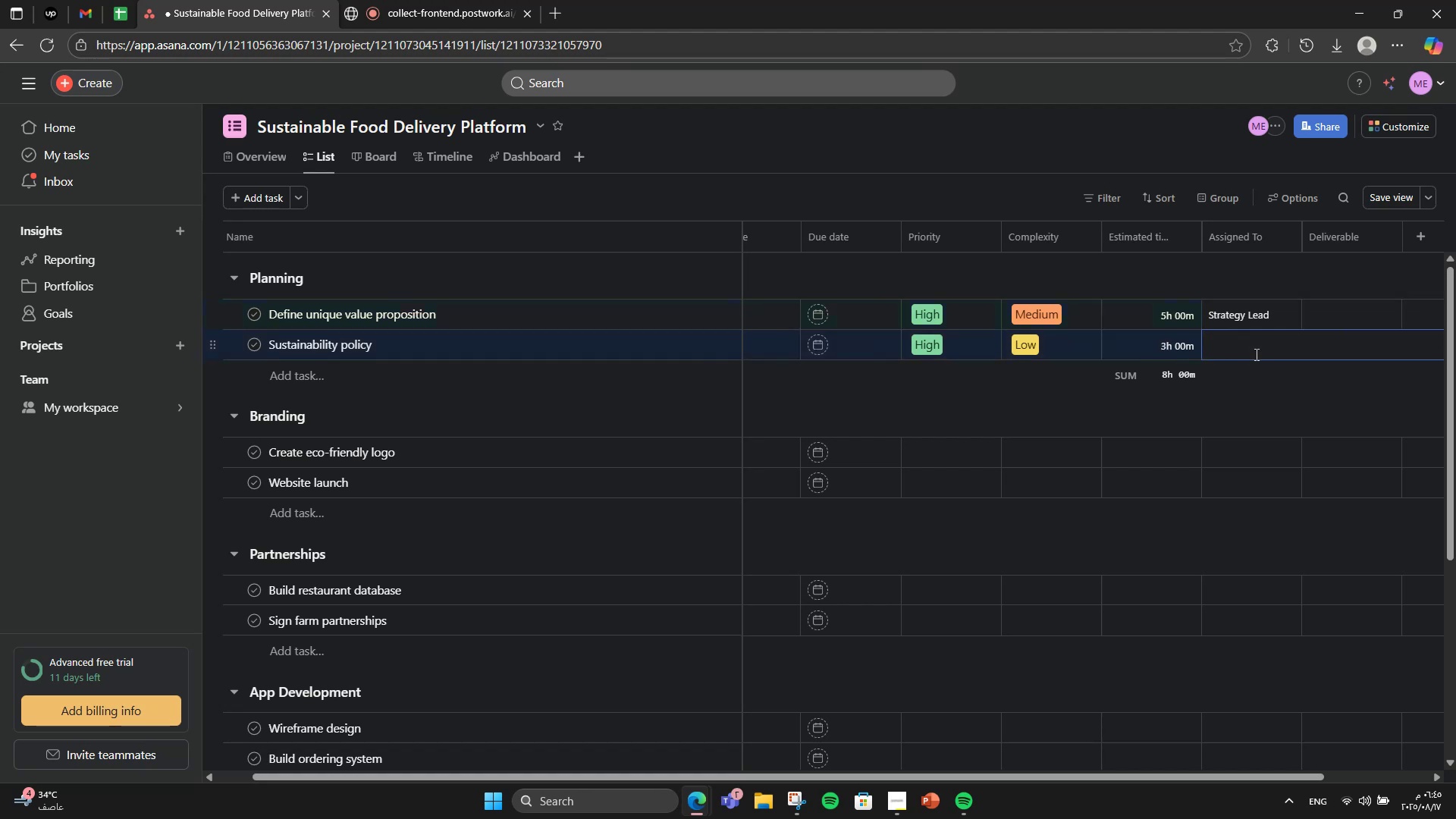 
type(Sustainability Offiv)
key(Backspace)
type(cer)
 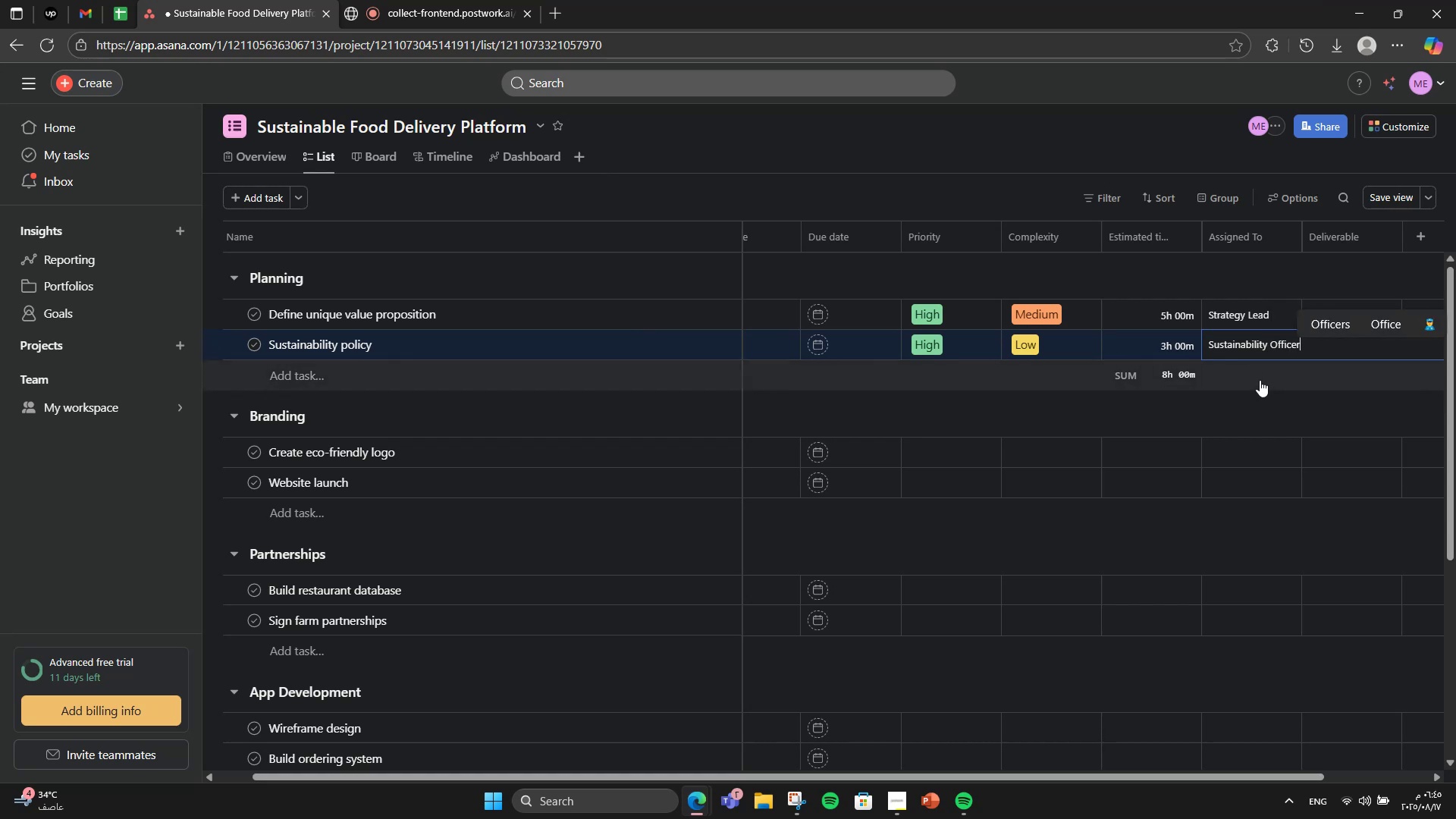 
left_click([1272, 322])
 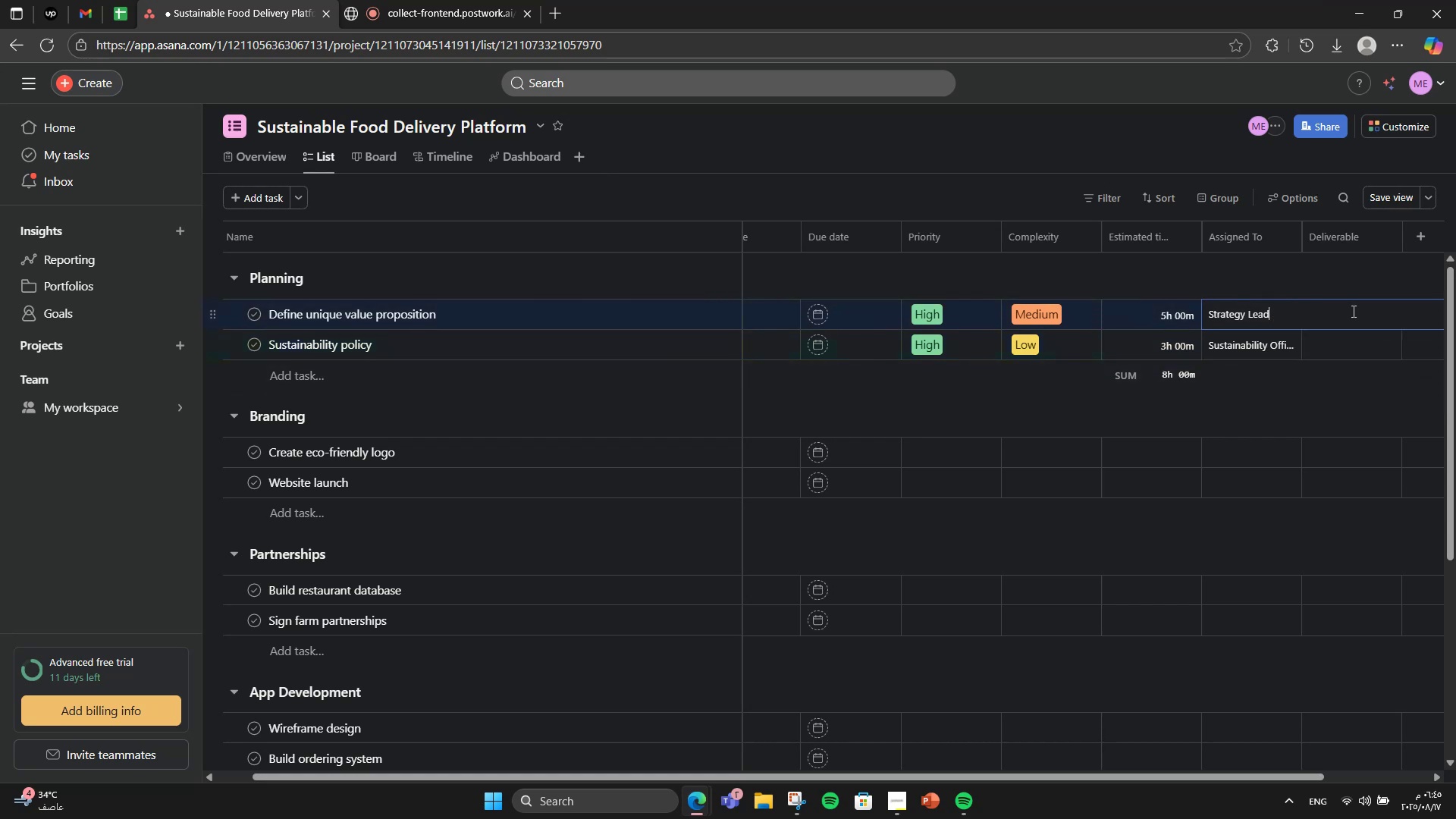 
left_click([1352, 311])
 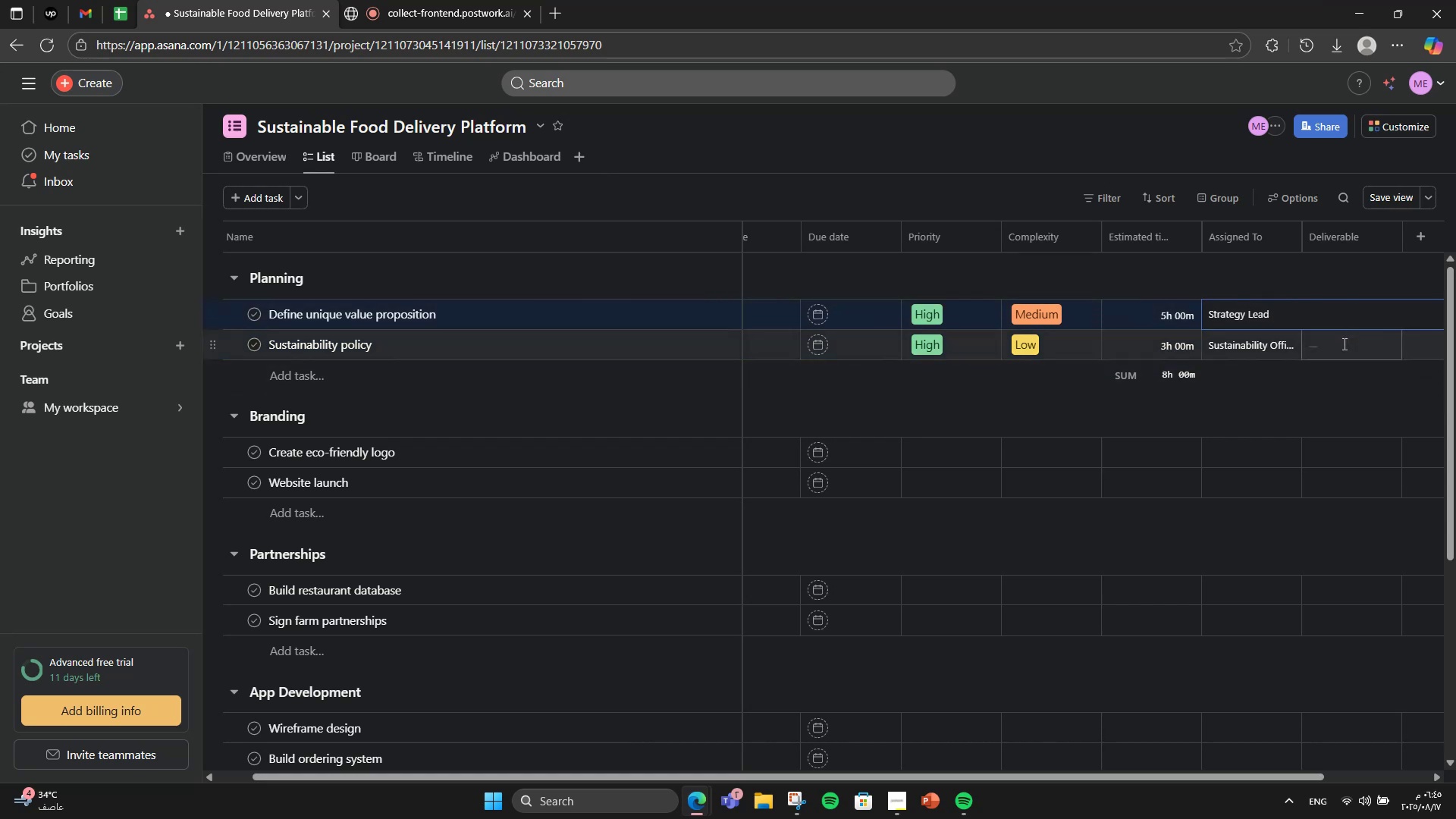 
left_click([1343, 344])
 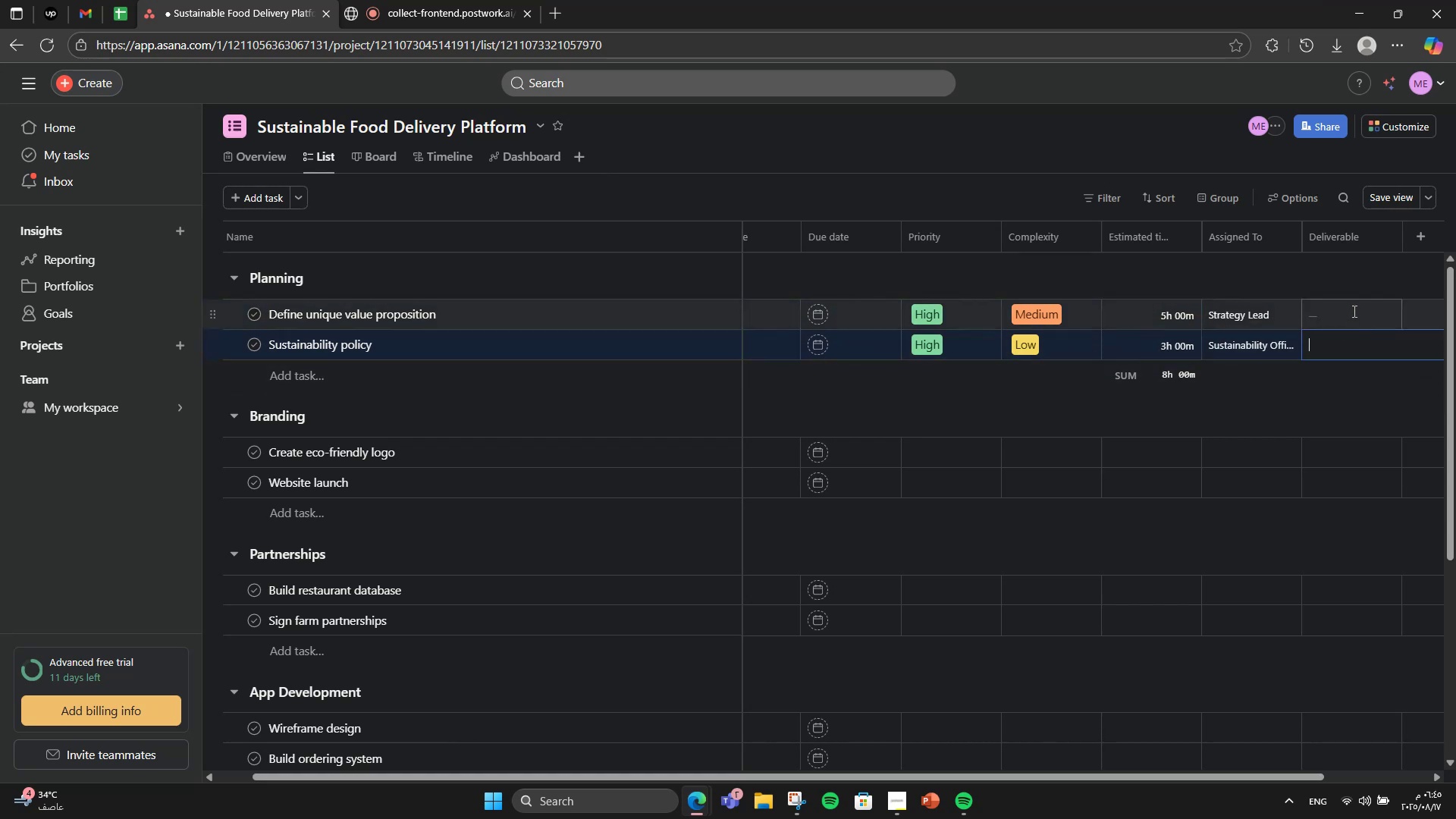 
double_click([1353, 309])
 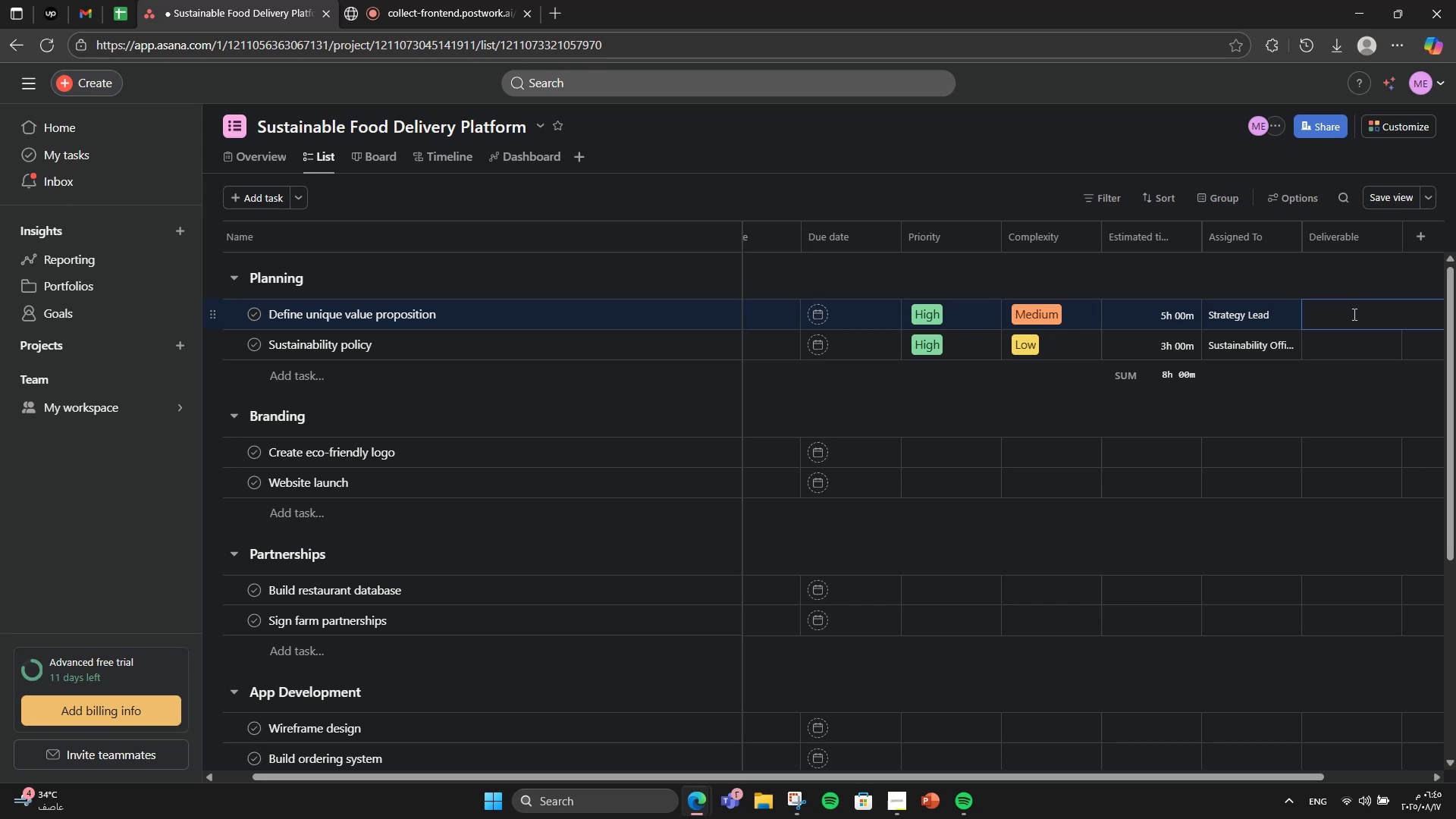 
type(UVP Statek)
key(Backspace)
type(ment)
 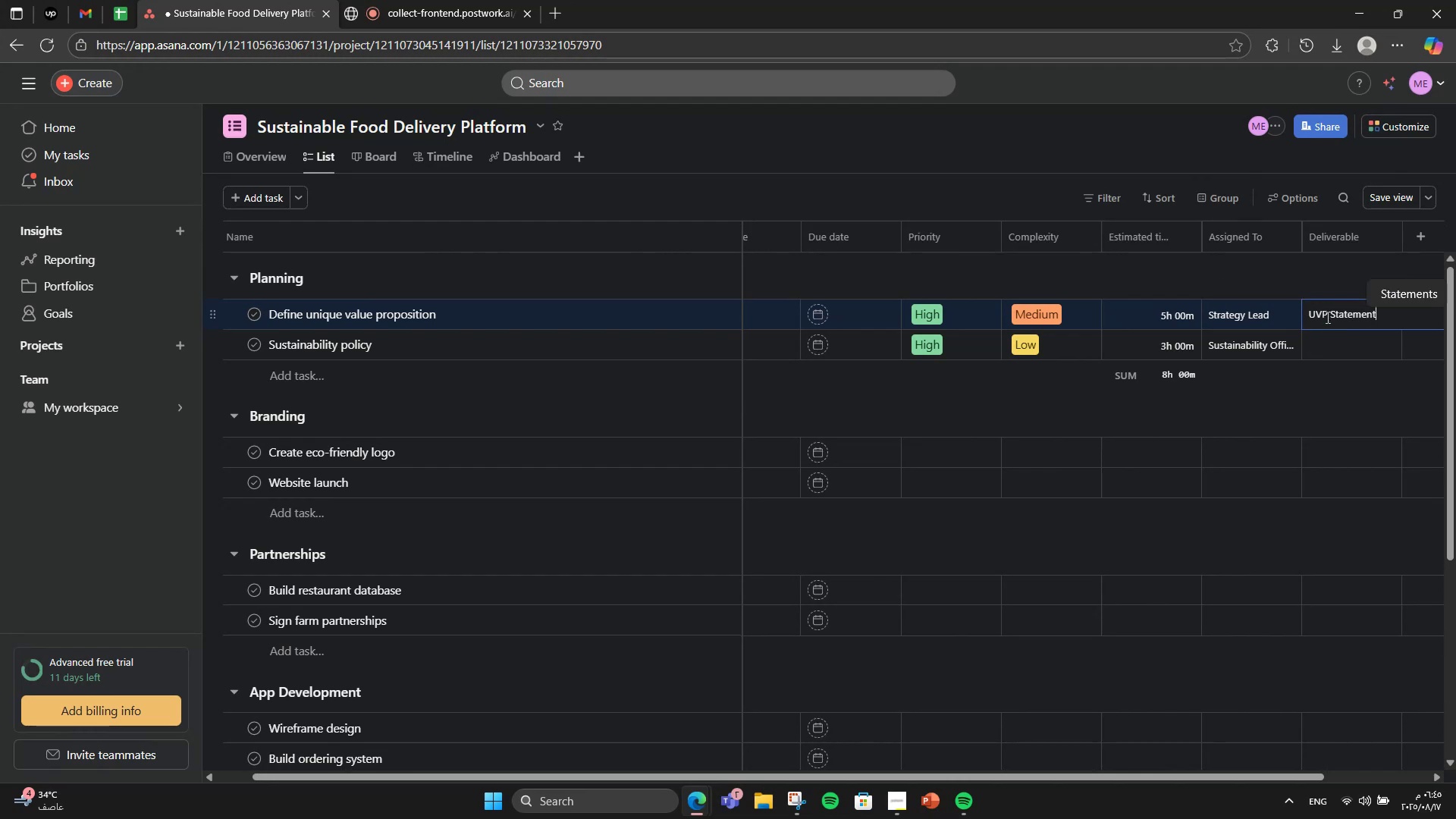 
left_click([1337, 352])
 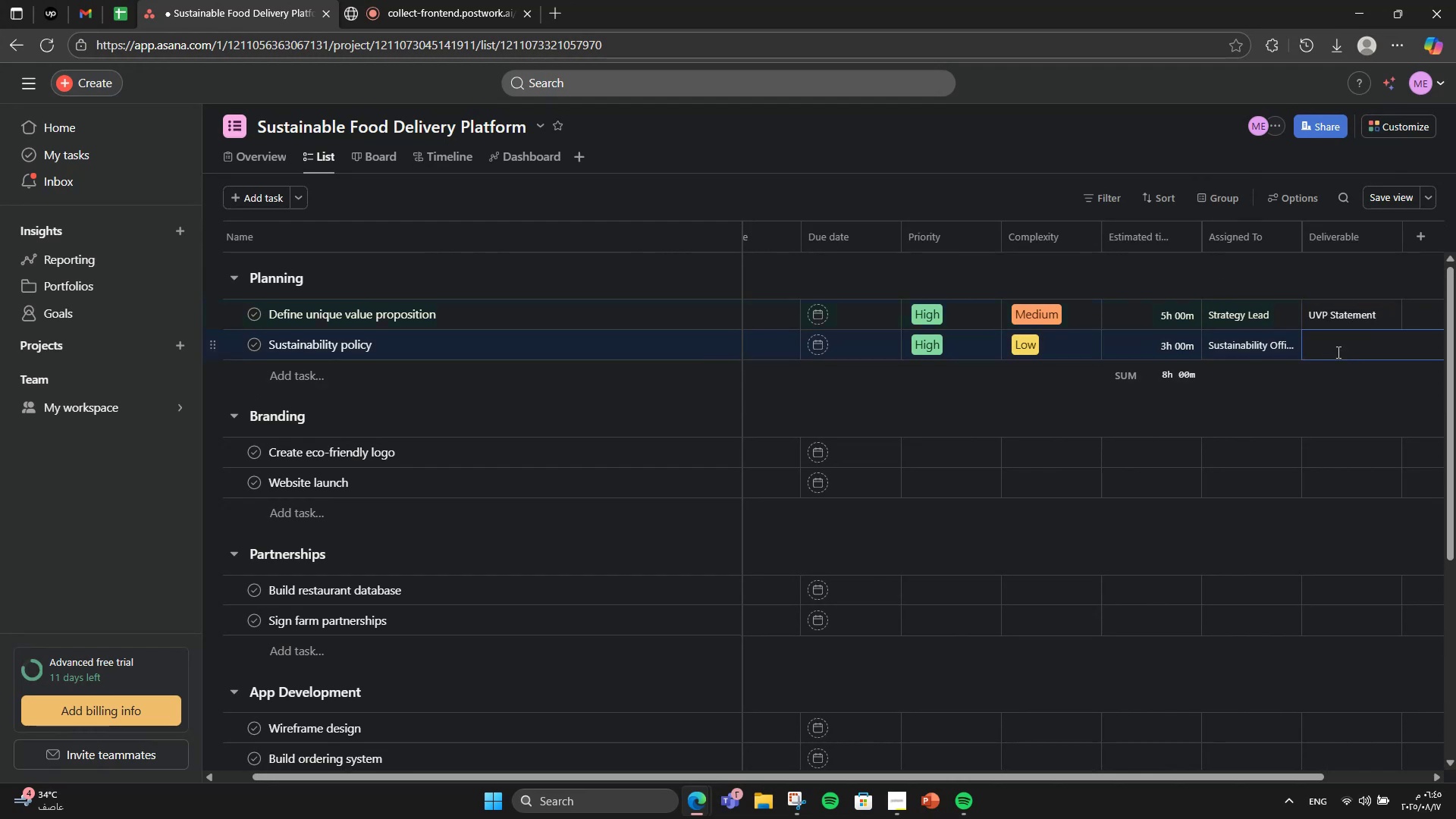 
type(Policy Document)
 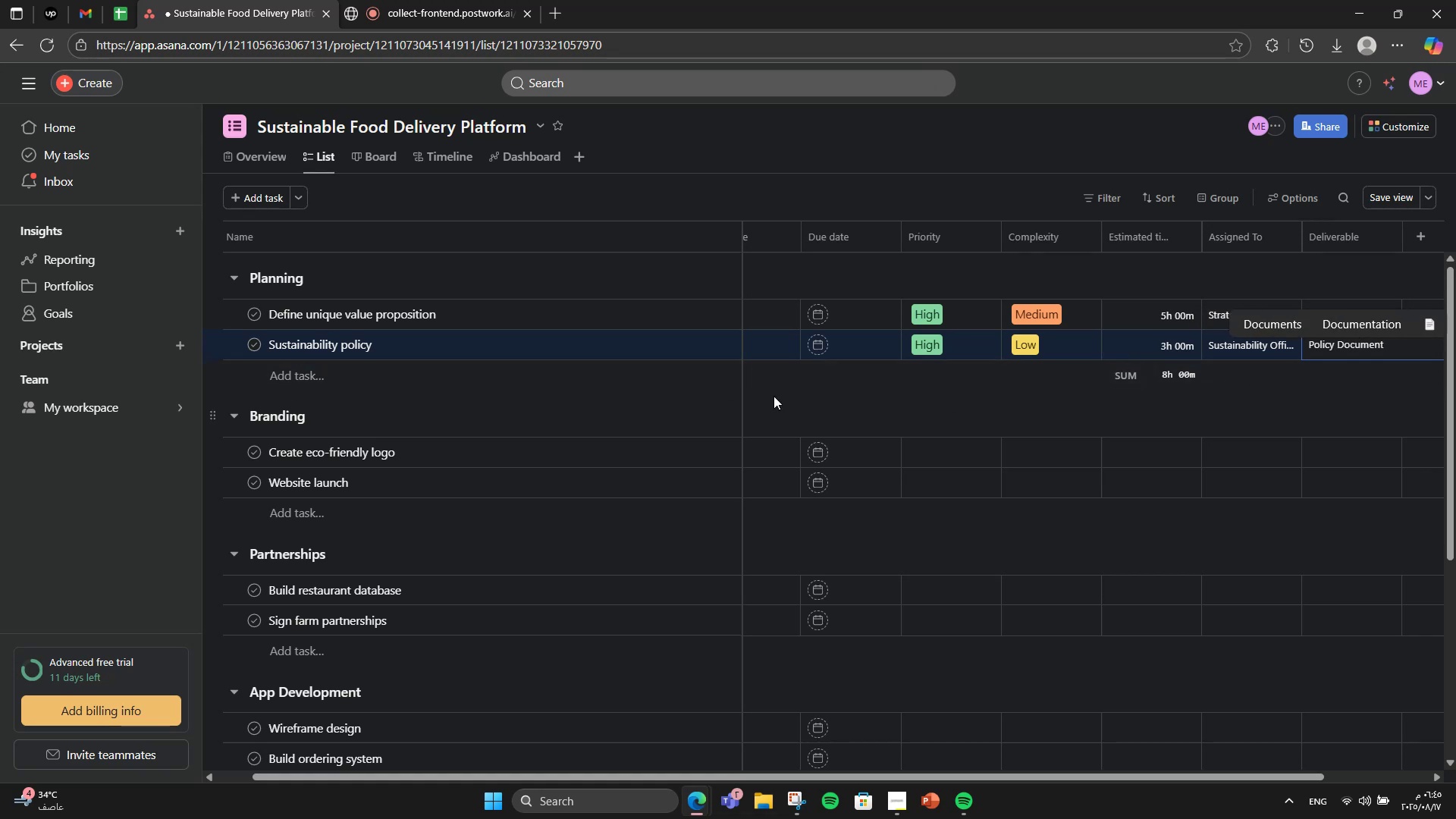 
left_click([475, 305])
 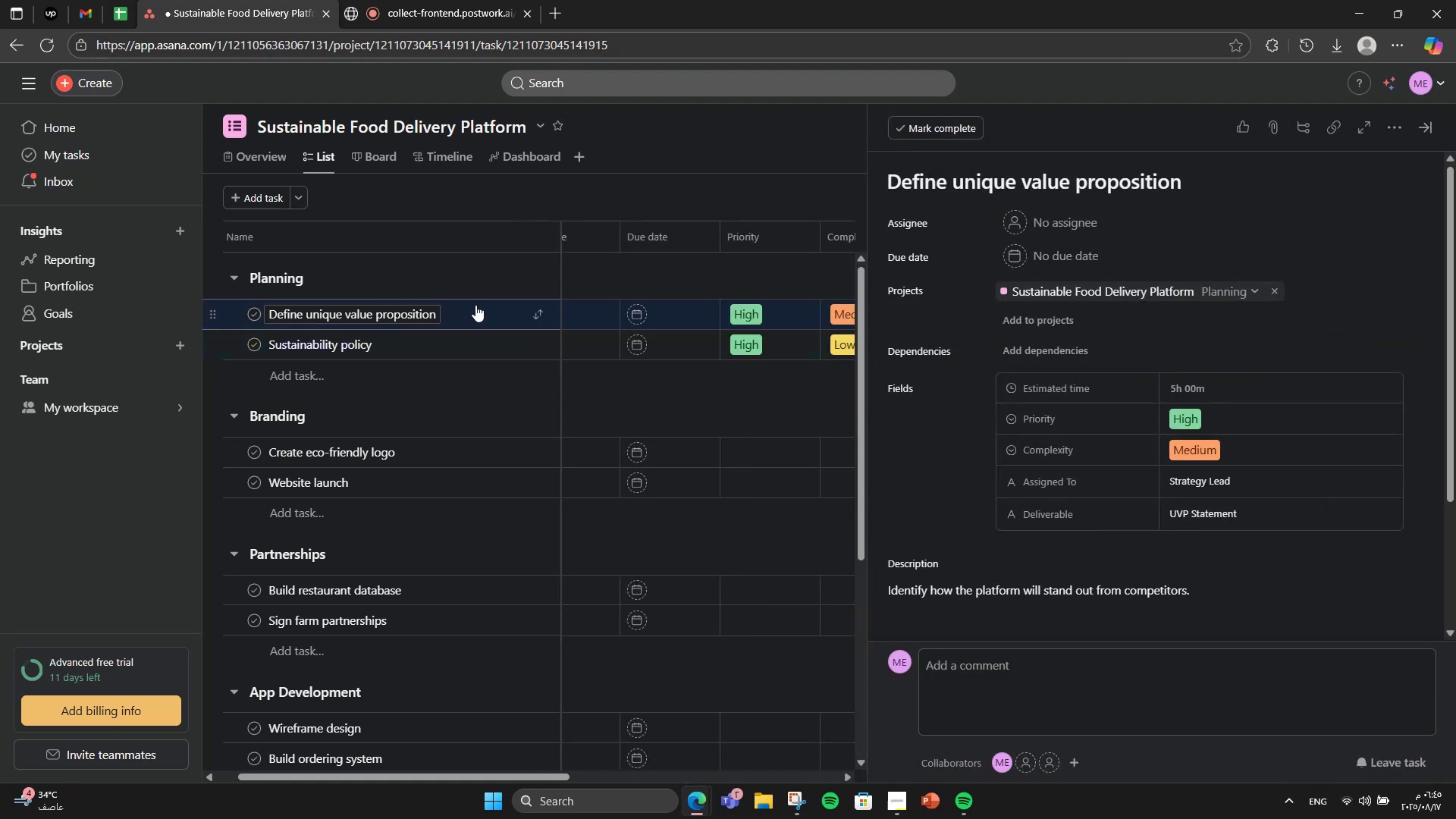 
scroll: coordinate [1059, 433], scroll_direction: down, amount: 2.0
 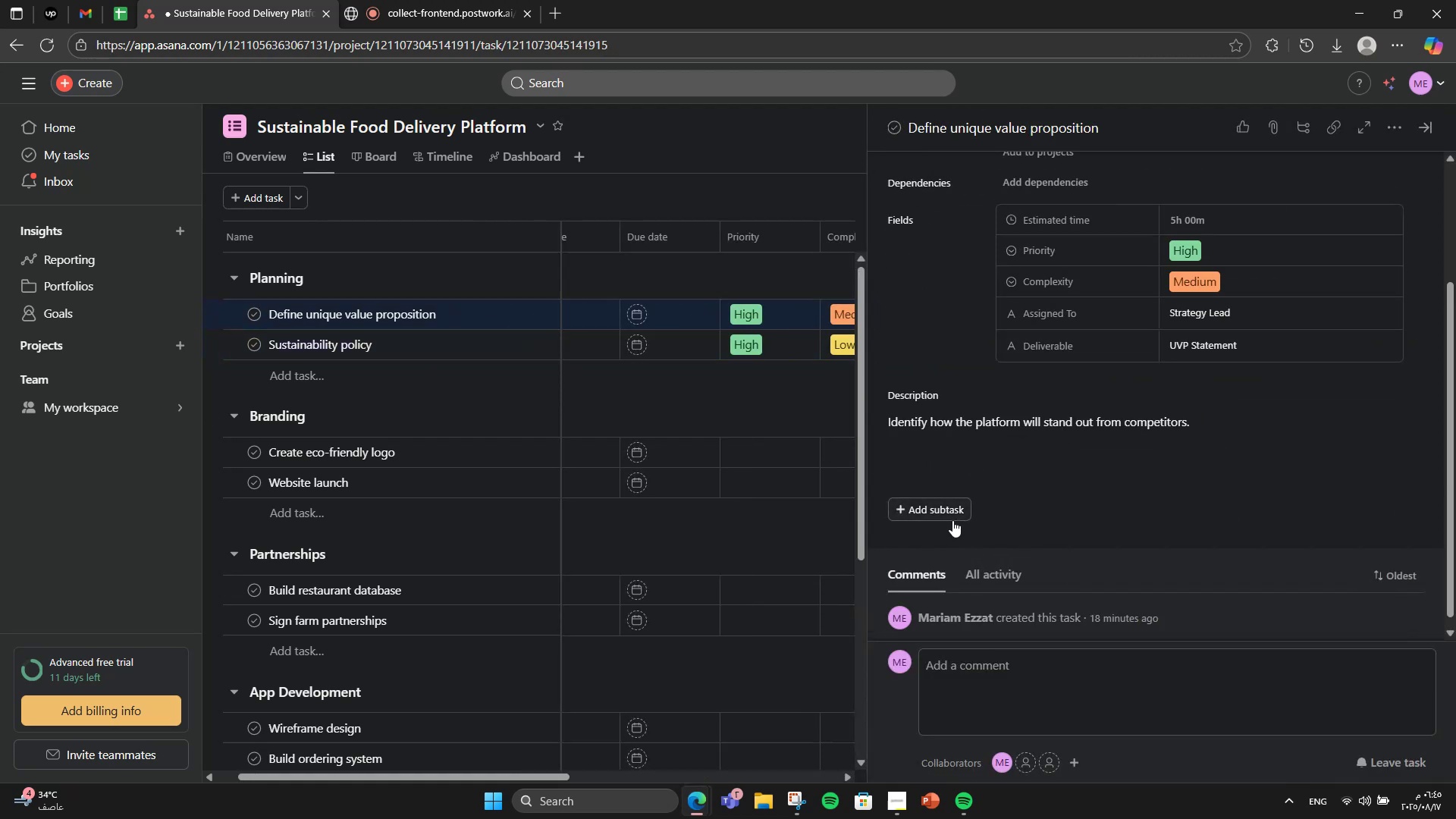 
left_click([952, 520])
 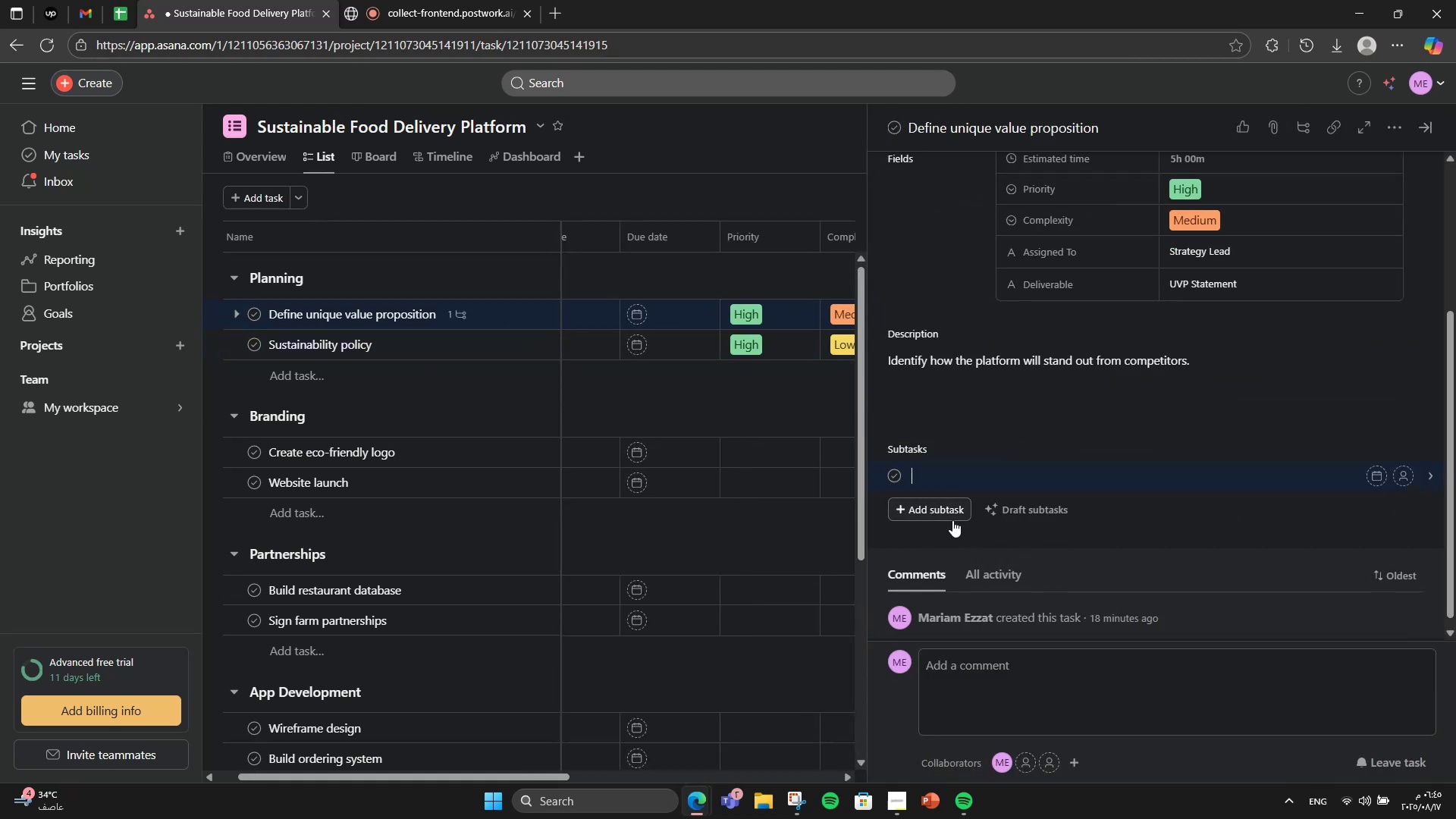 
type(Brainstorm)
 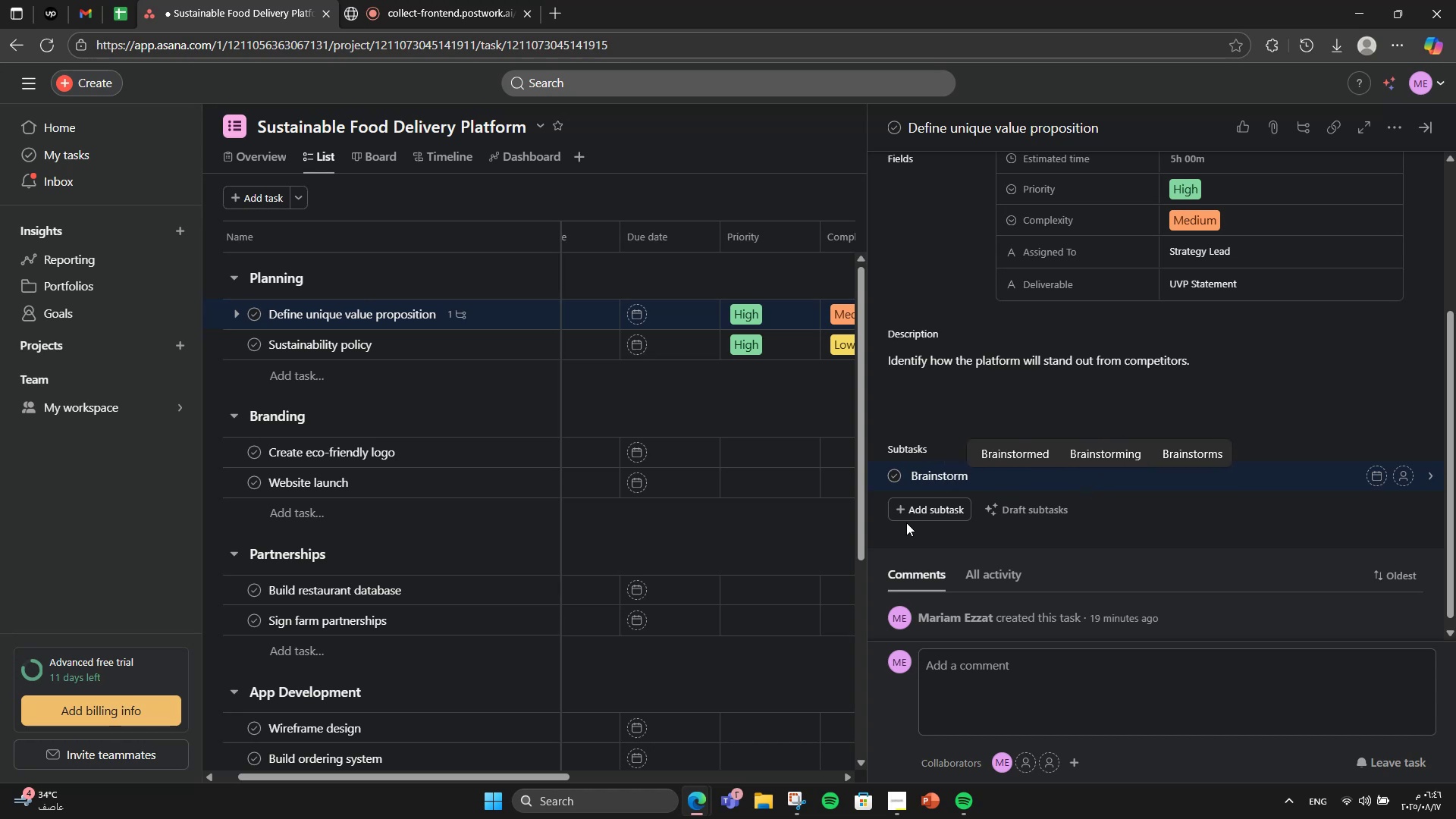 
key(Enter)
 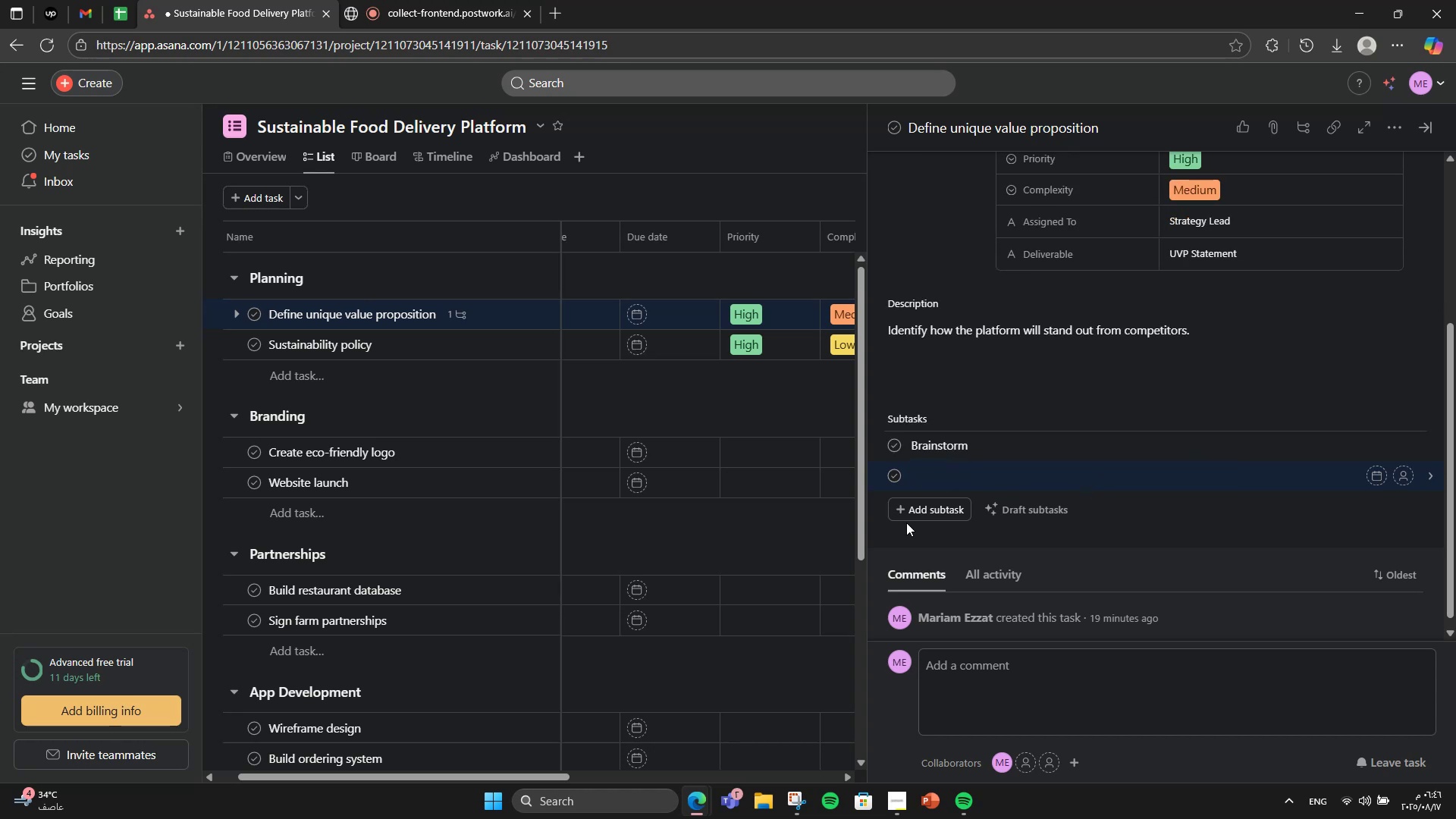 
type(Draft)
 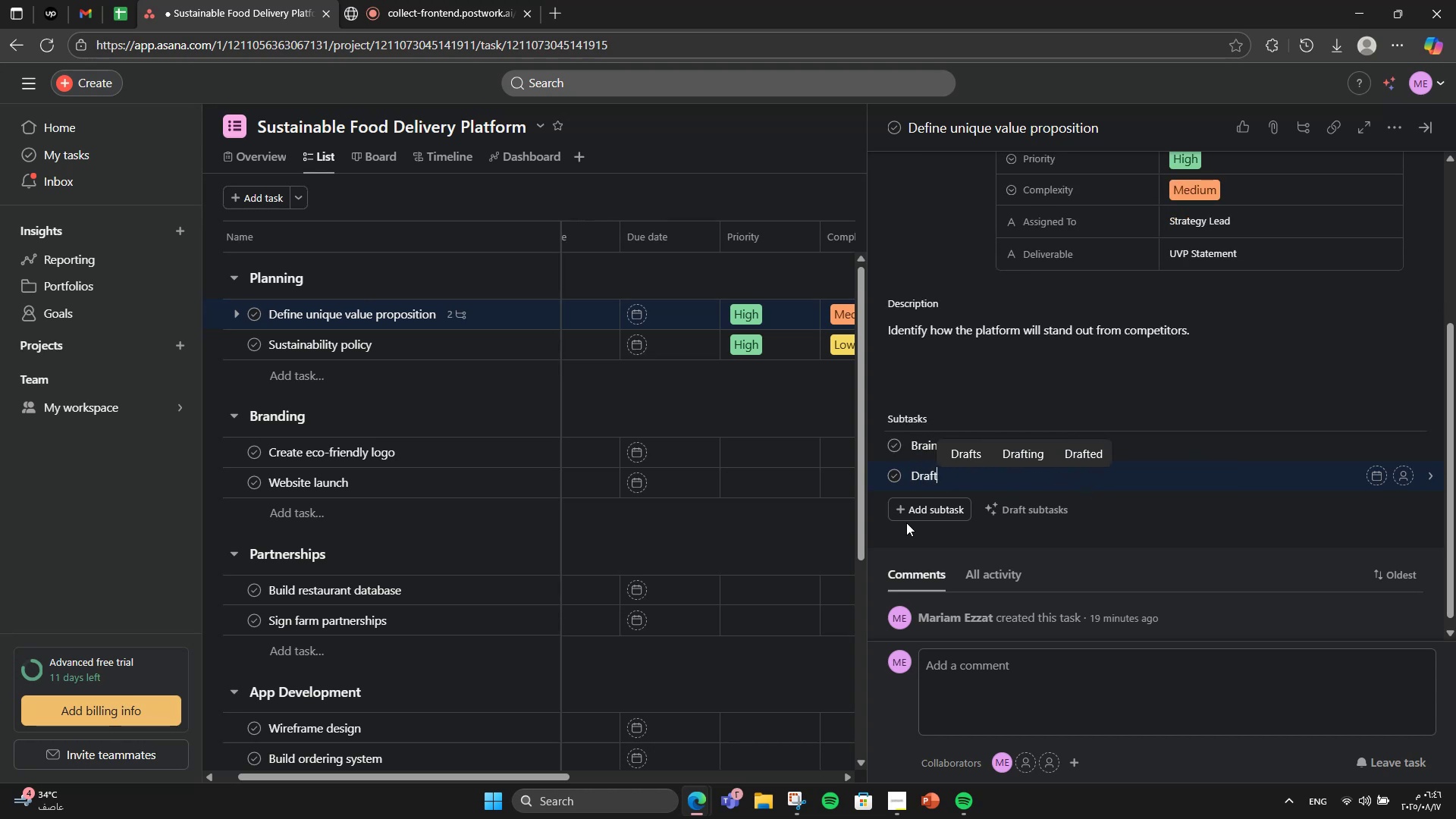 
key(Enter)
 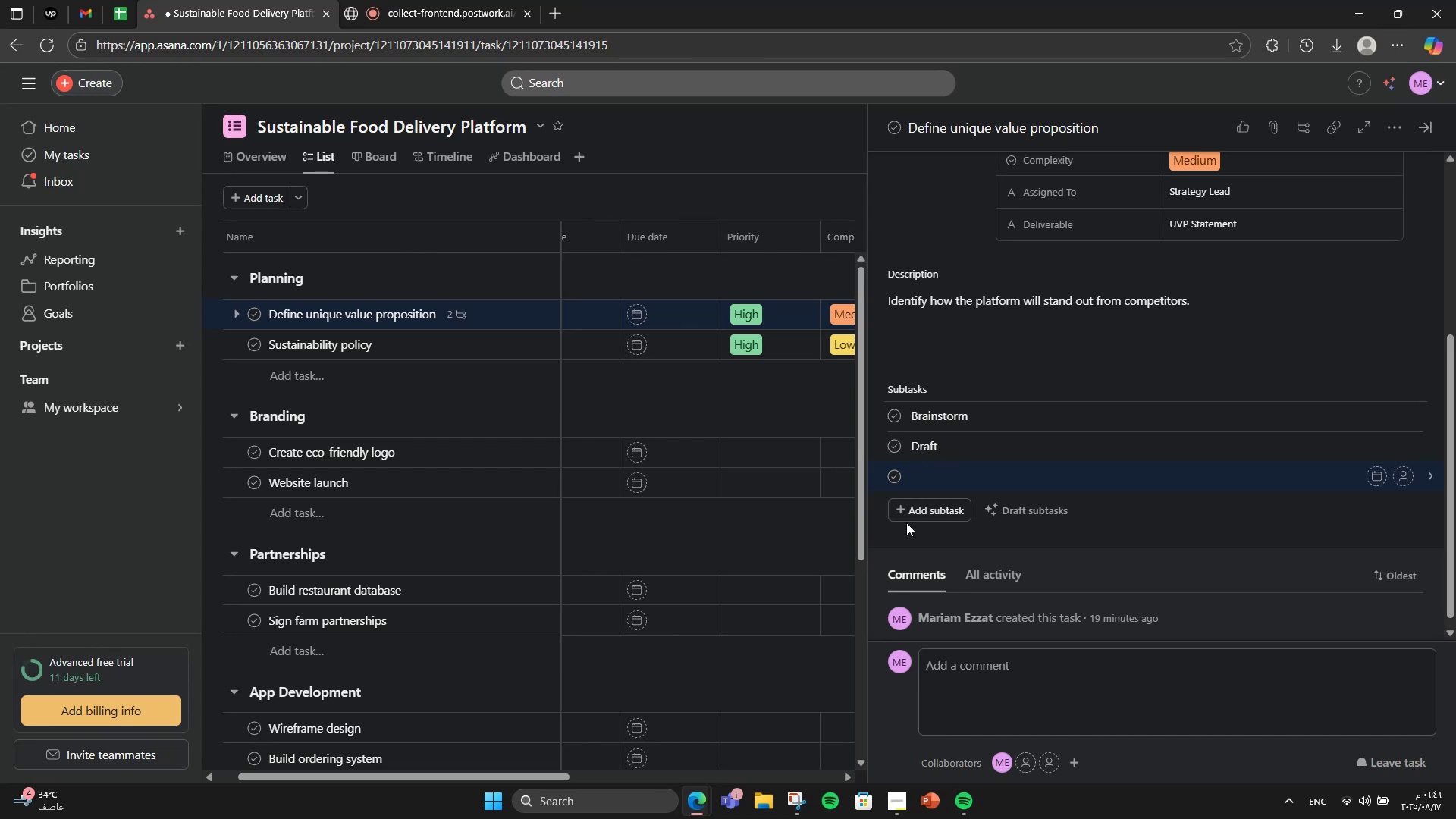 
type(Finalize)
 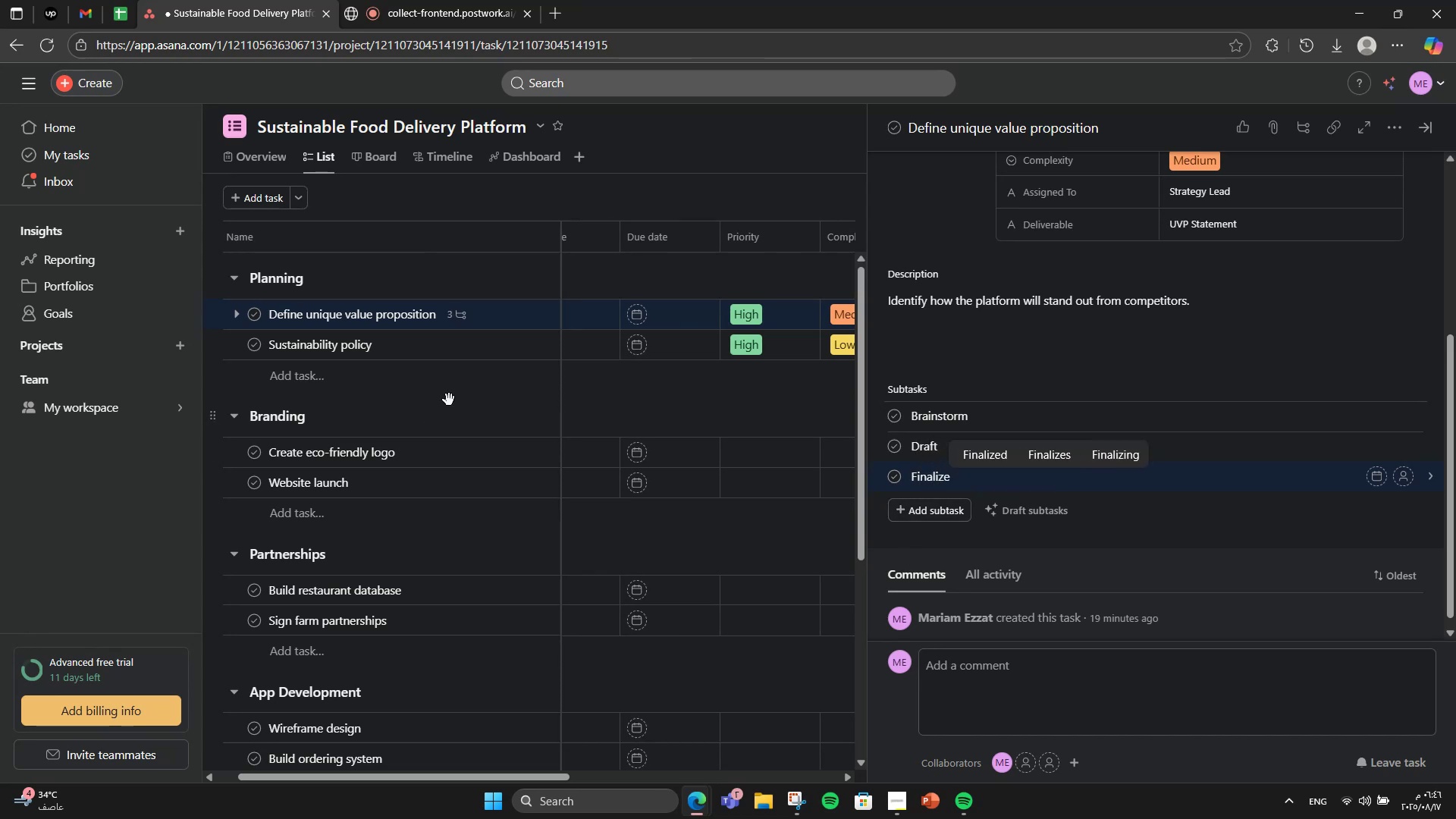 
left_click([472, 345])
 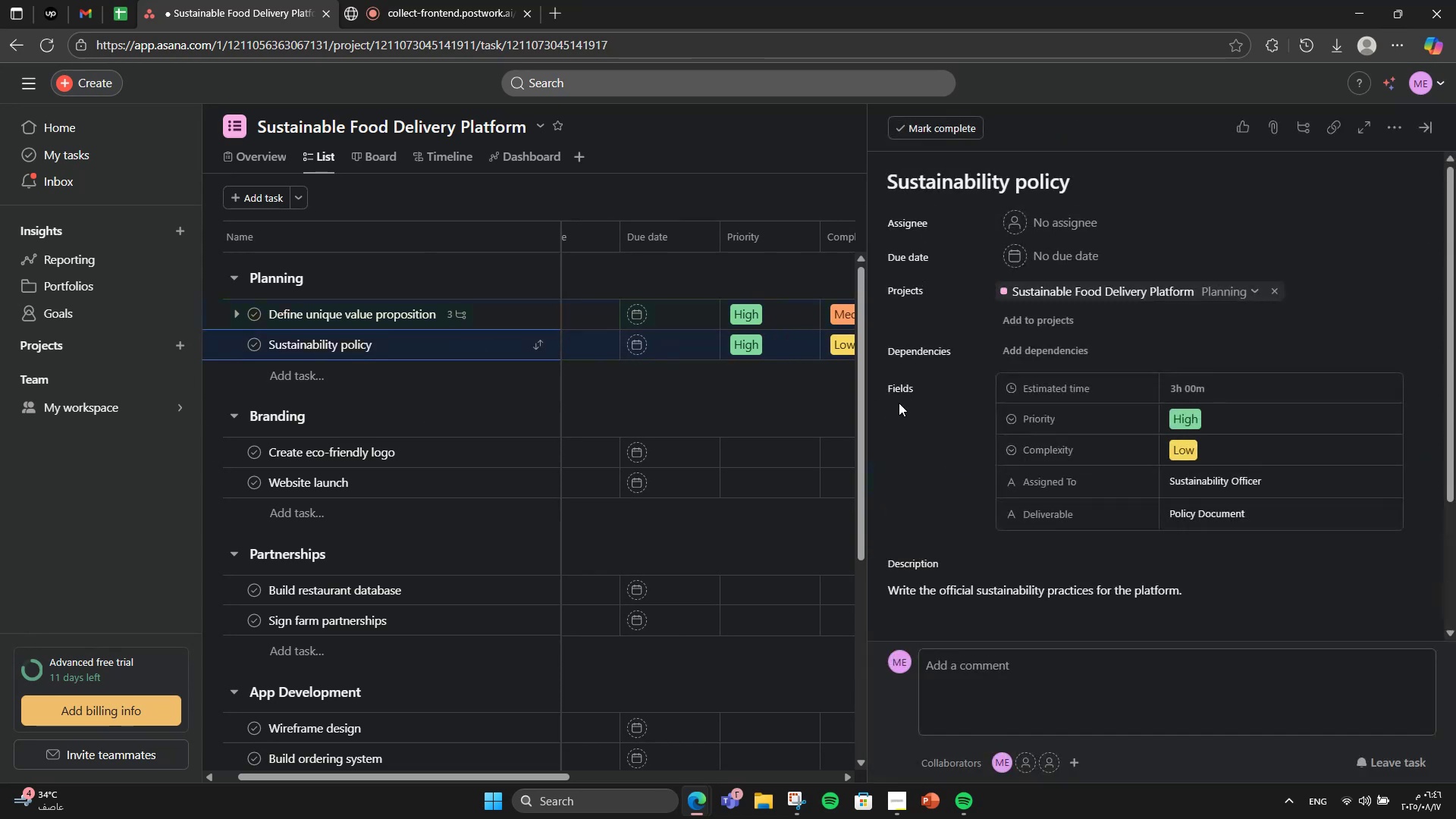 
scroll: coordinate [927, 384], scroll_direction: down, amount: 3.0
 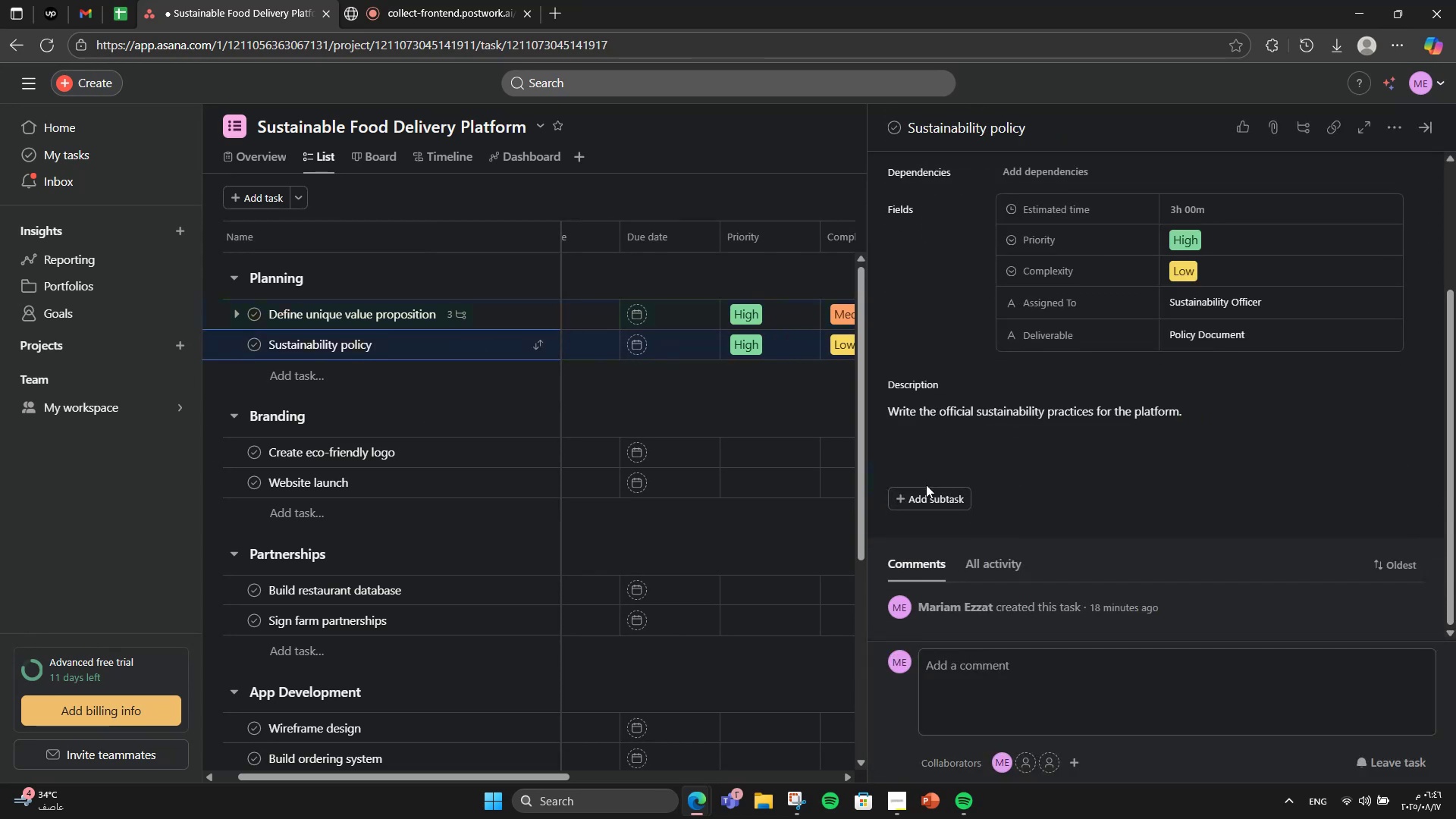 
left_click([924, 488])
 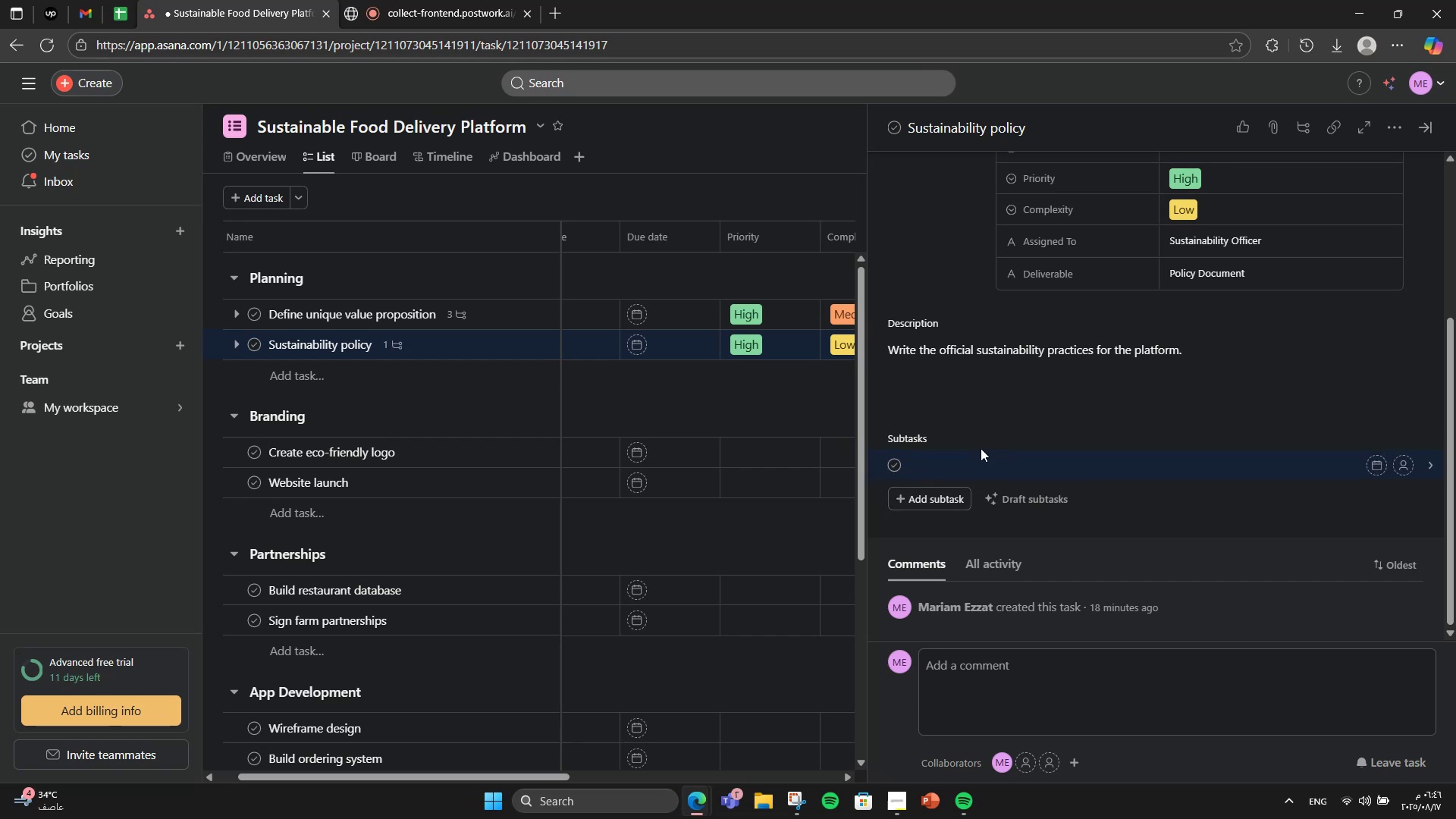 
type(Research)
 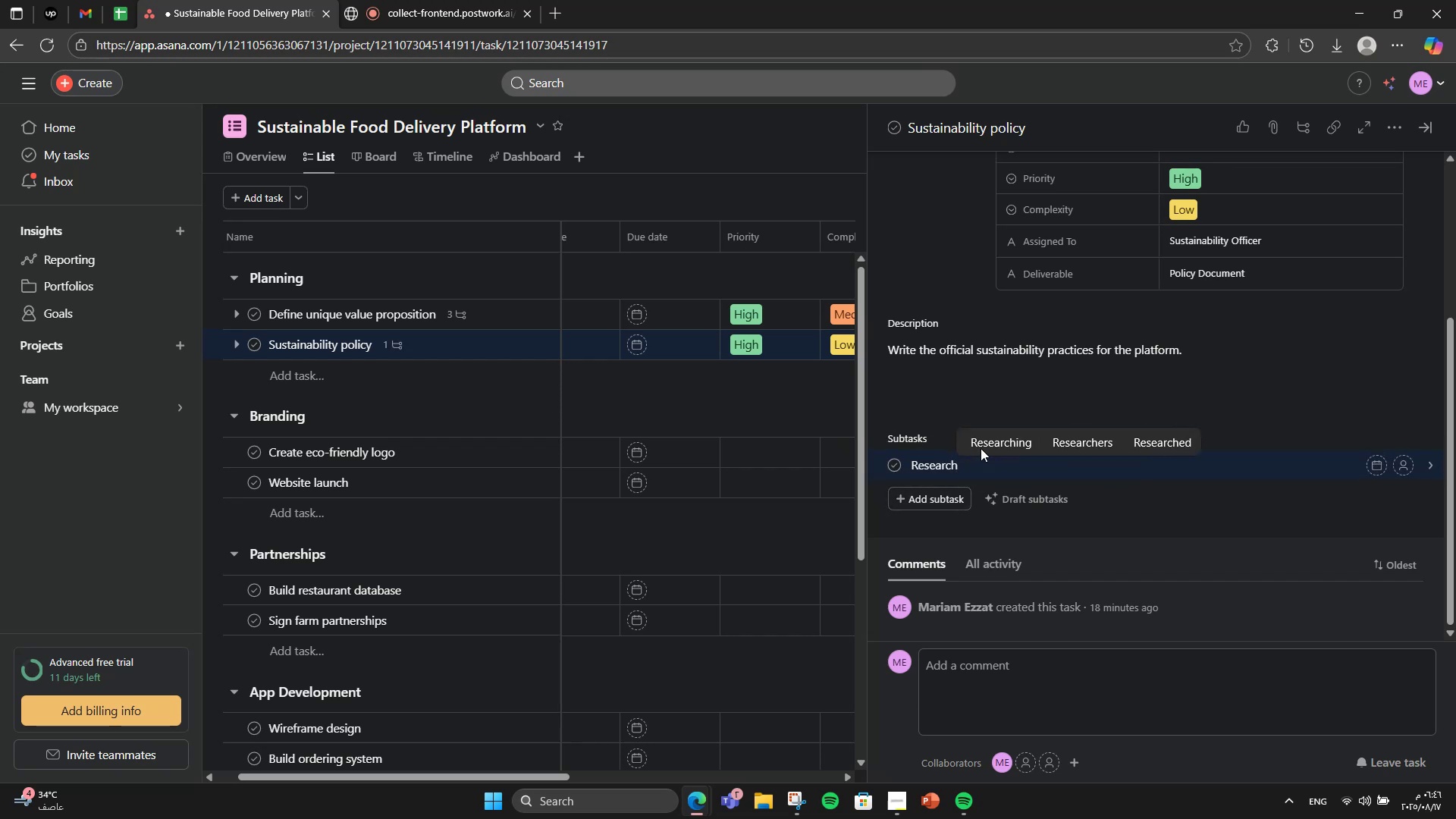 
key(Enter)
 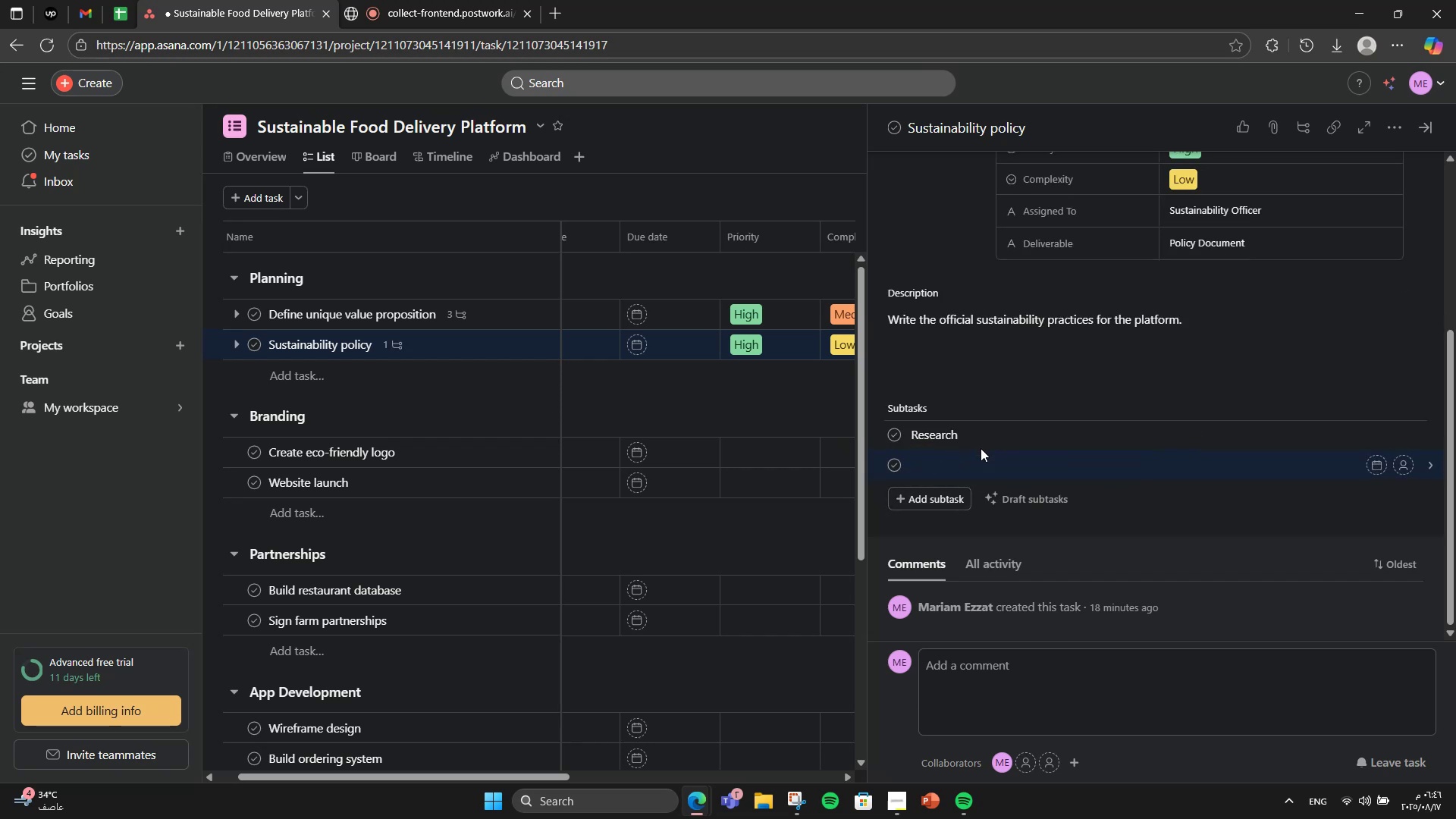 
type(Draft])
key(Backspace)
 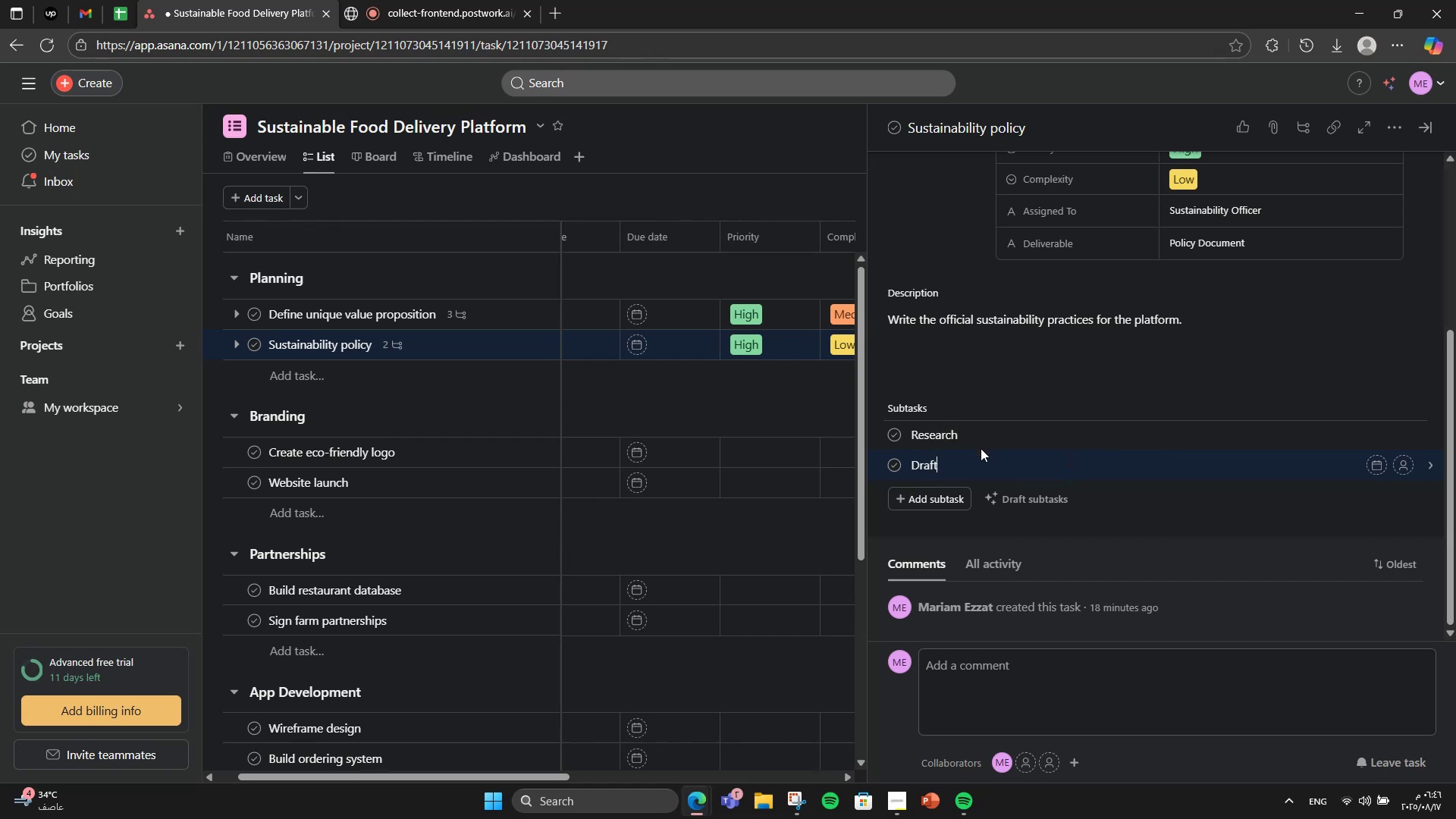 
key(Enter)
 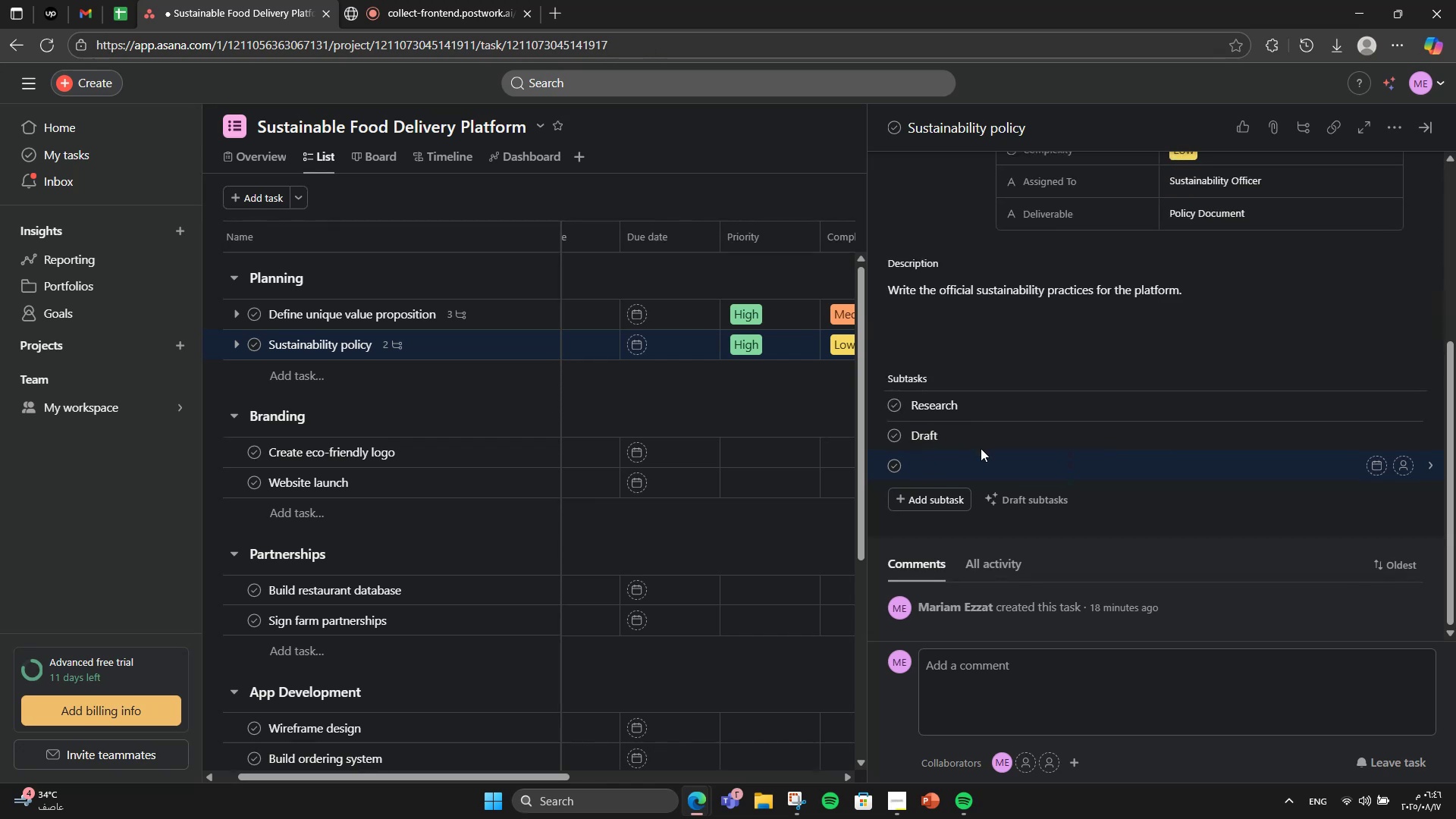 
type(Publish)
 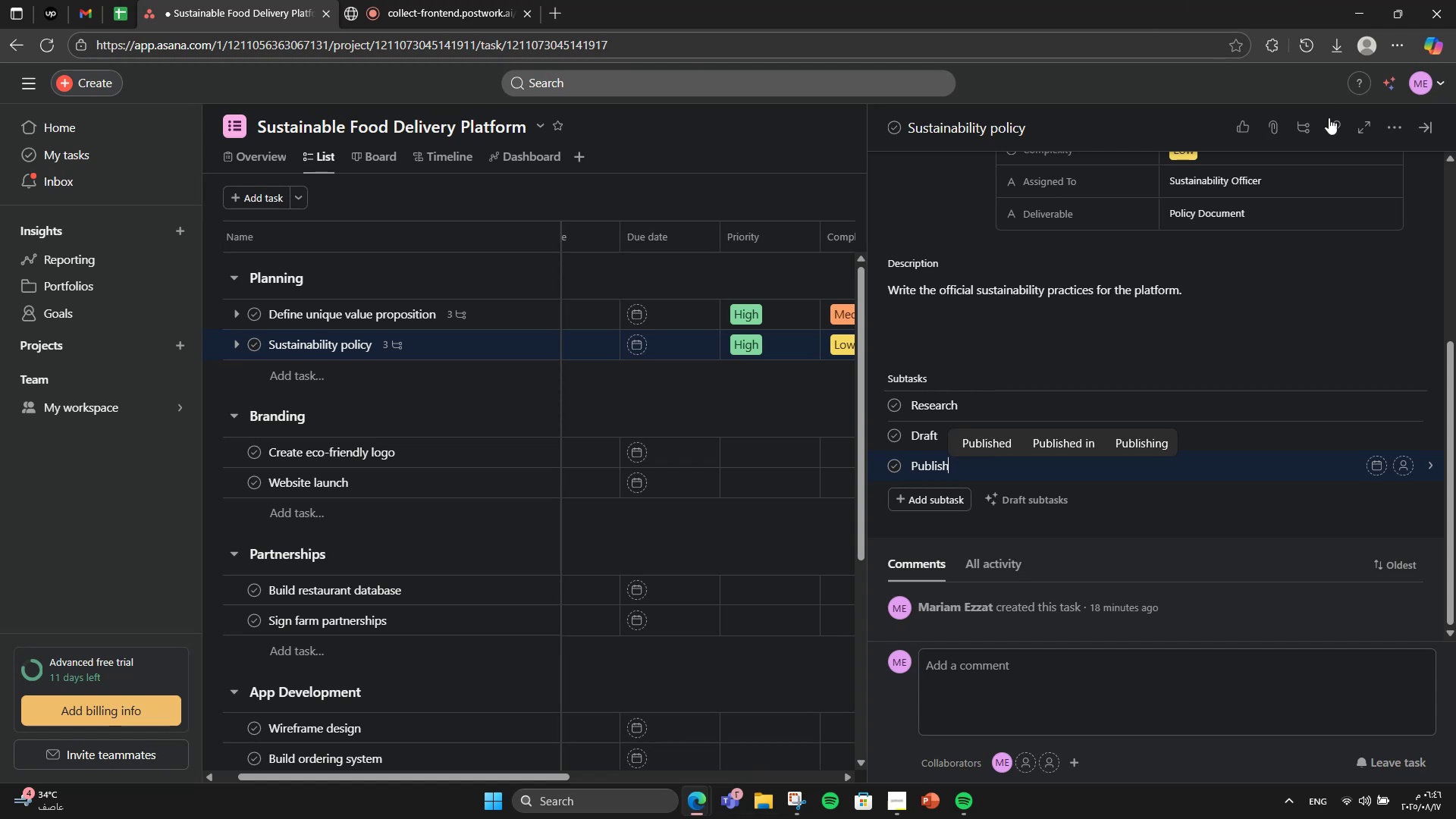 
left_click([1432, 135])
 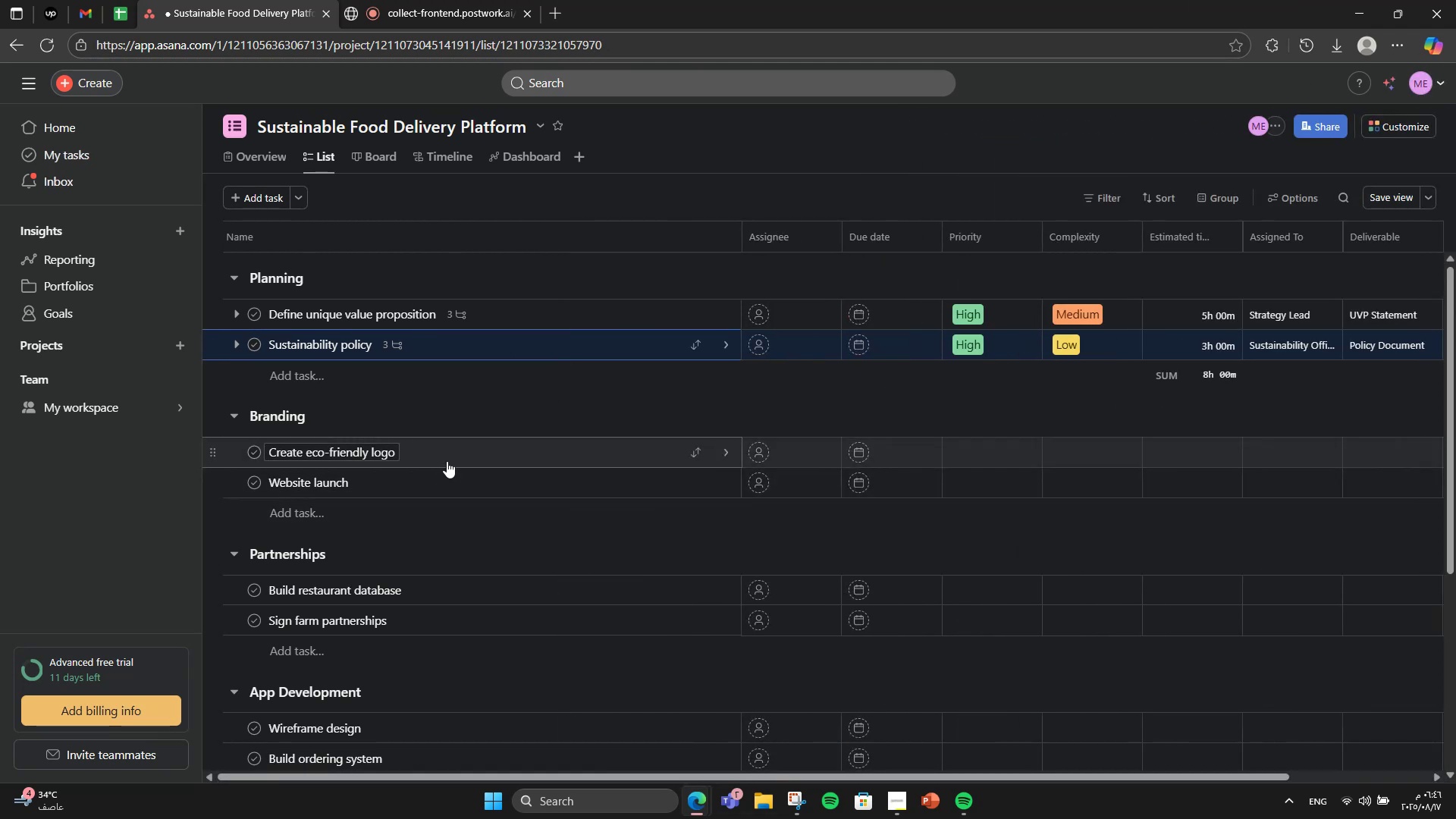 
wait(12.0)
 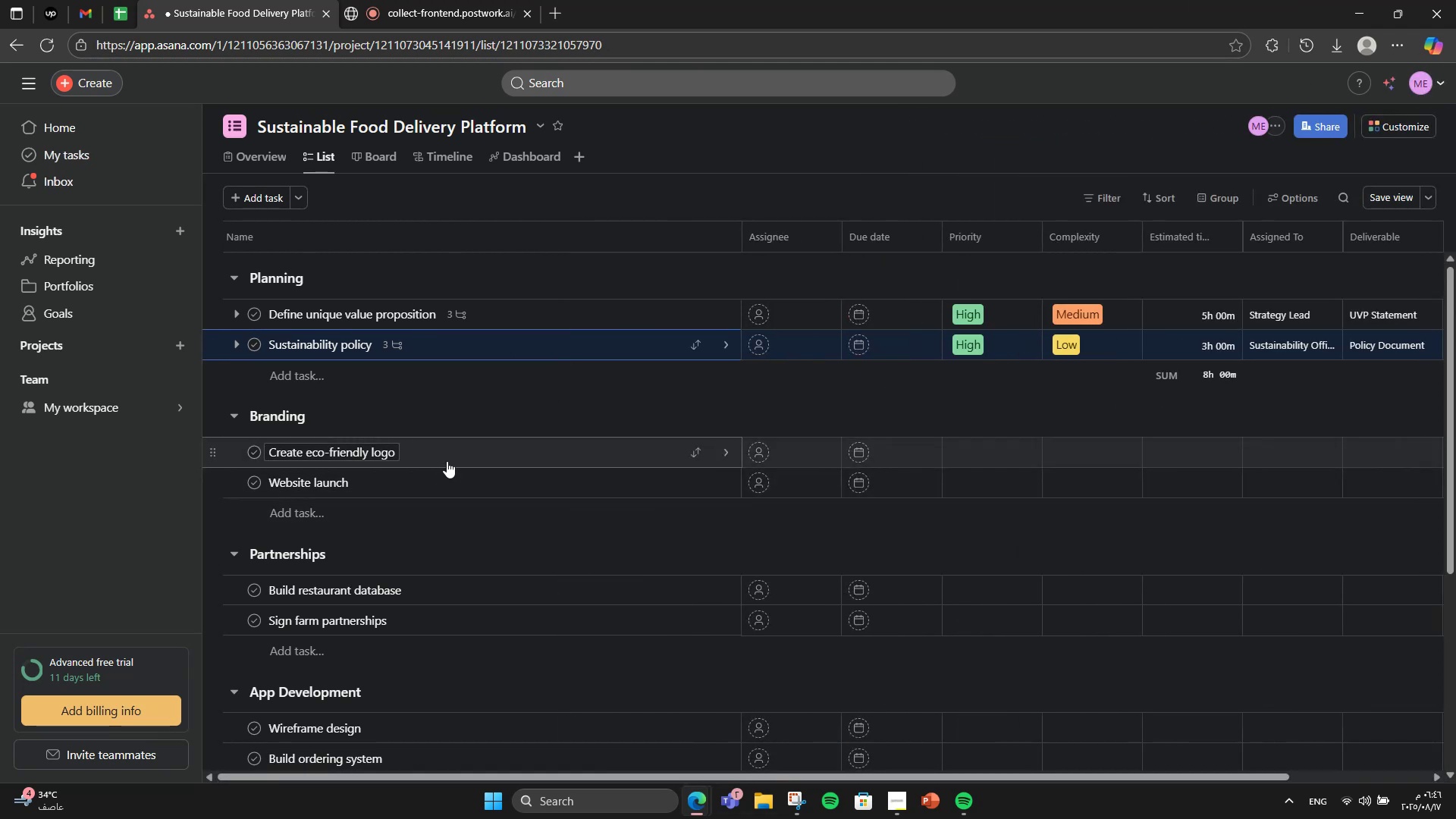 
mouse_move([937, 438])
 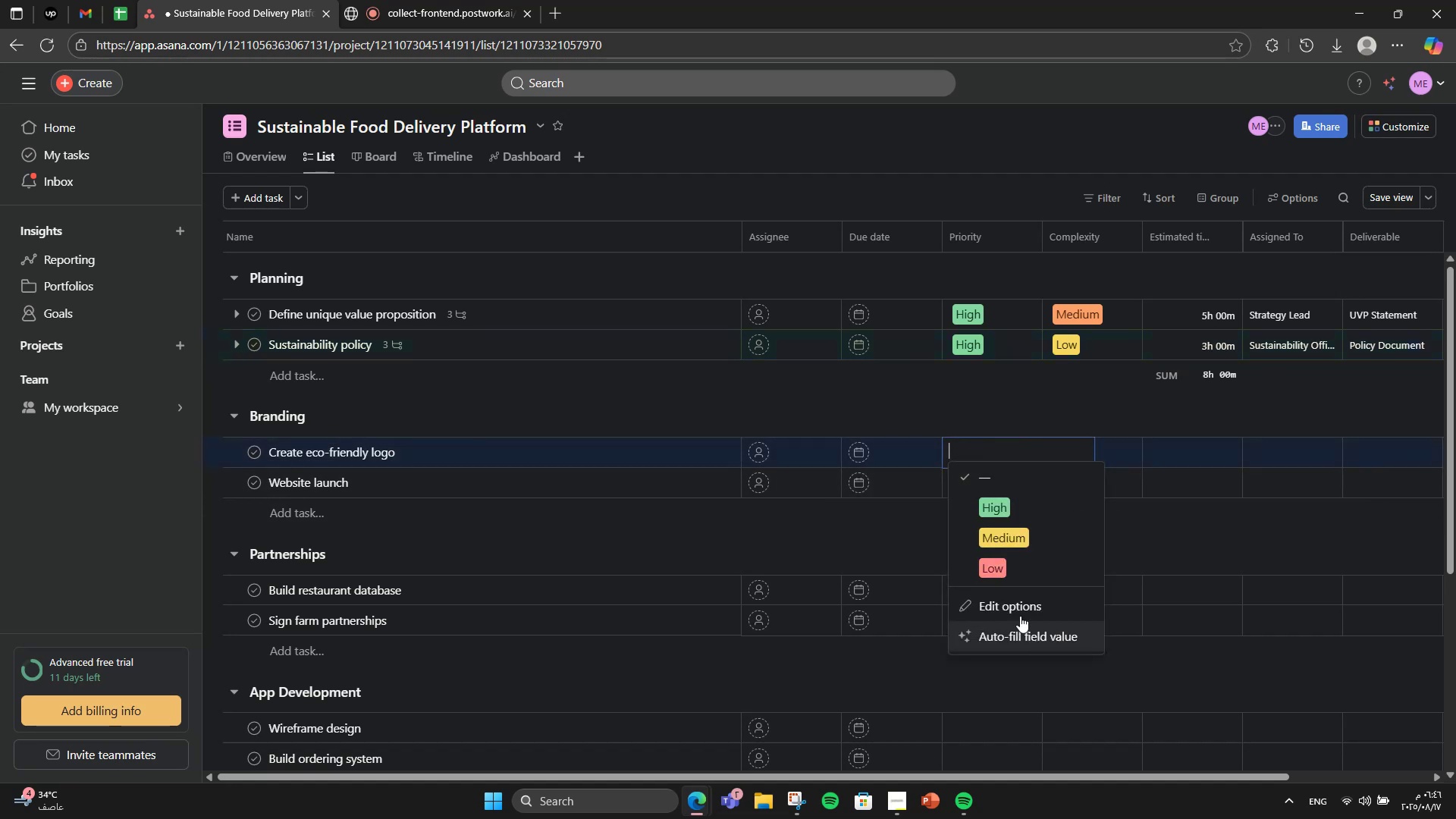 
left_click([1046, 539])
 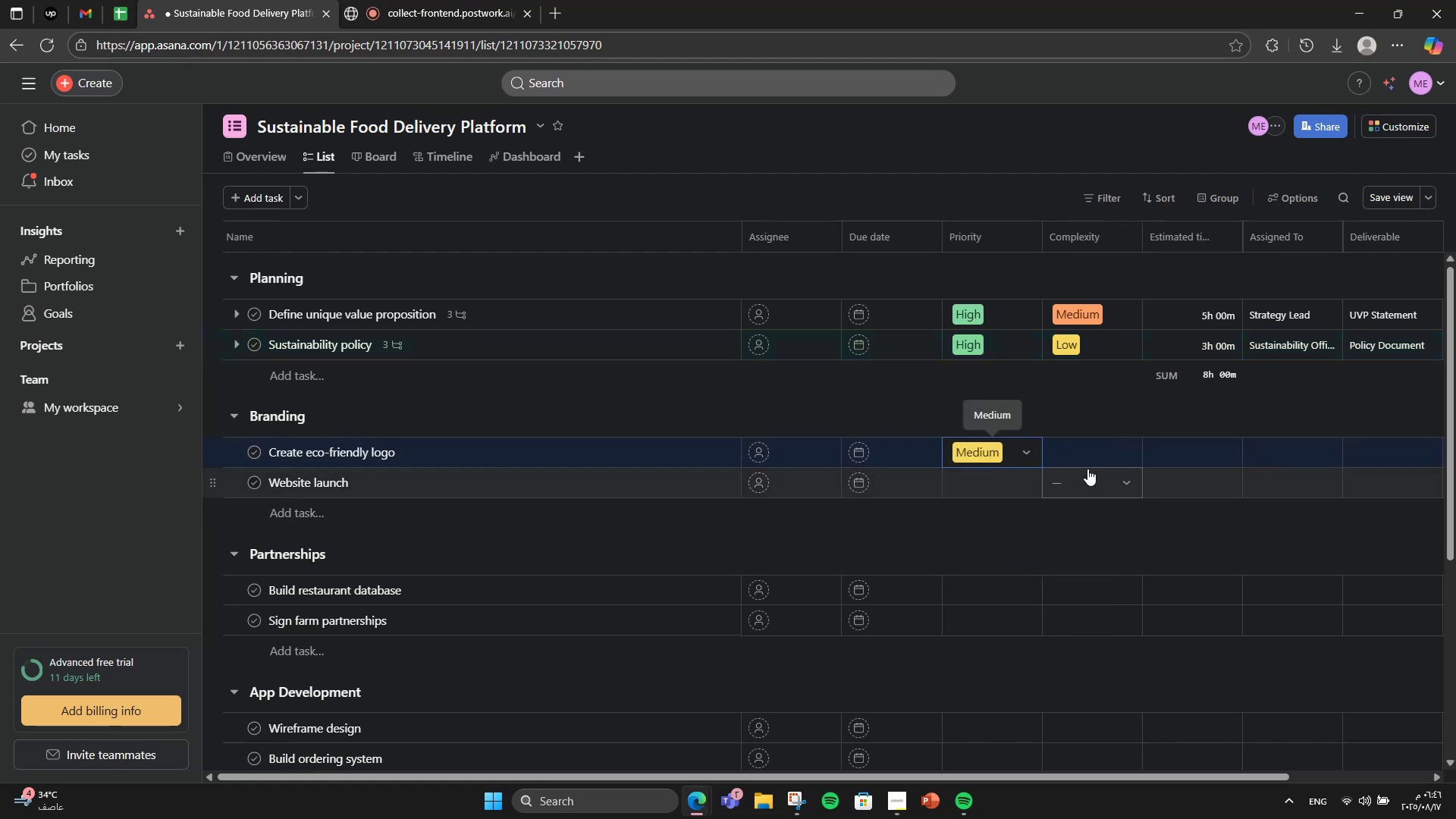 
left_click([1102, 451])
 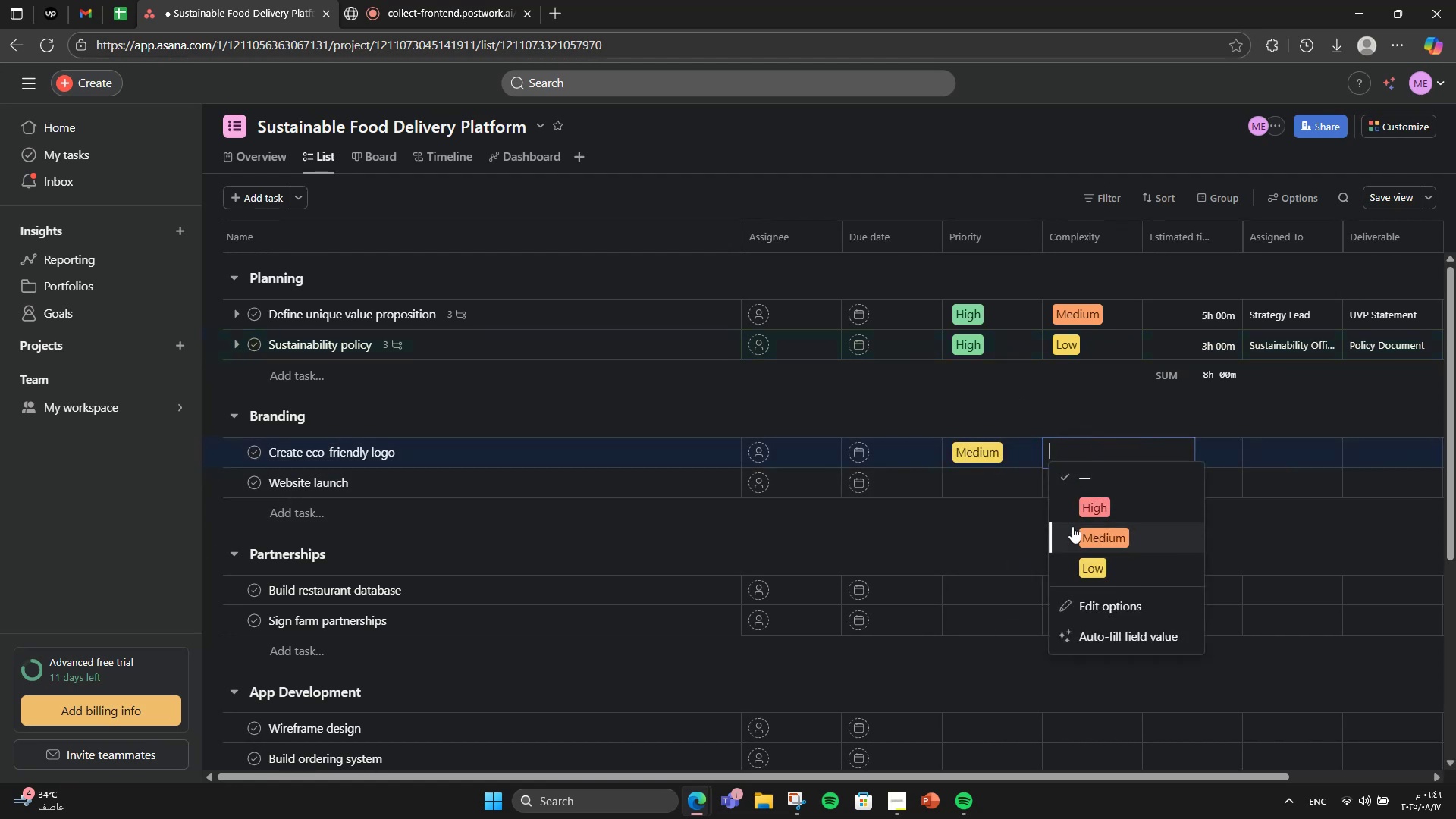 
left_click([1072, 528])
 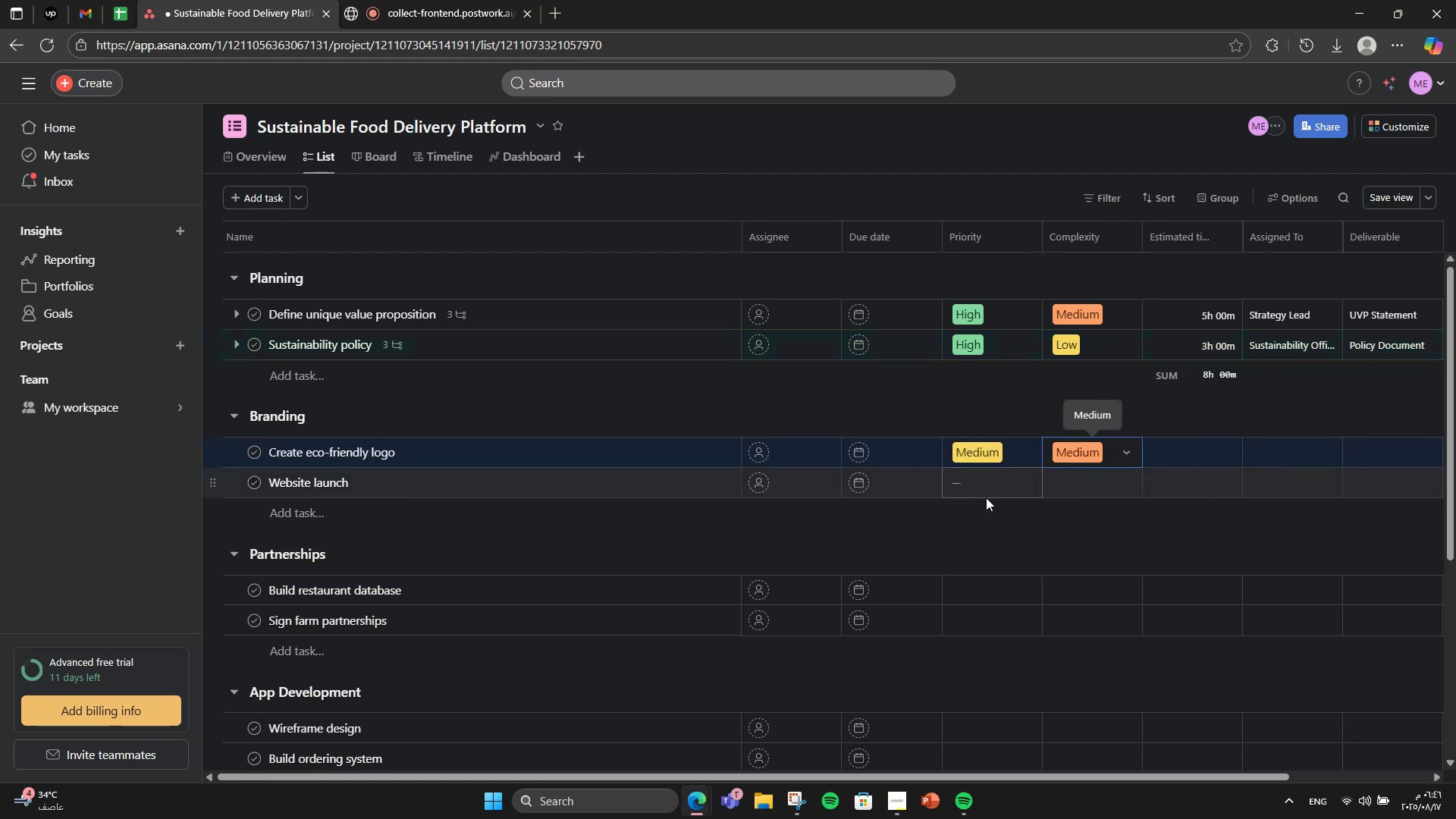 
left_click([986, 496])
 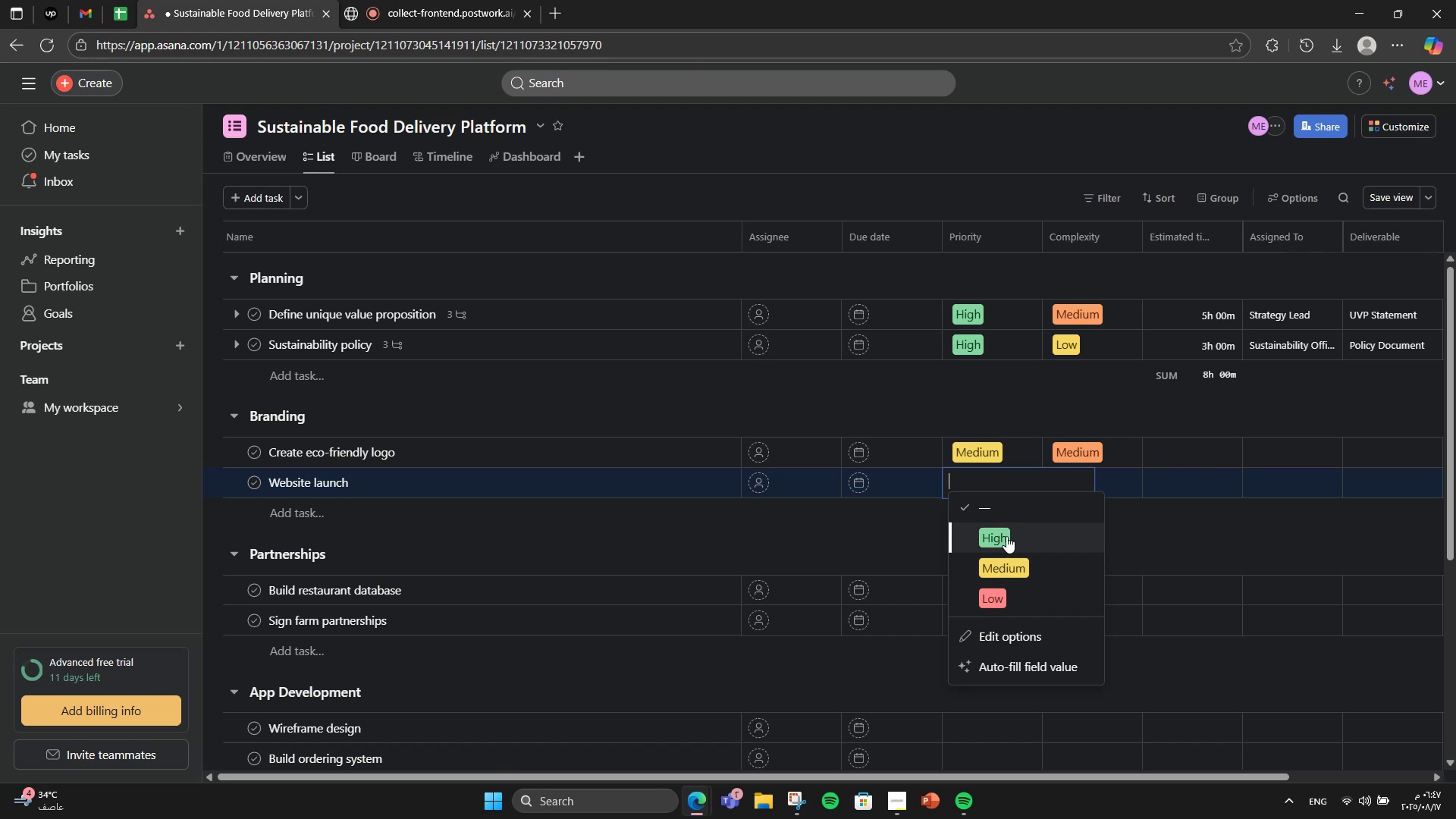 
left_click([1006, 536])
 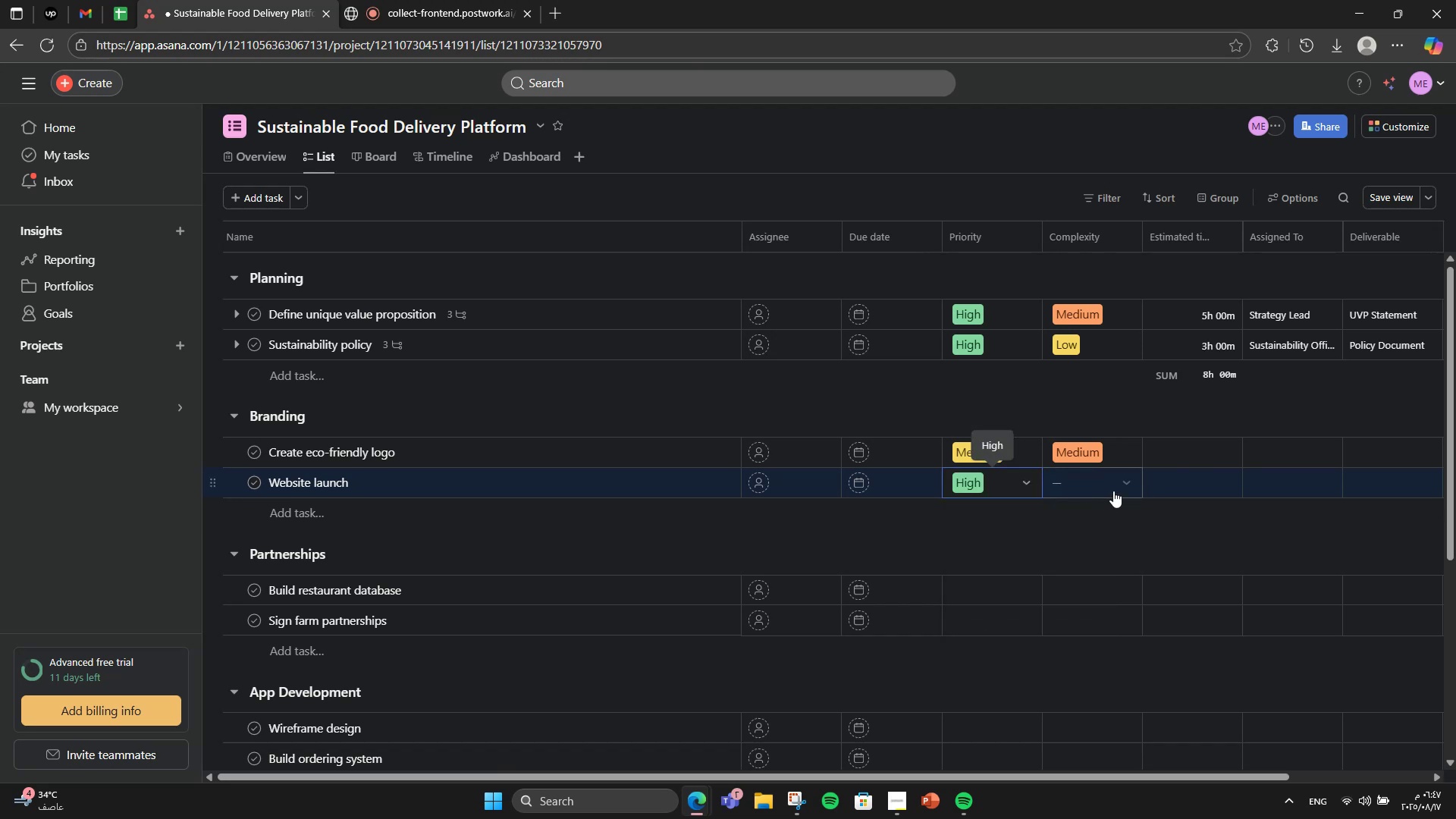 
left_click([1115, 491])
 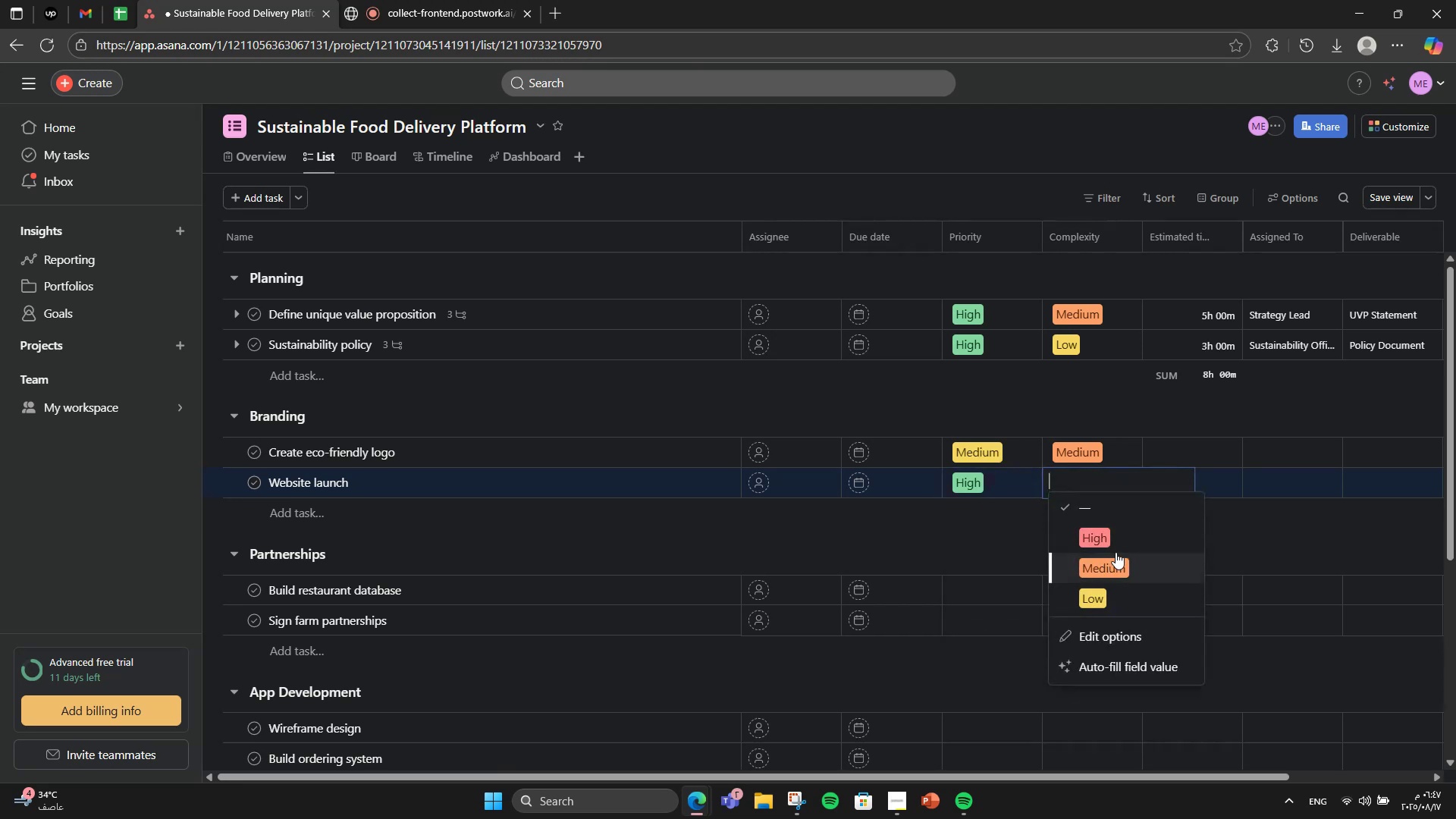 
left_click([1122, 545])
 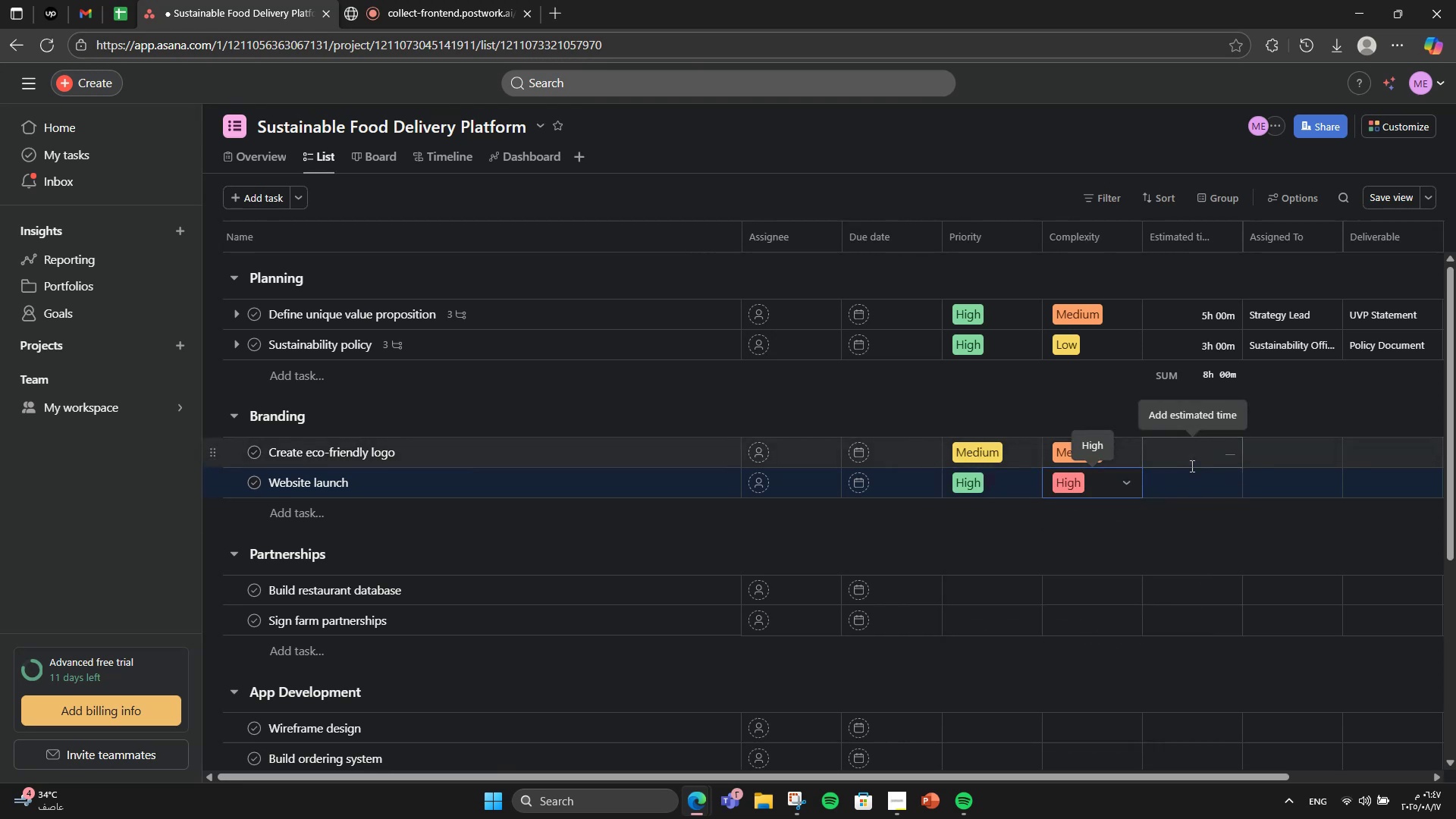 
left_click([1191, 466])
 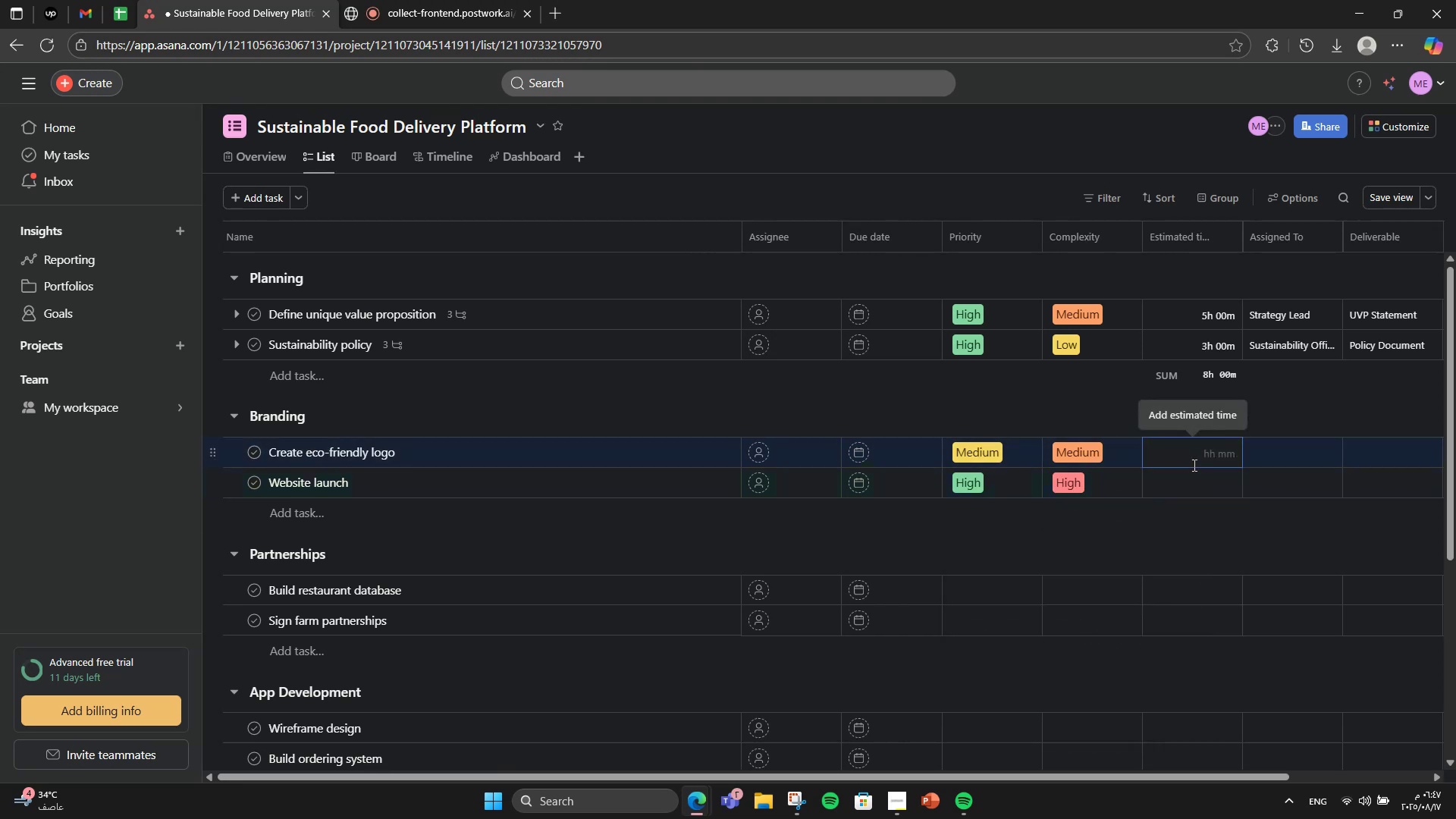 
key(Numpad6)
 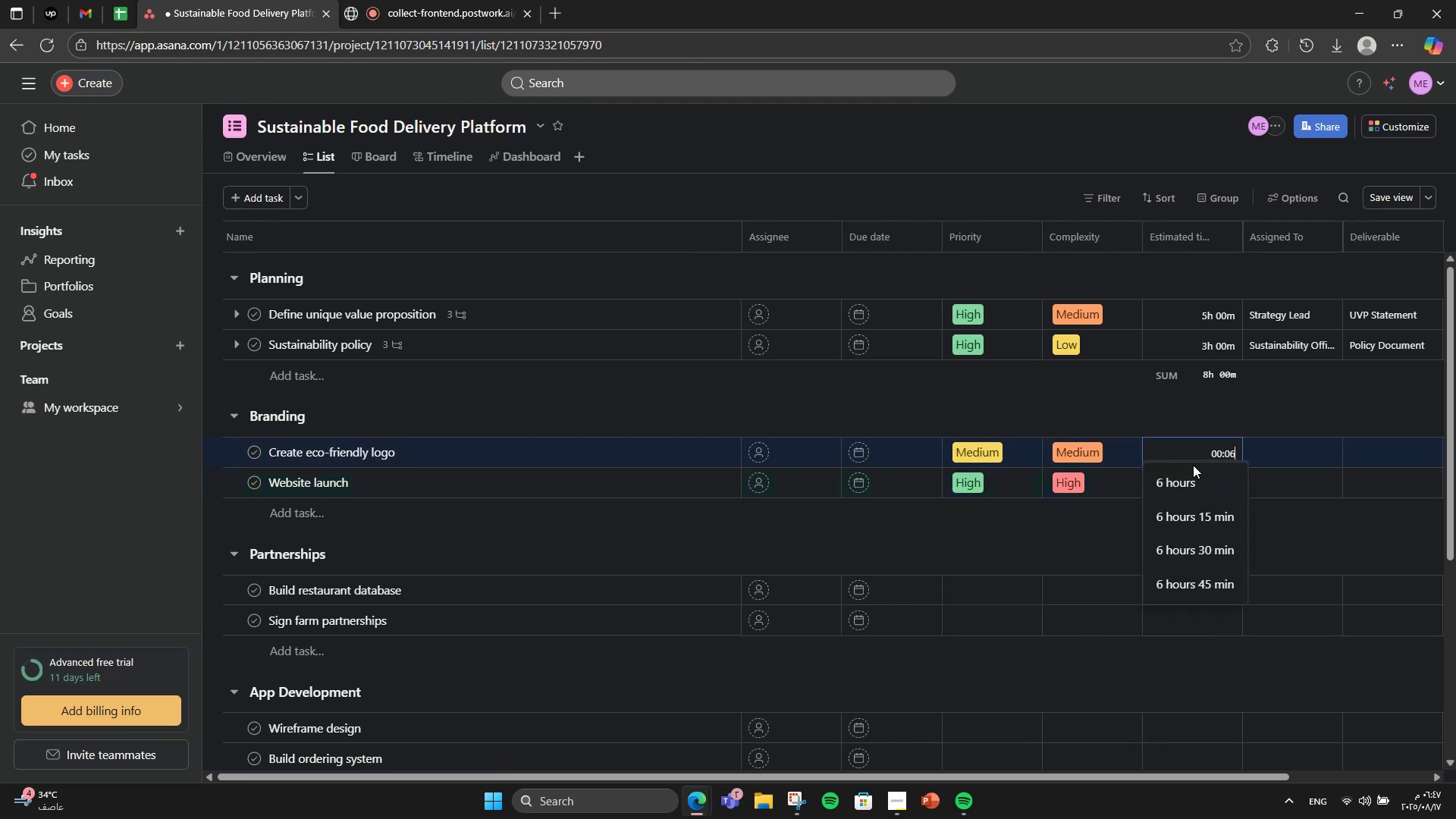 
key(Numpad0)
 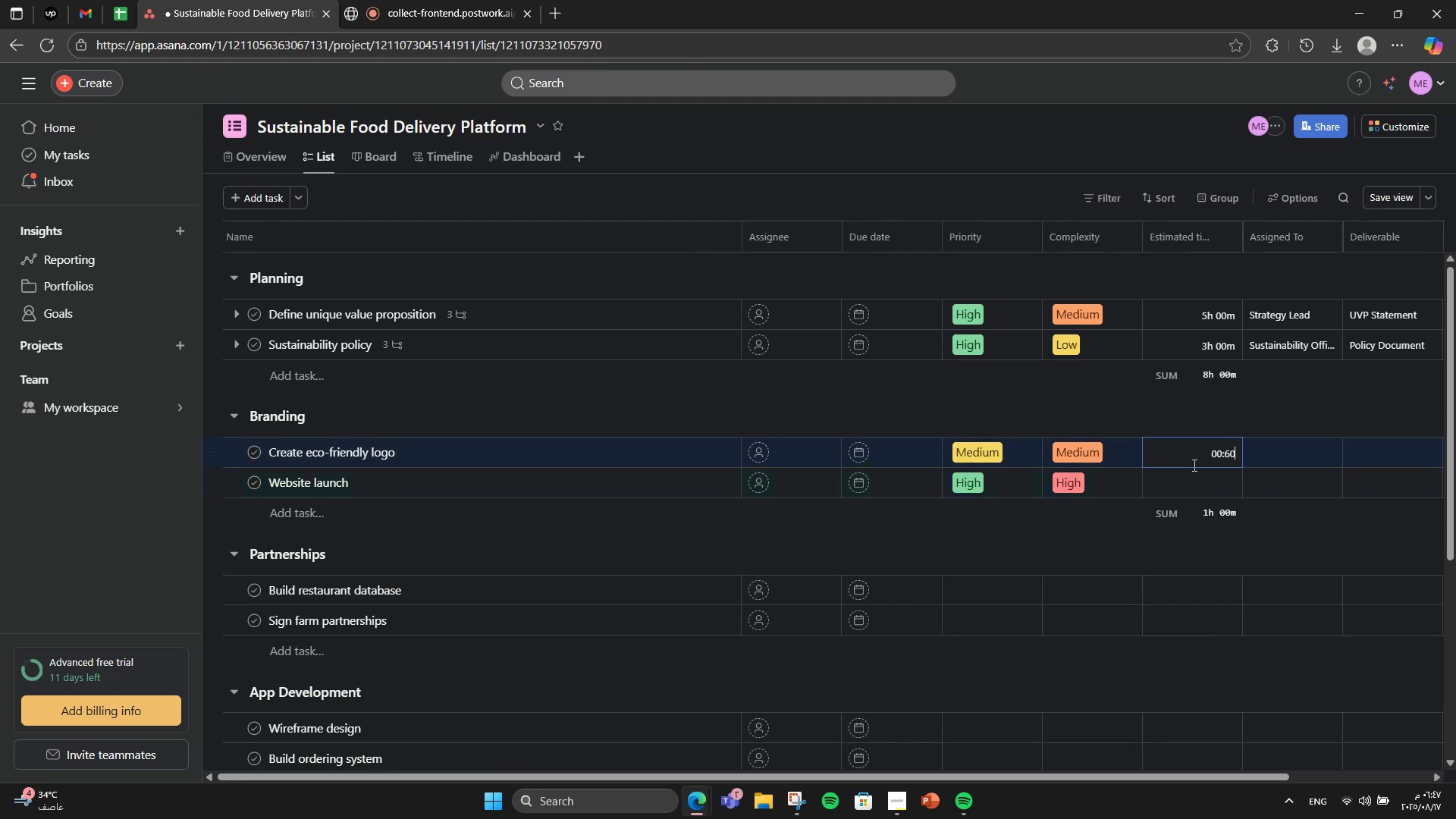 
key(Numpad0)
 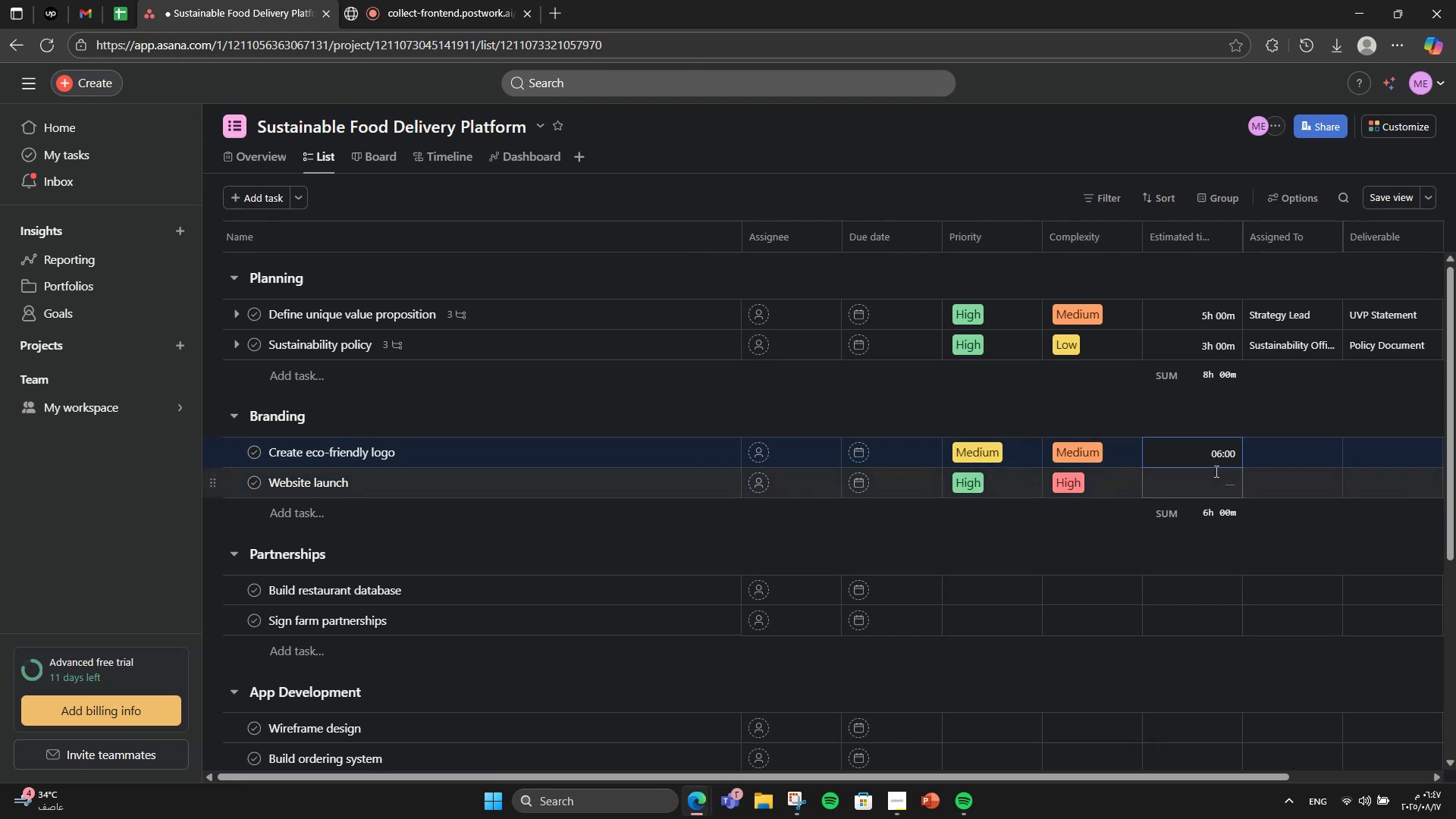 
left_click([1211, 483])
 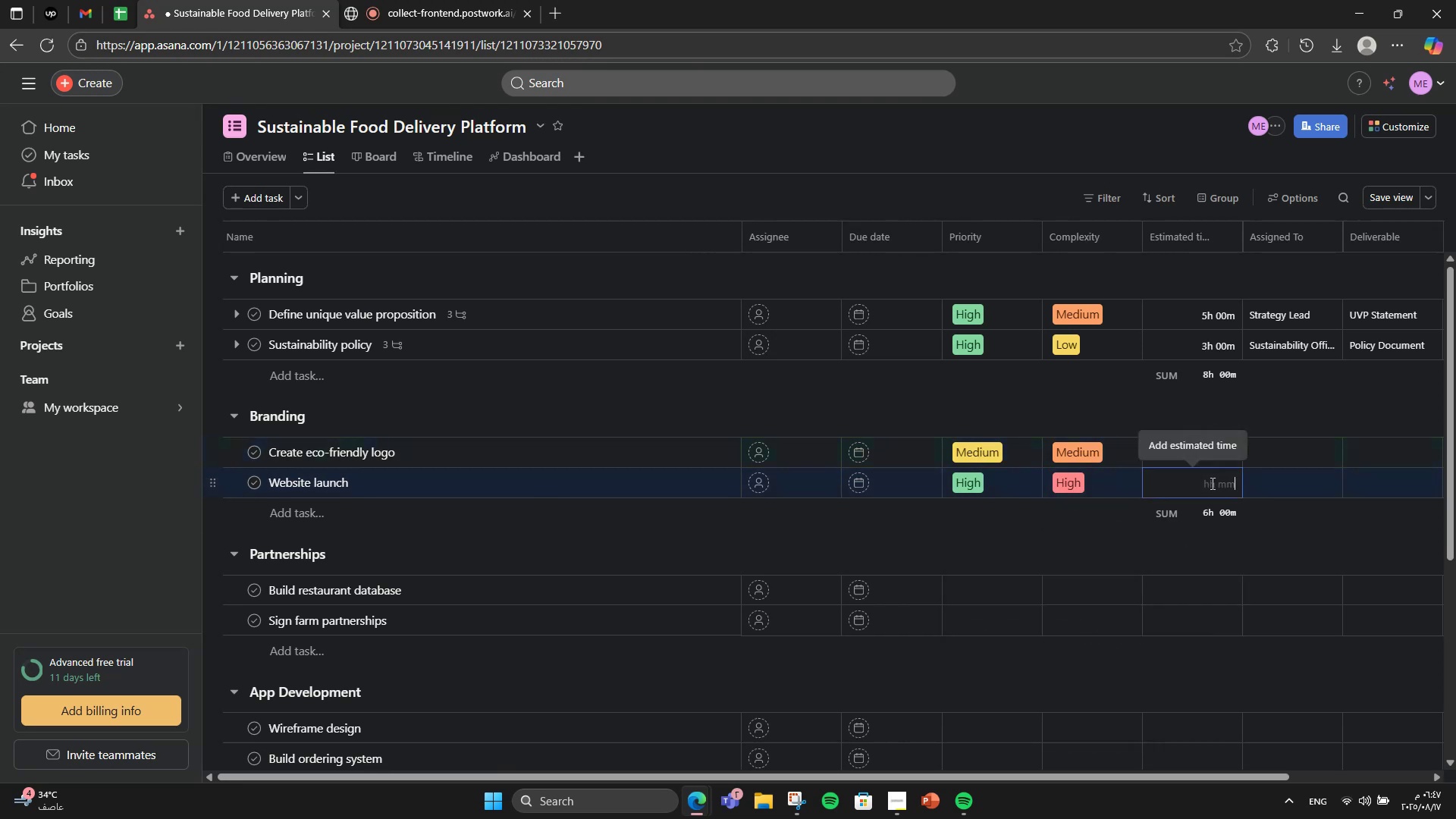 
key(Numpad1)
 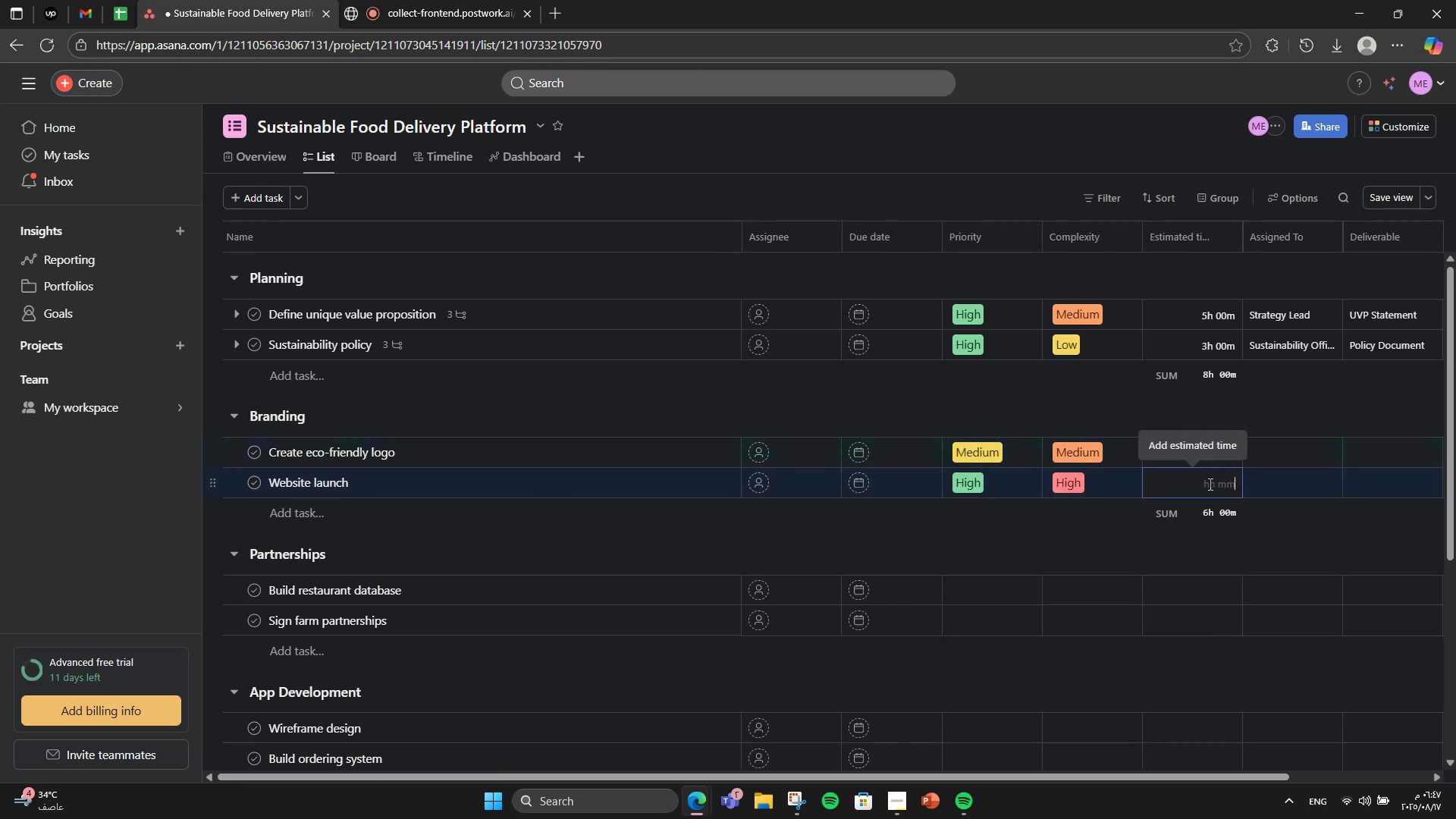 
key(Numpad2)
 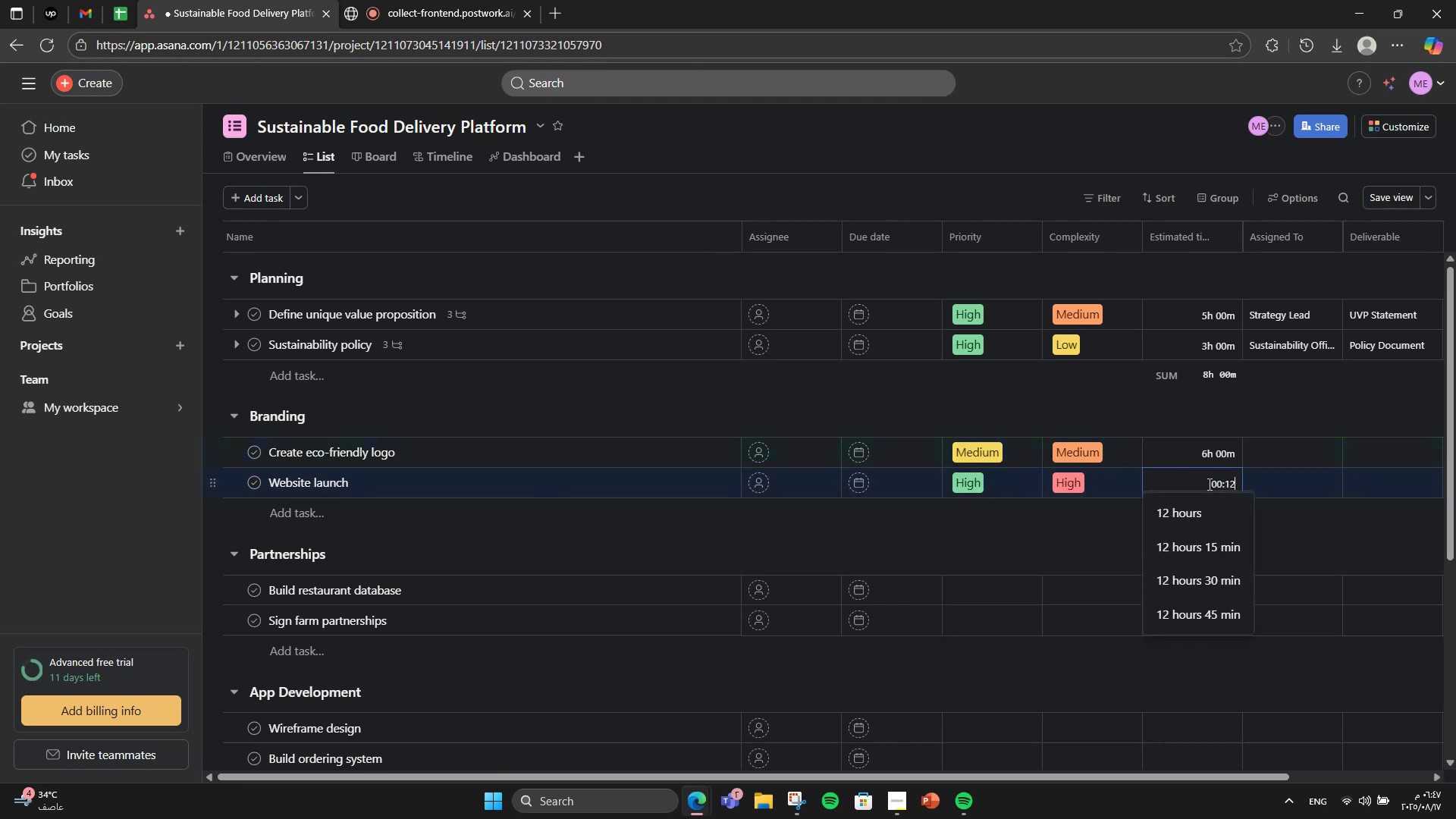 
key(Numpad0)
 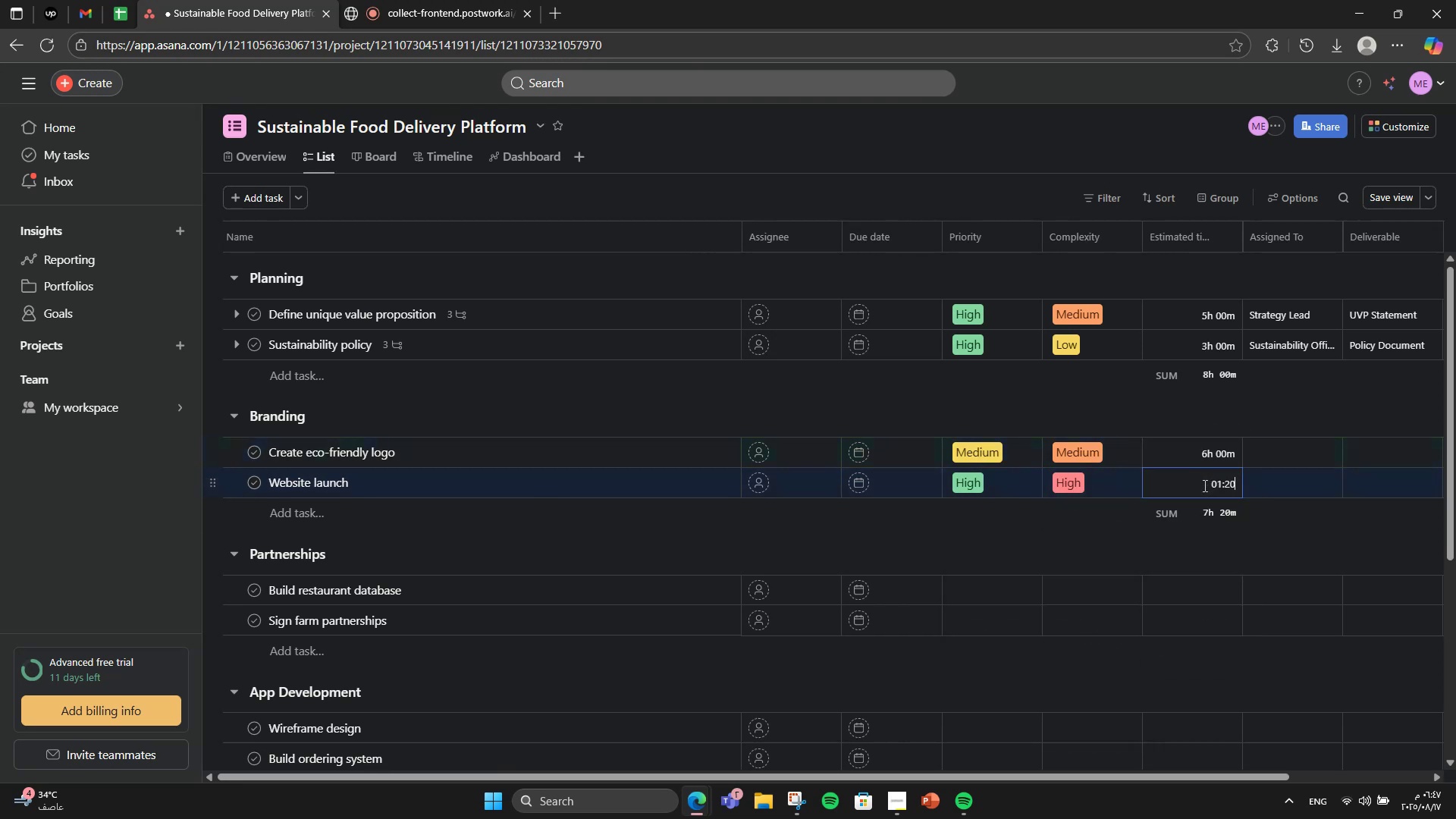 
key(Numpad0)
 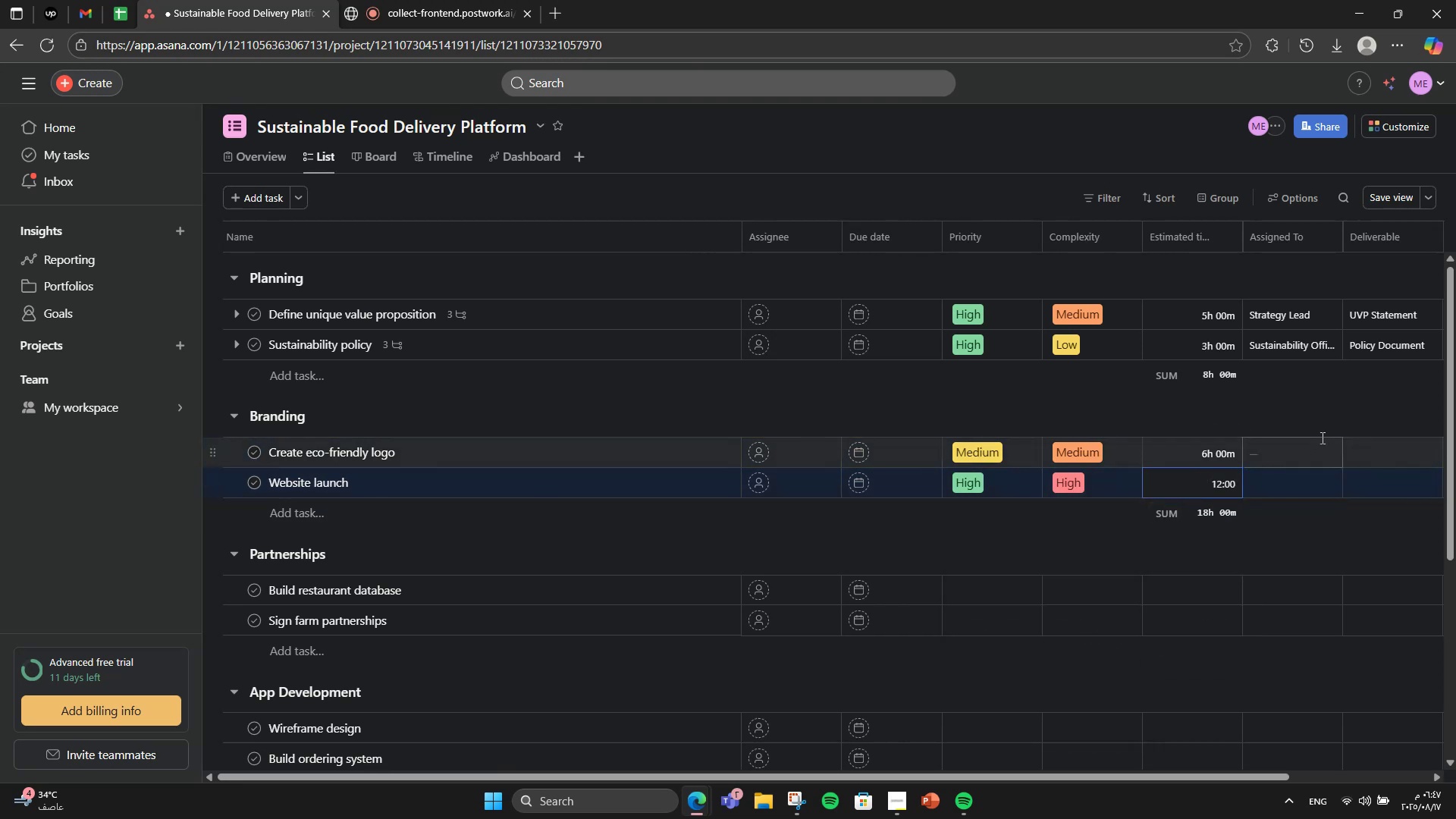 
left_click([1321, 438])
 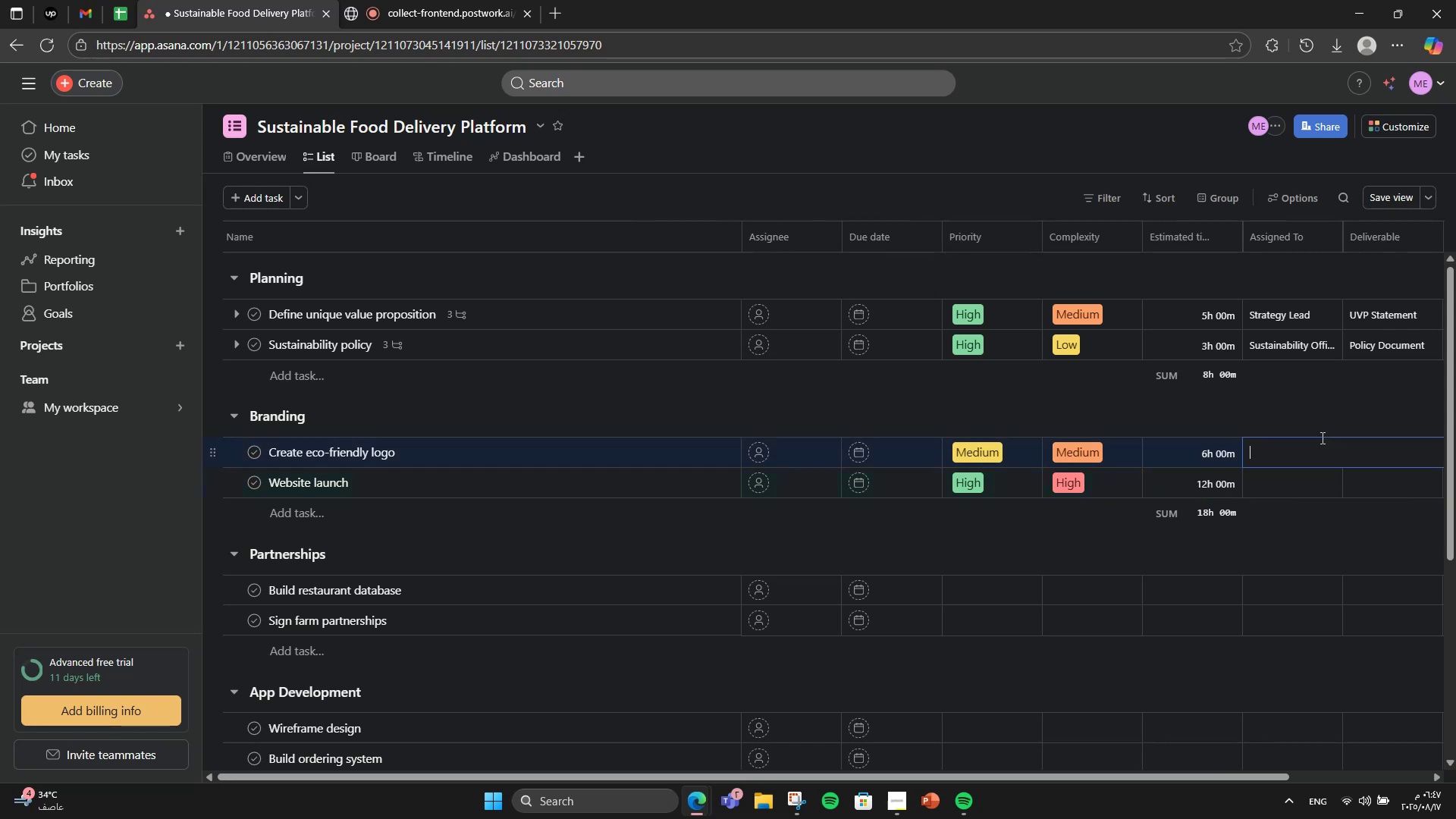 
wait(8.19)
 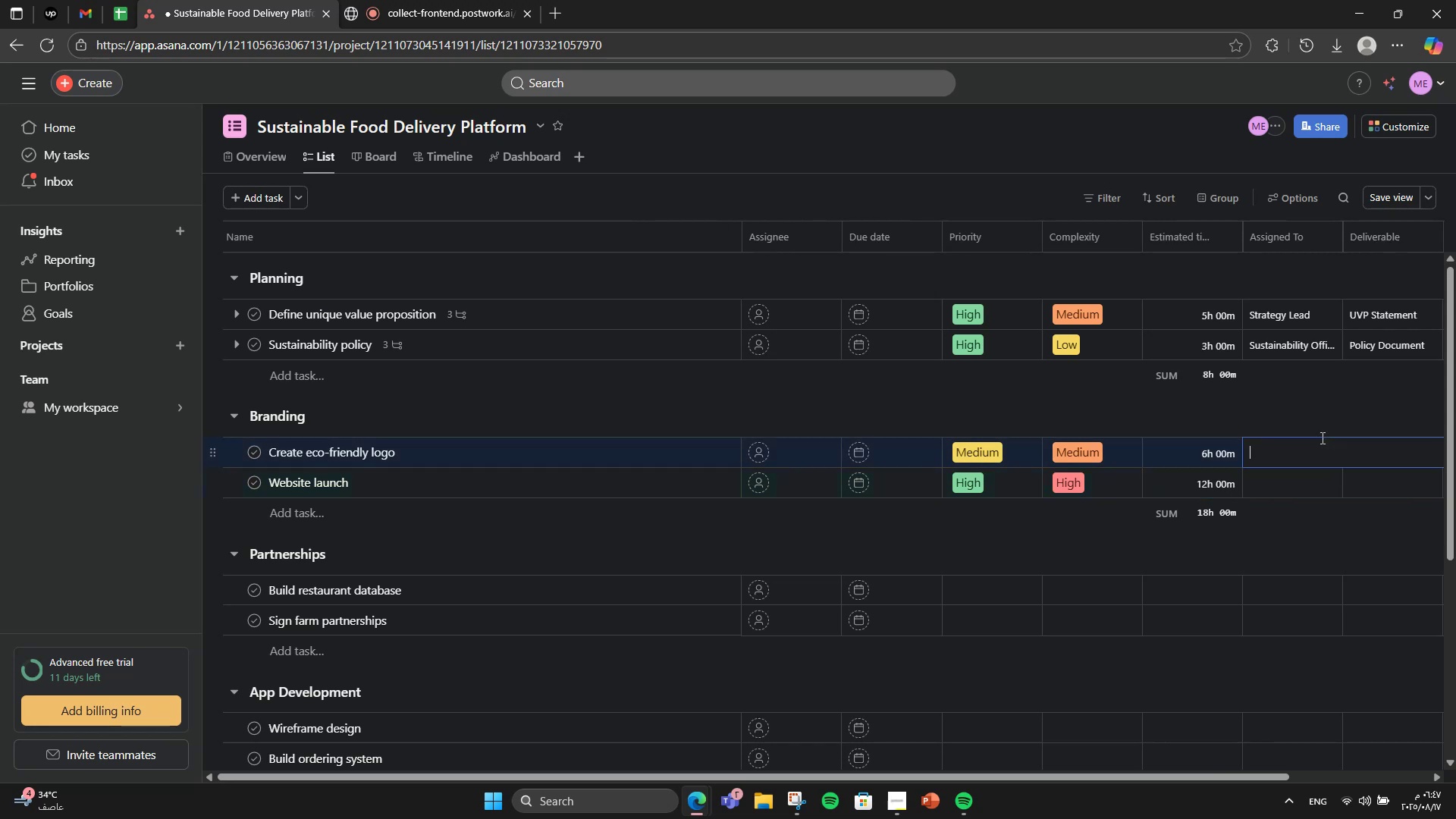 
type(Desu)
key(Backspace)
type(igner)
 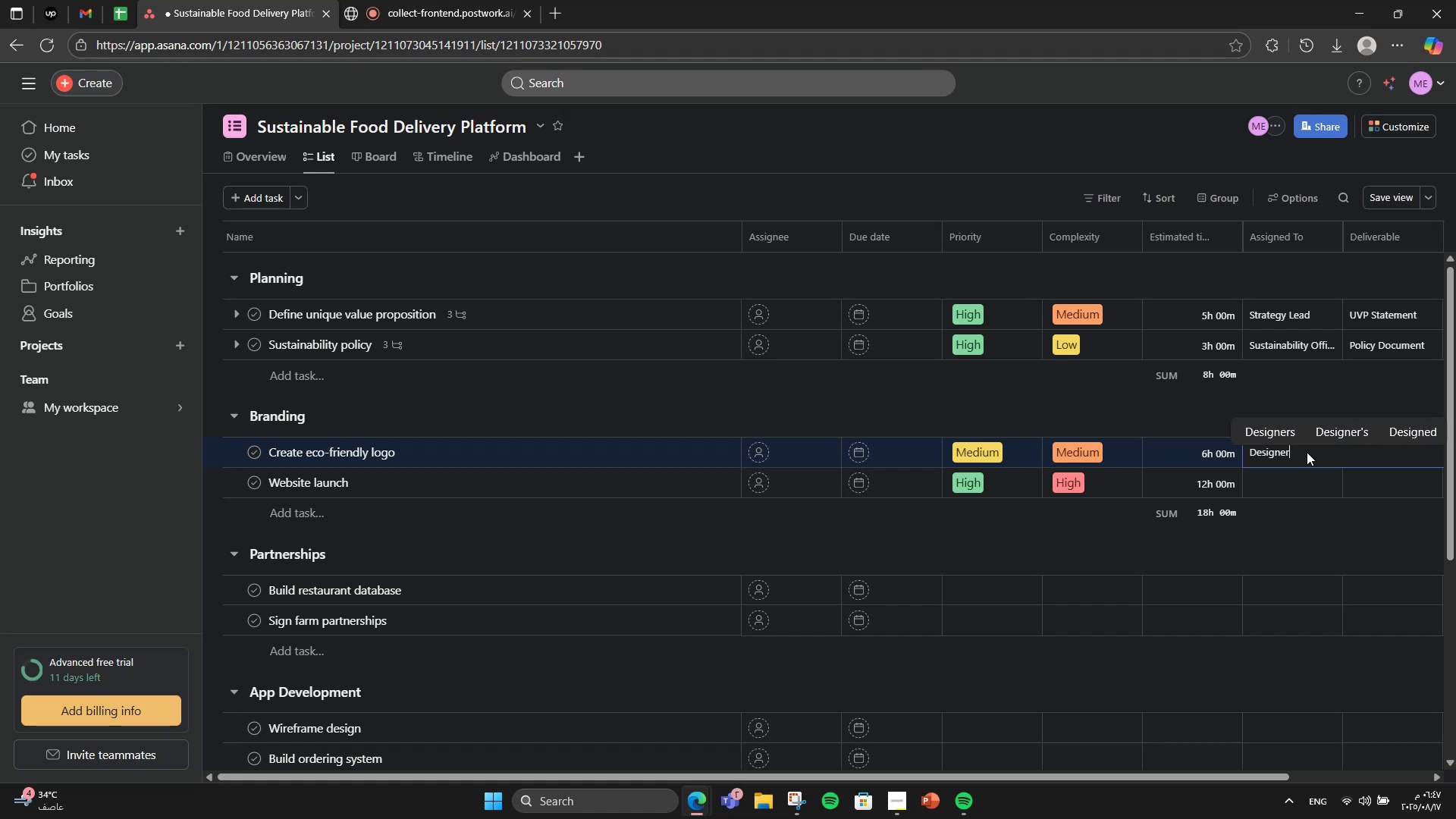 
left_click([1291, 482])
 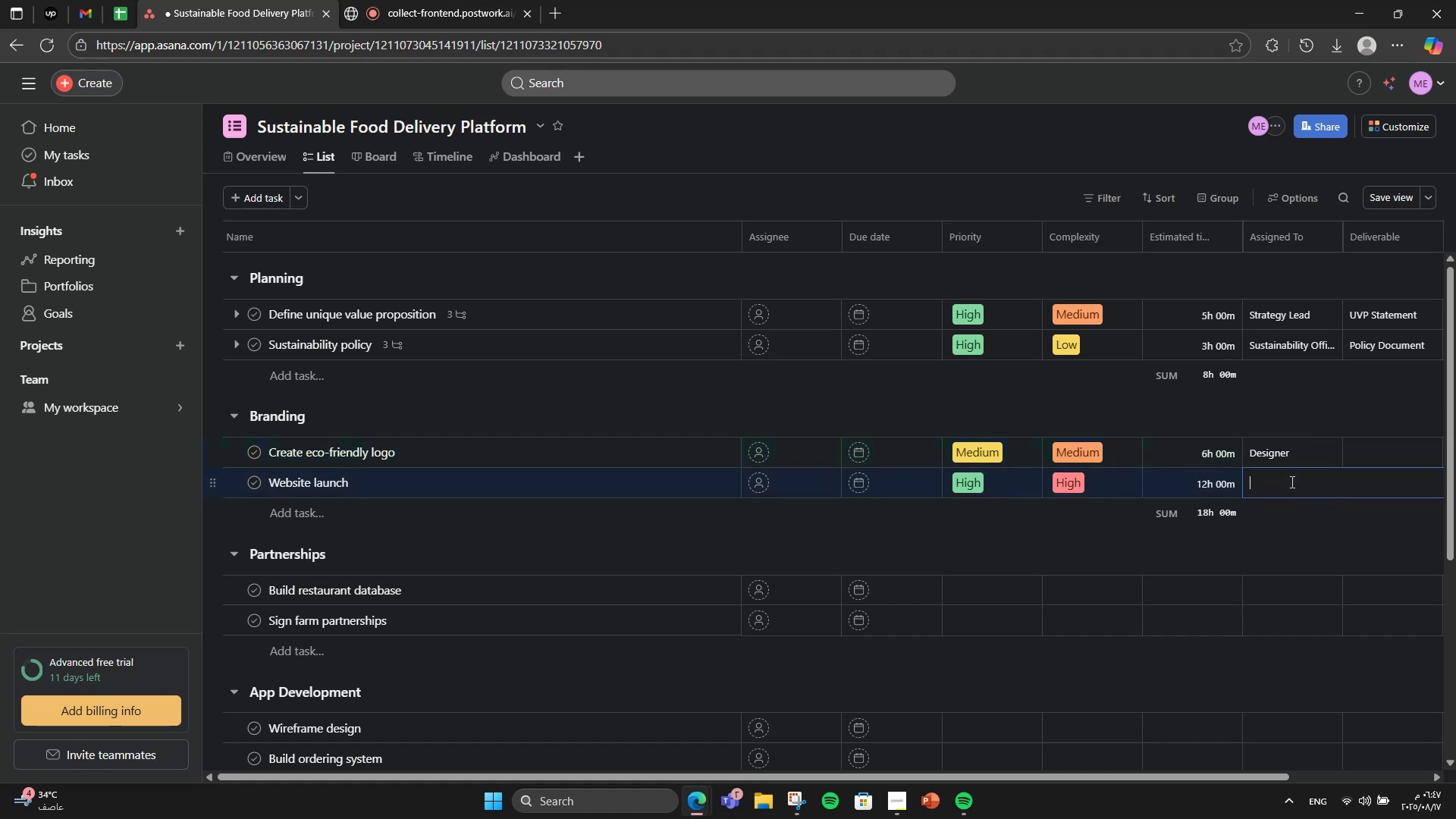 
type(WA=)
key(Backspace)
key(Backspace)
type(eb Dev)
 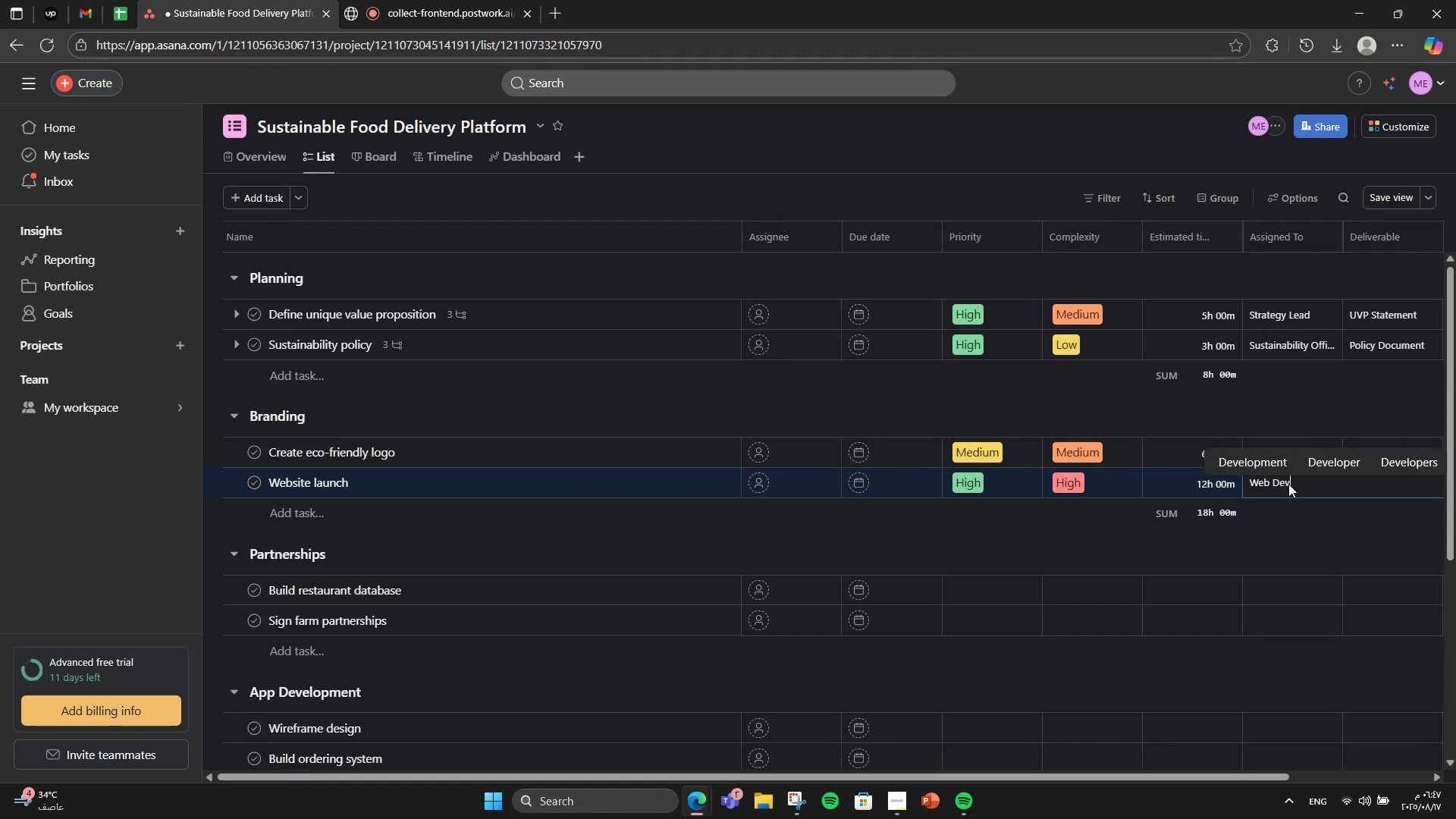 
left_click([1276, 511])
 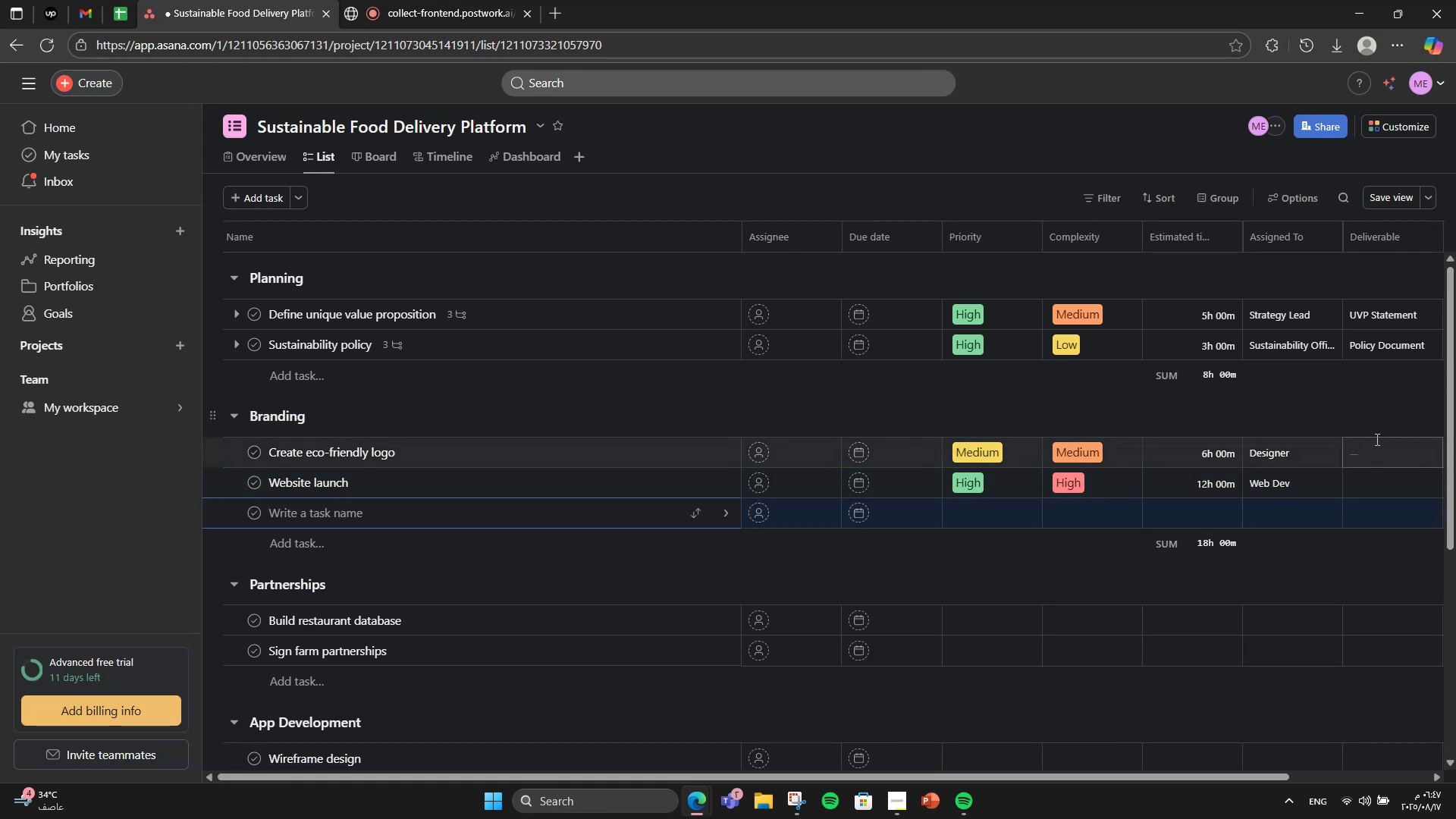 
left_click([1371, 446])
 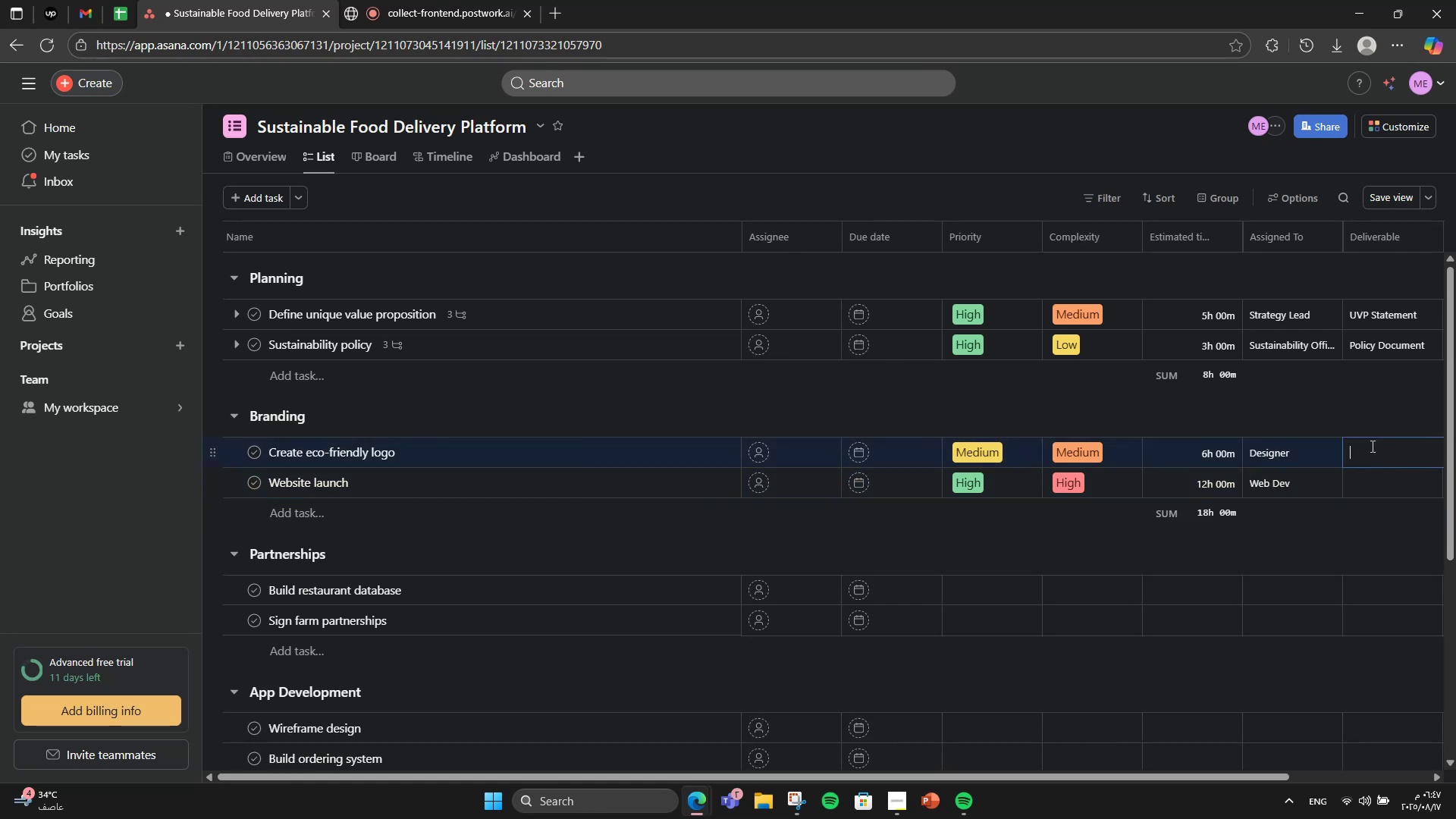 
type(Final )
 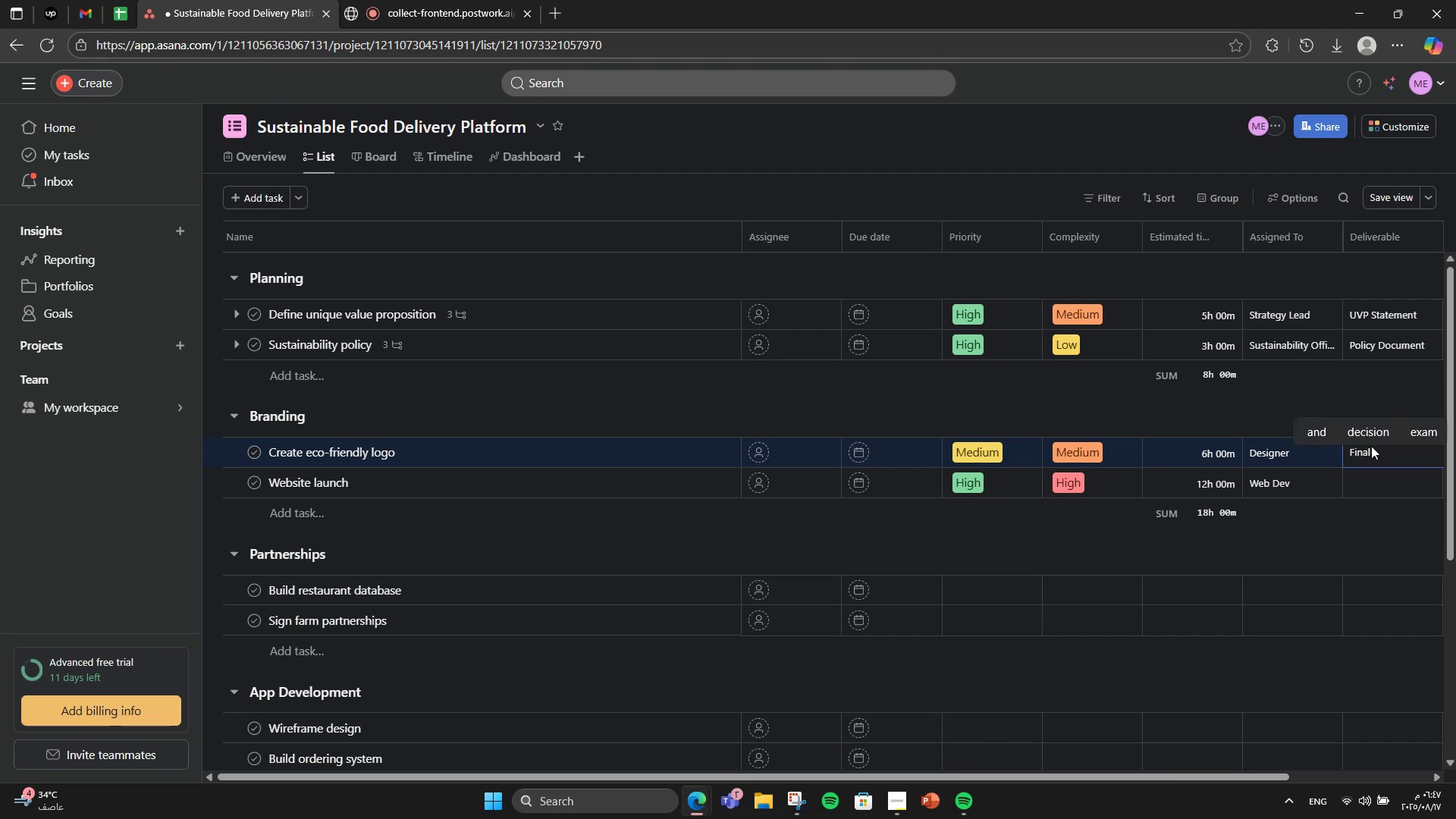 
type(Logo Pacl)
key(Backspace)
type(l)
key(Backspace)
type(k)
 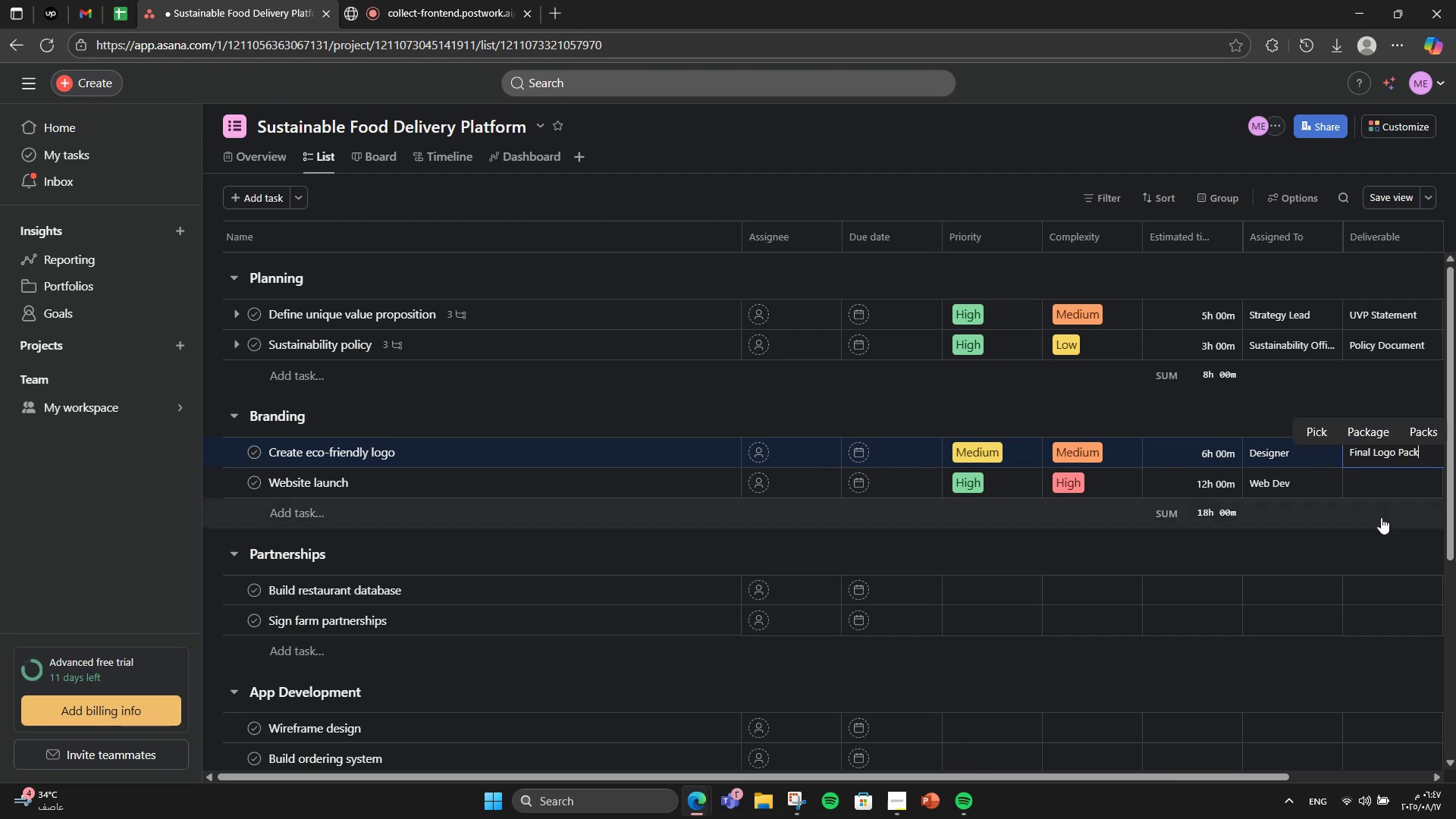 
left_click([1393, 486])
 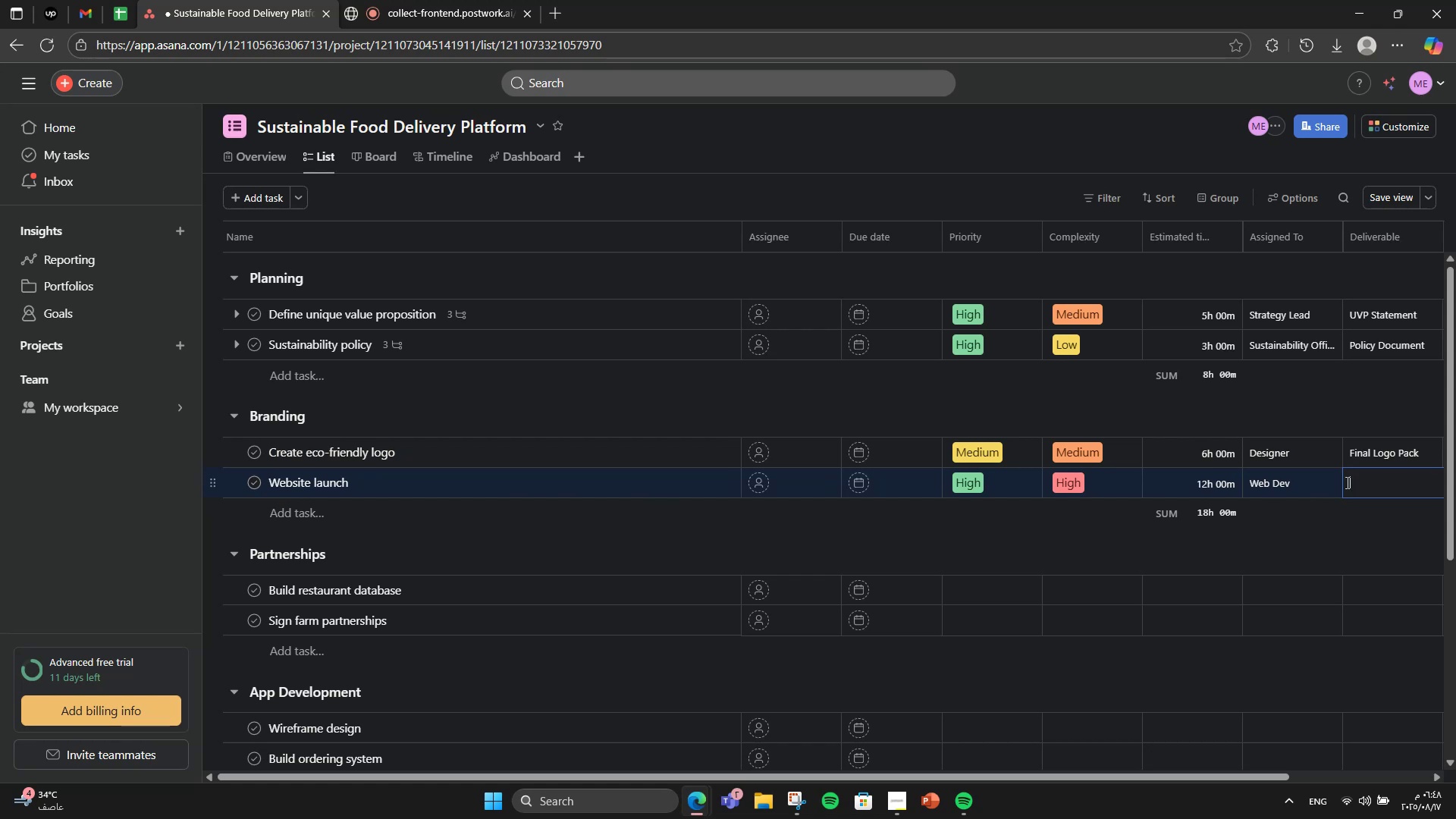 
type(Live Website)
 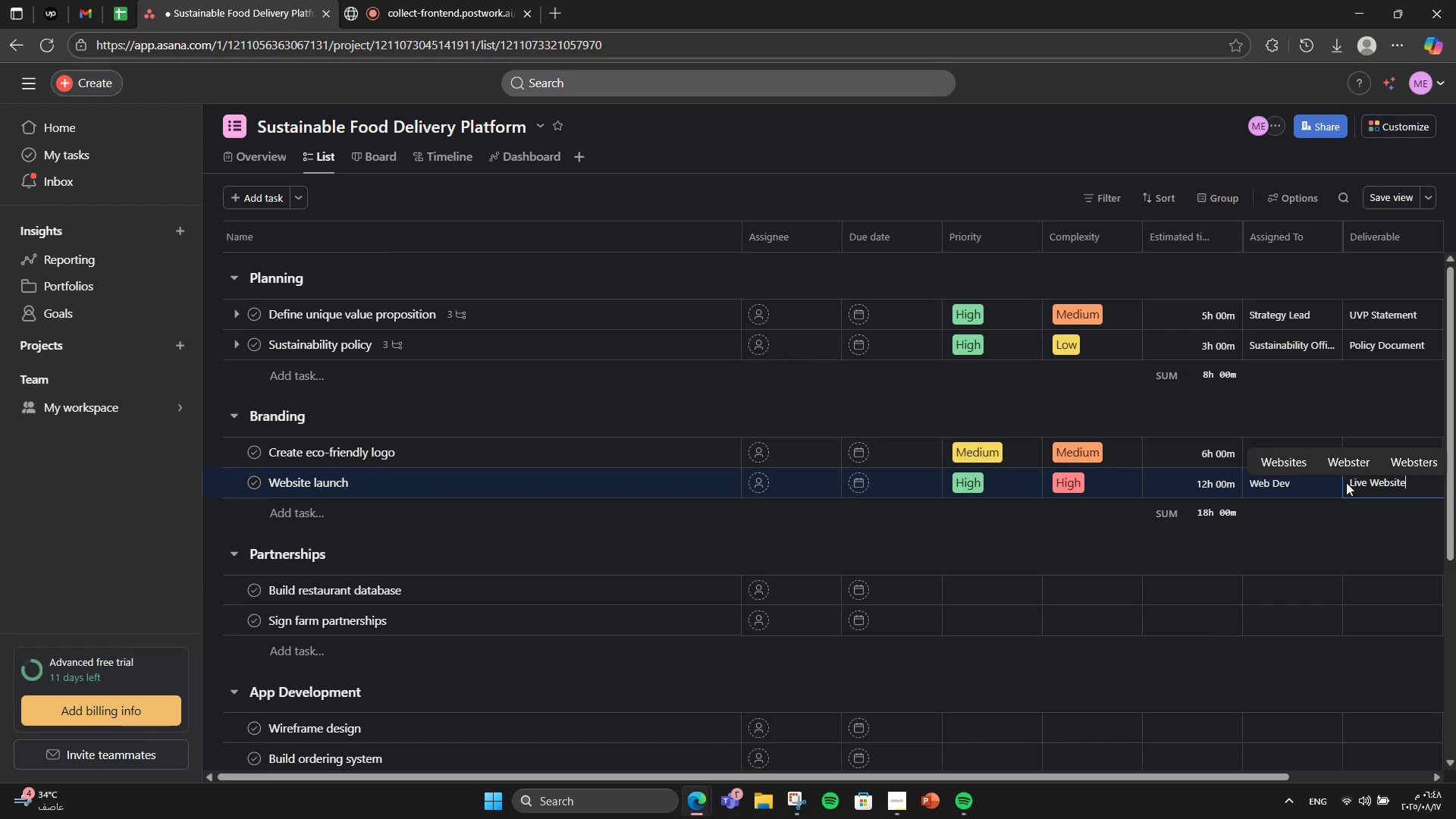 
left_click([1289, 568])
 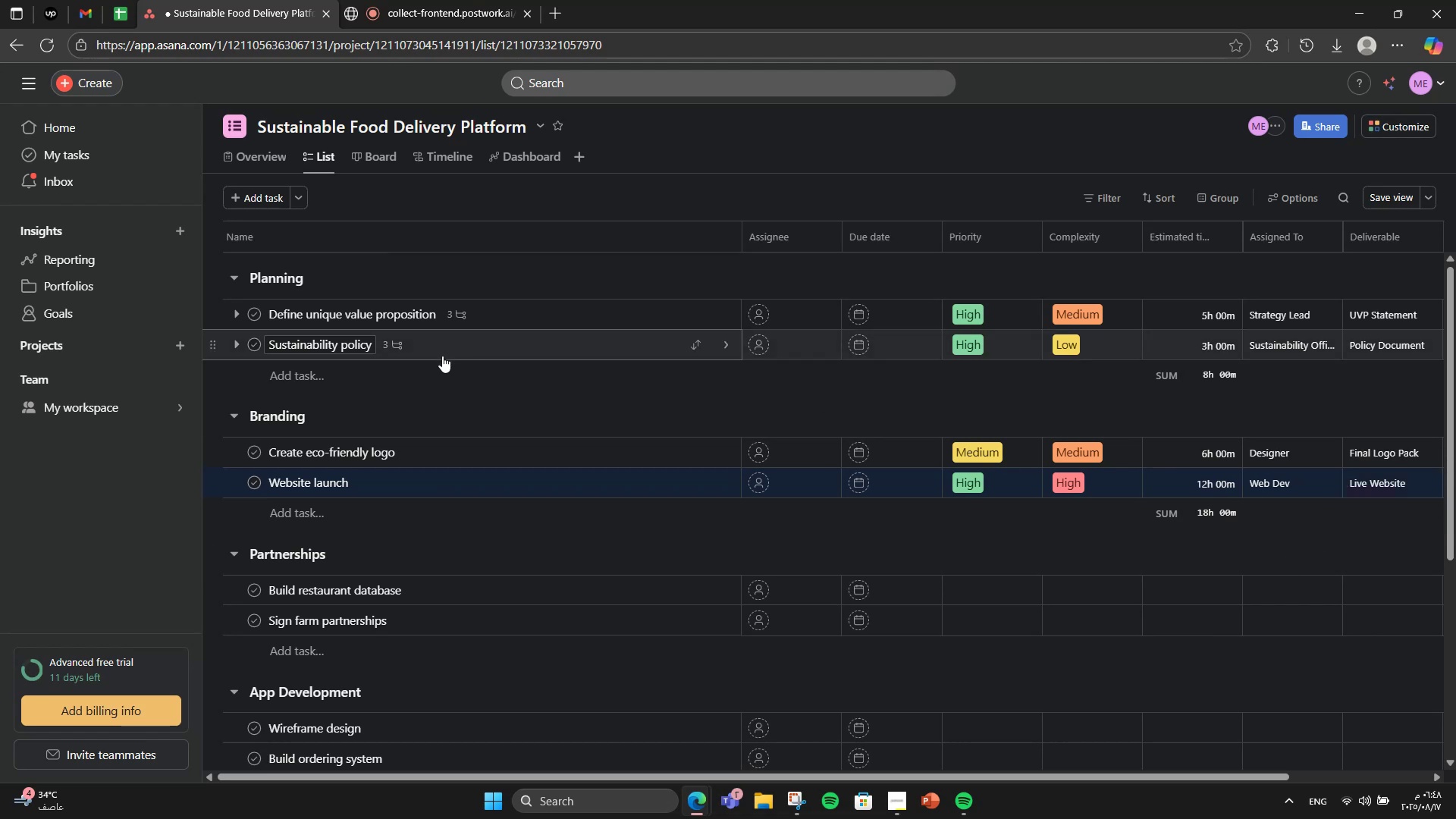 
scroll: coordinate [1071, 486], scroll_direction: down, amount: 2.0
 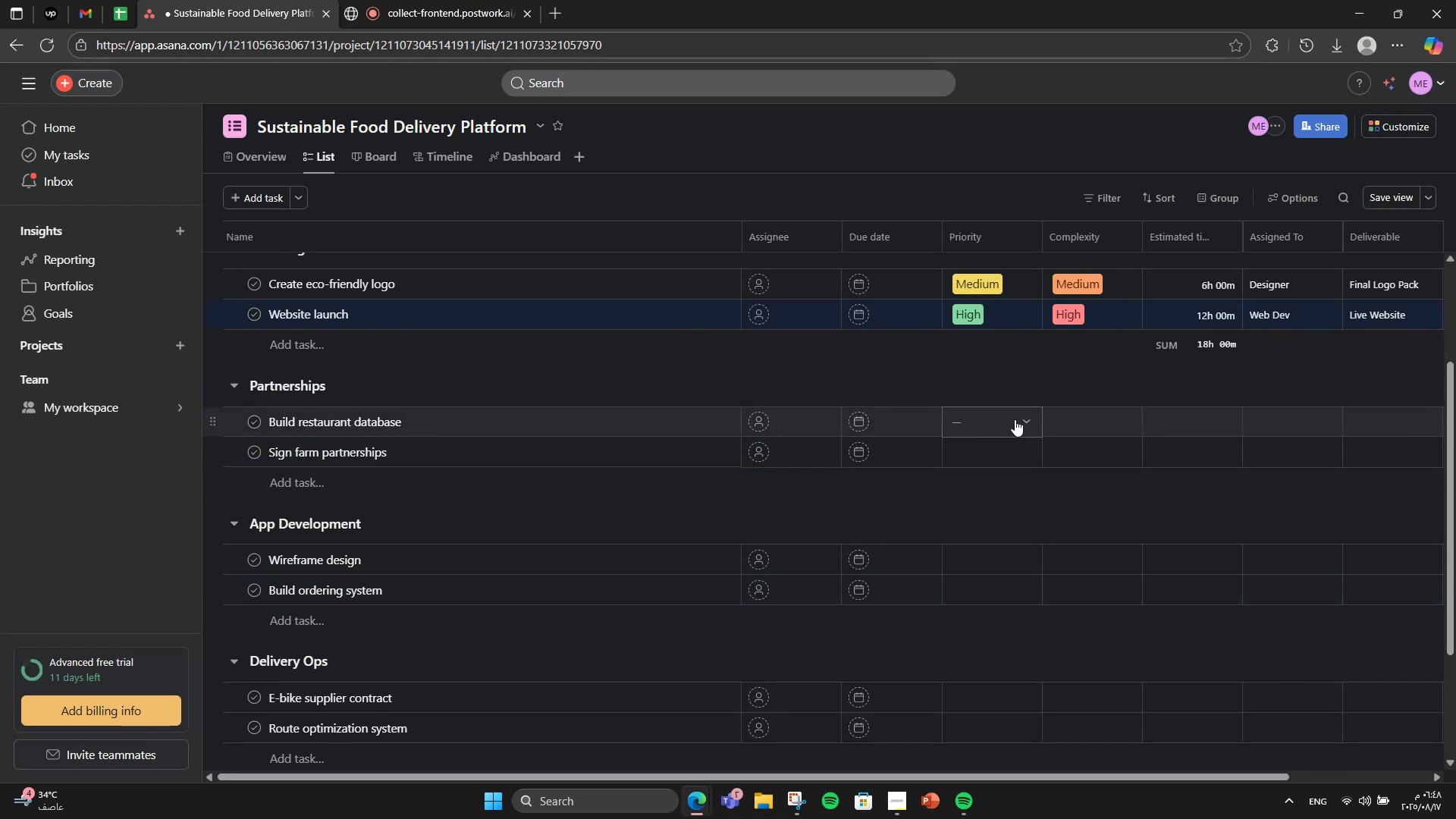 
scroll: coordinate [949, 331], scroll_direction: up, amount: 2.0
 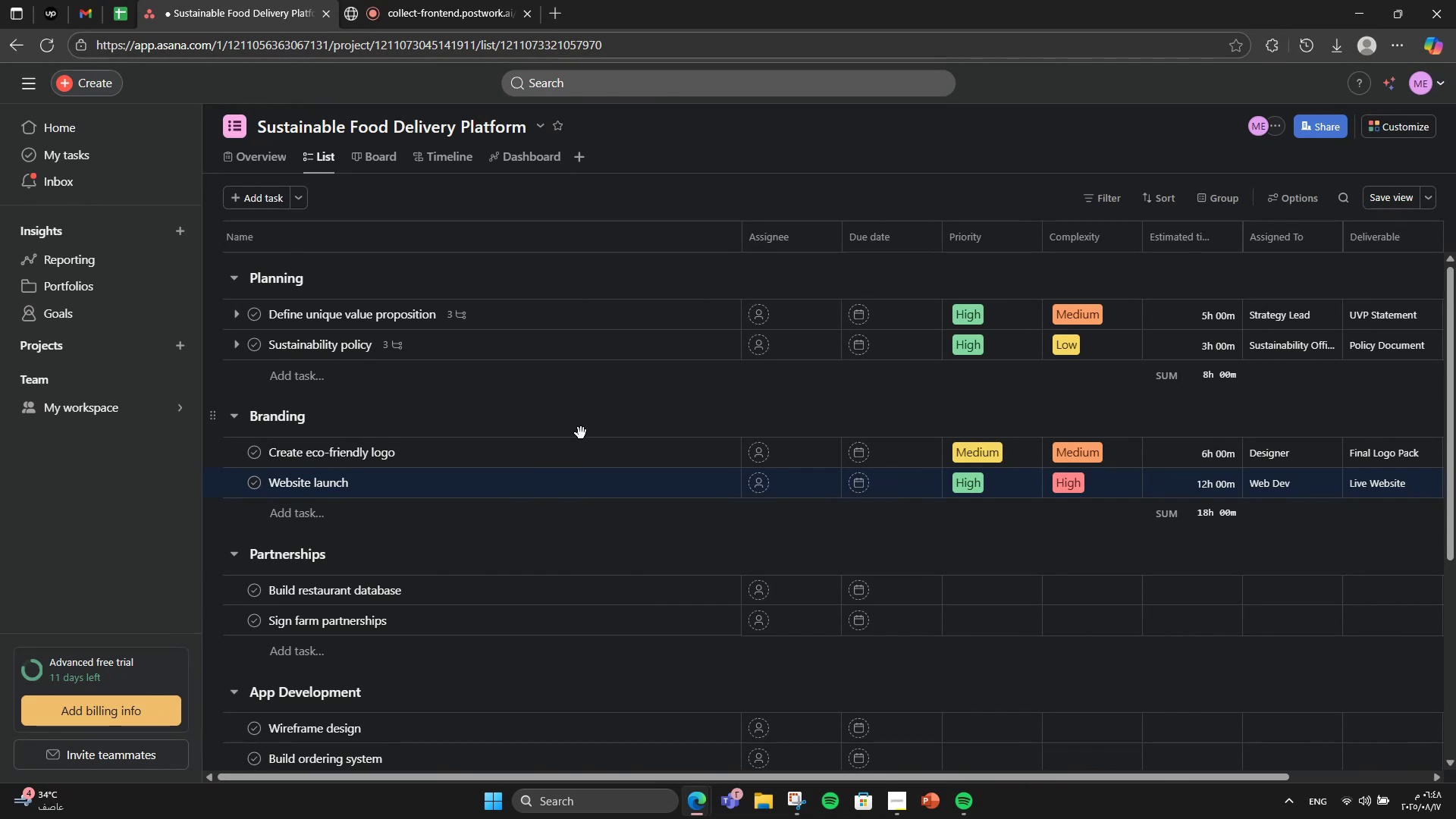 
left_click([575, 441])
 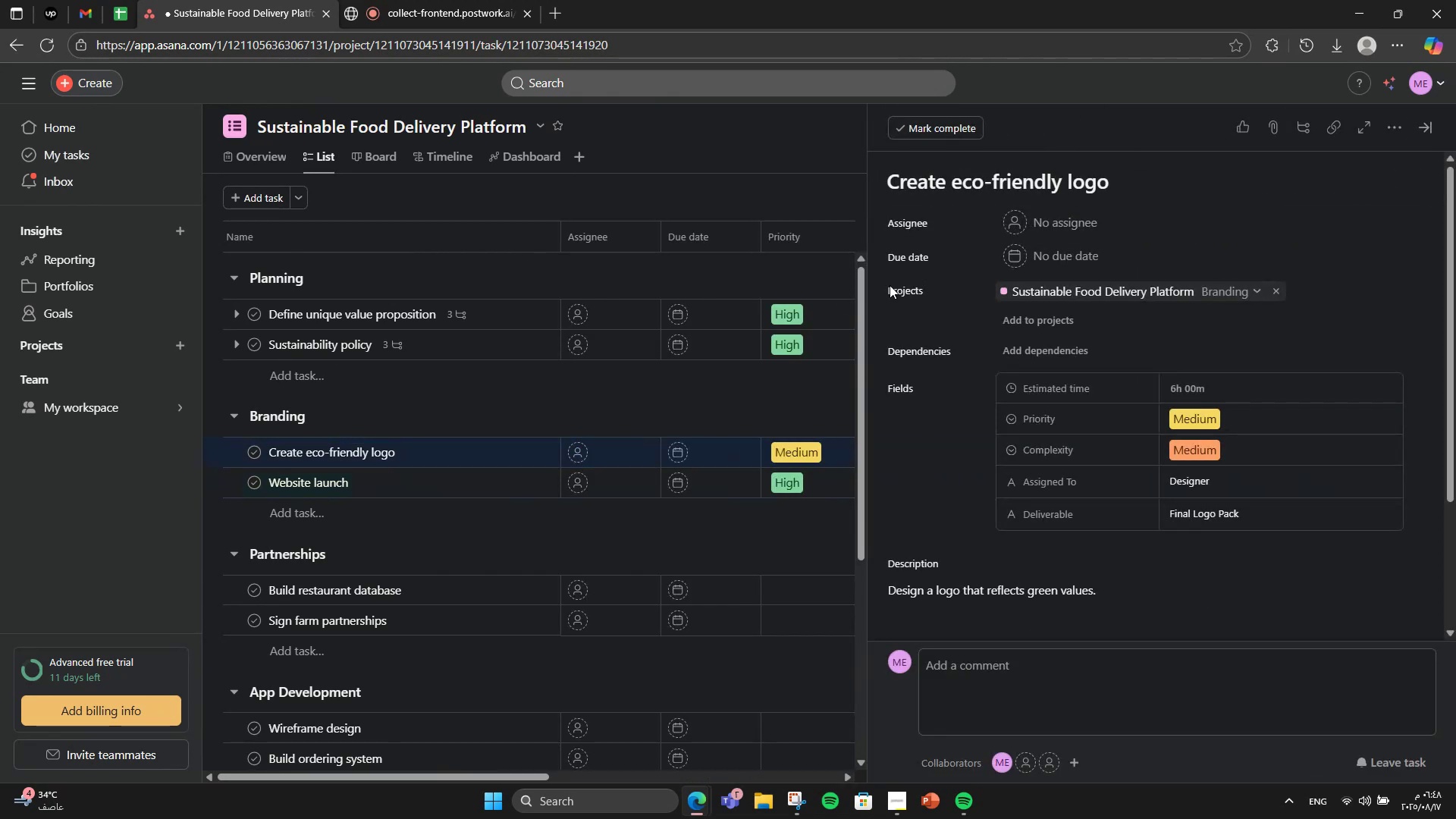 
scroll: coordinate [1116, 361], scroll_direction: down, amount: 6.0
 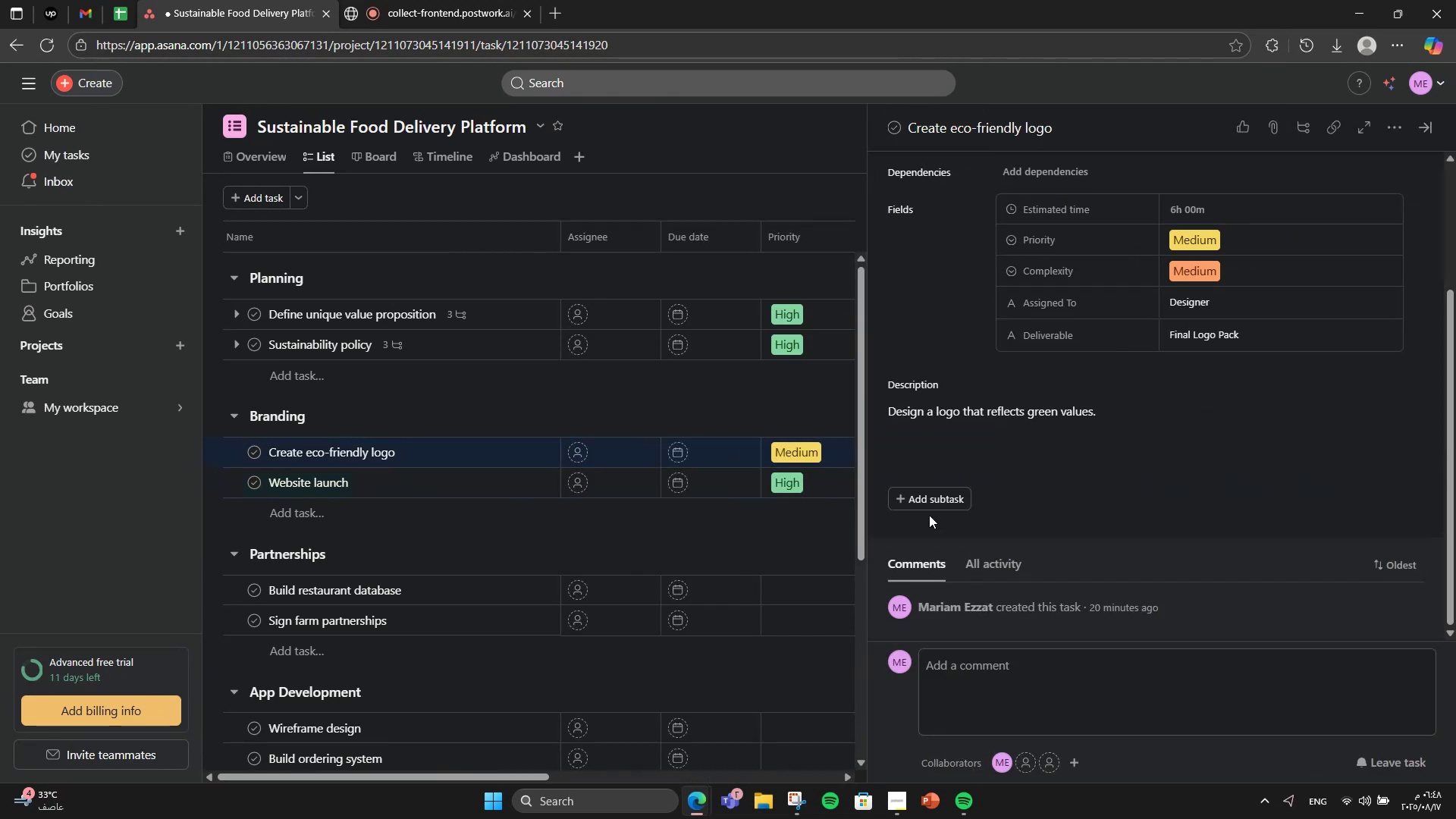 
left_click([934, 512])
 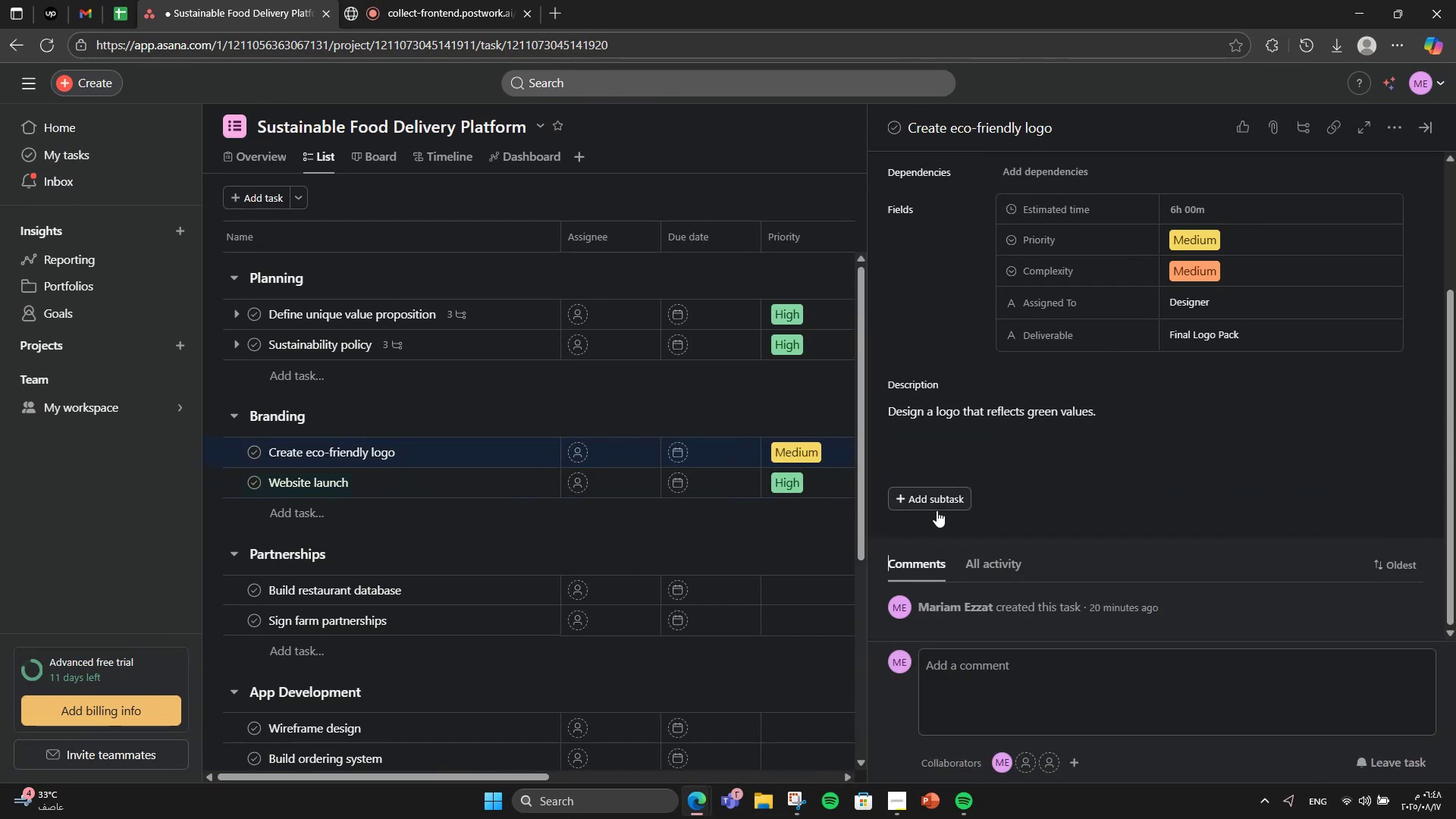 
left_click([937, 510])
 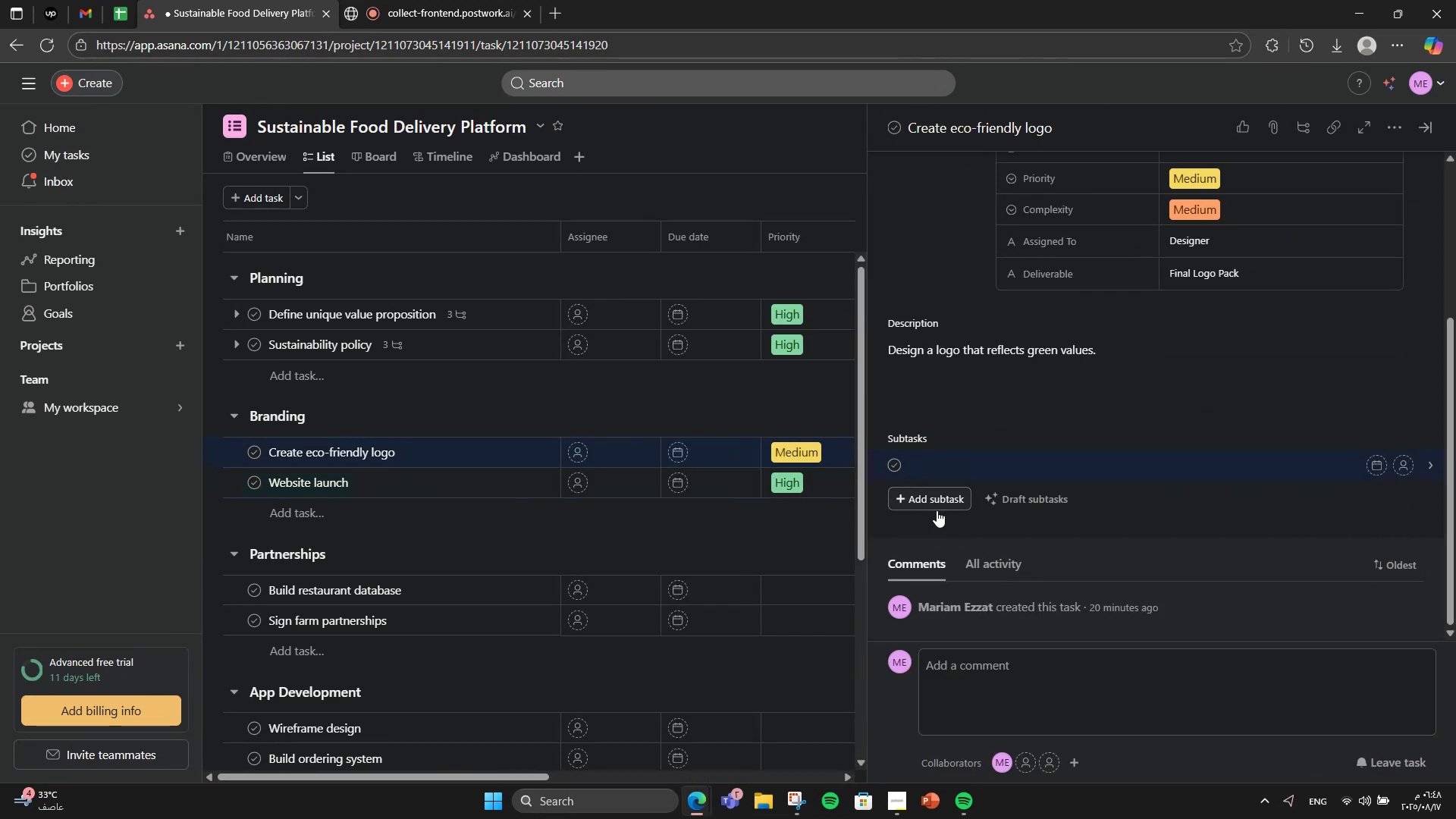 
type(Sketches)
 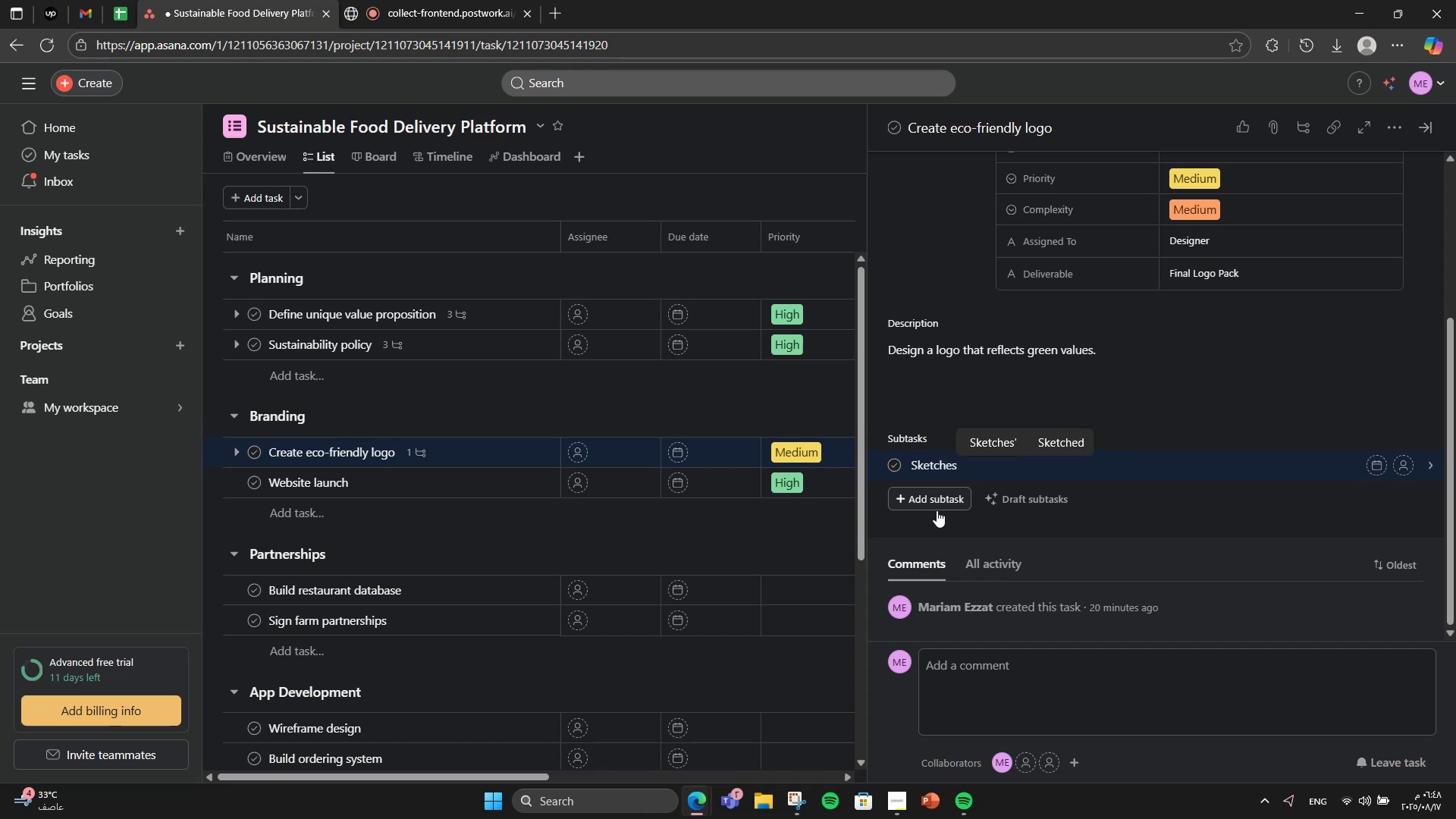 
key(Enter)
 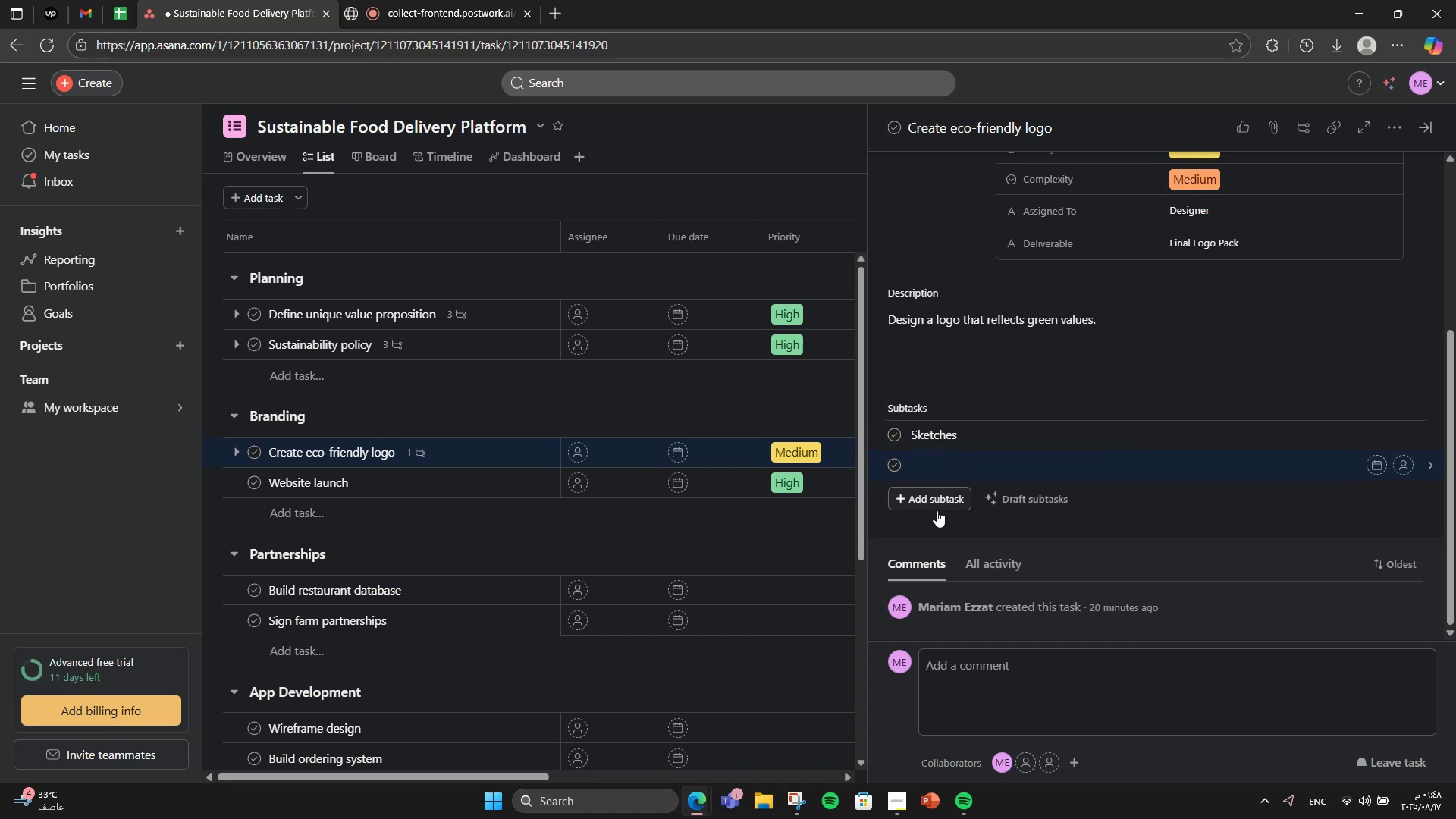 
type(D)
key(Backspace)
type(Feedback rp)
key(Backspace)
type(ound)
 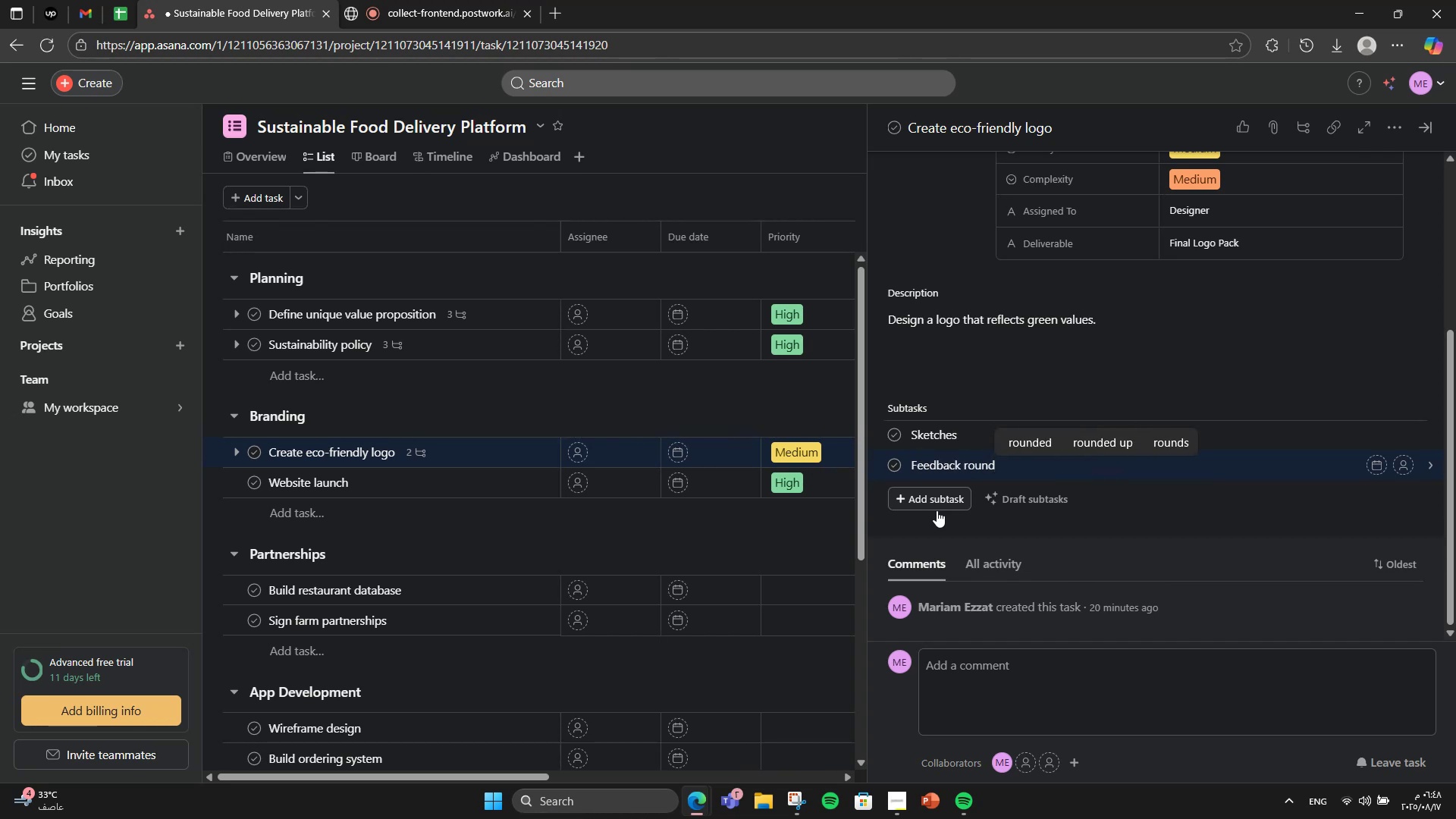 
key(Enter)
 